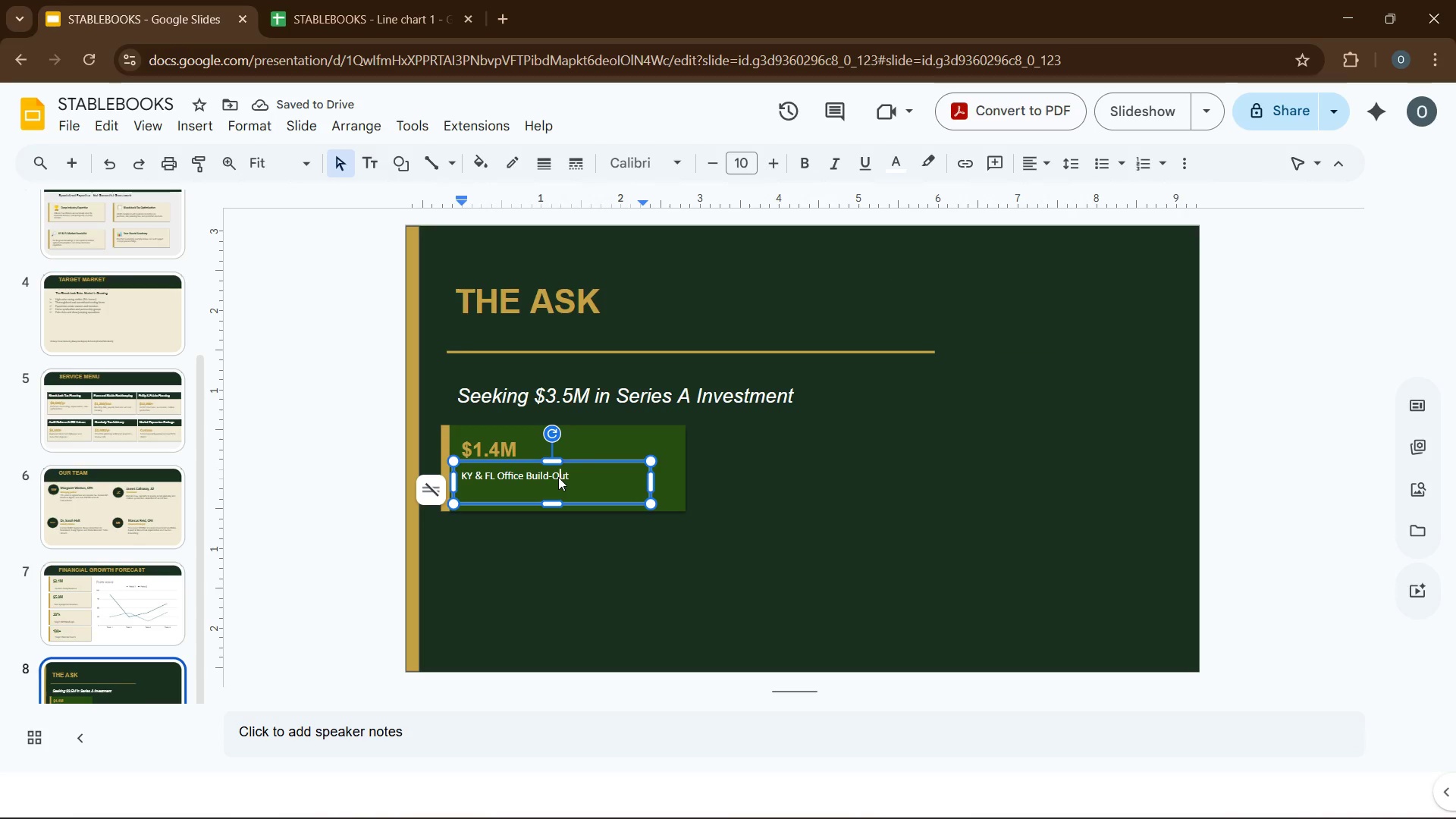 
double_click([558, 477])
 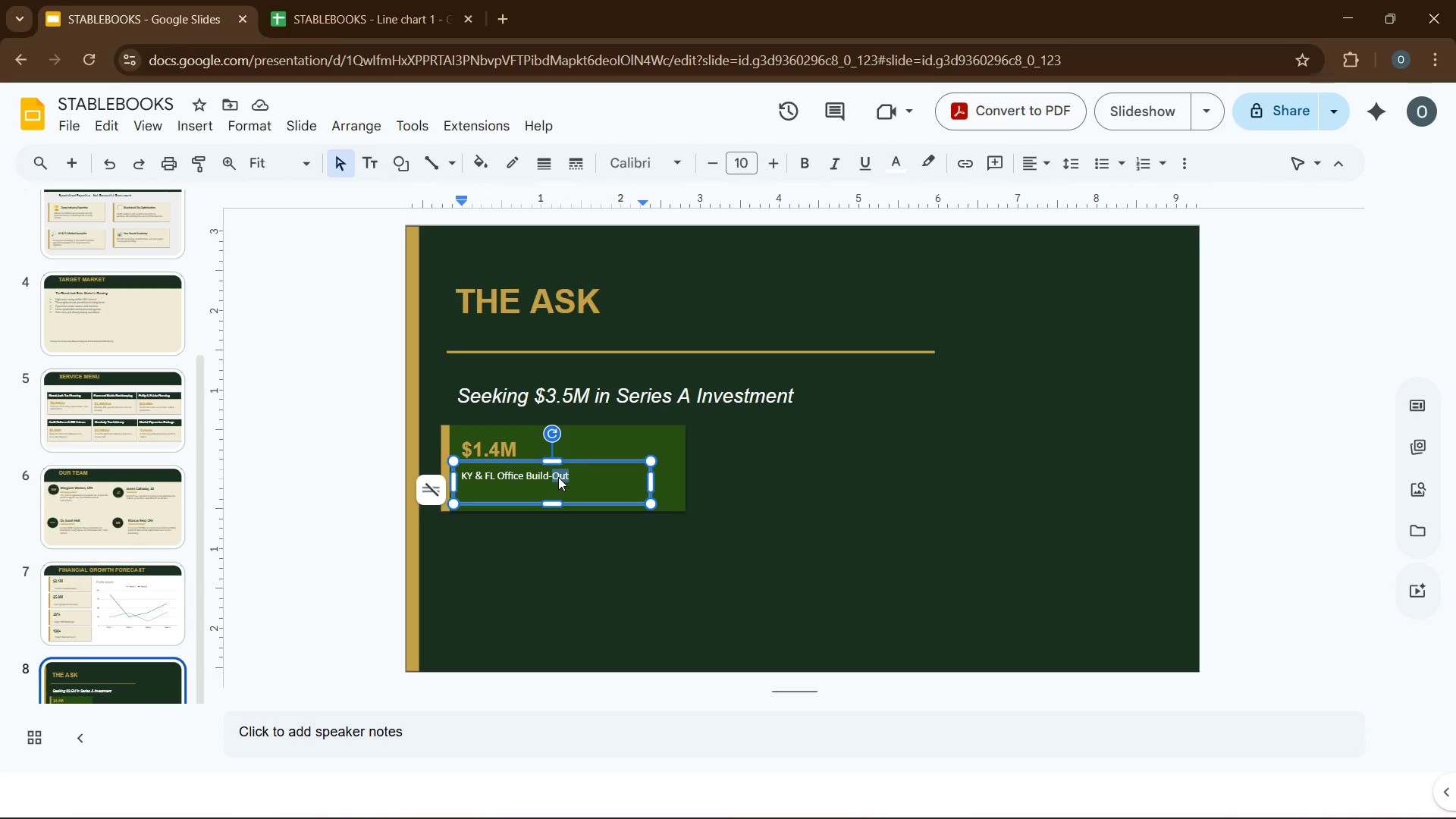 
key(ArrowRight)
 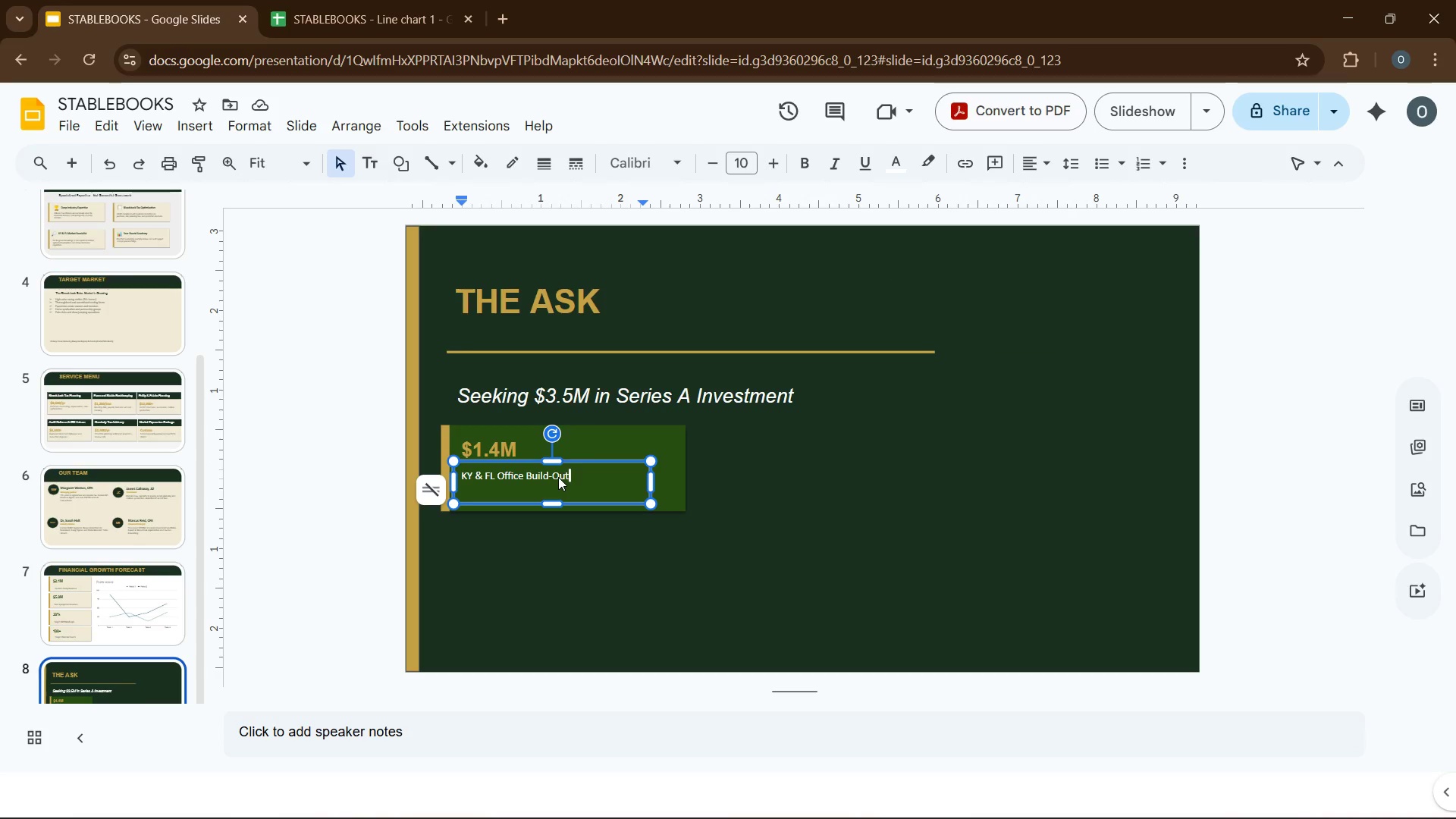 
key(Enter)
 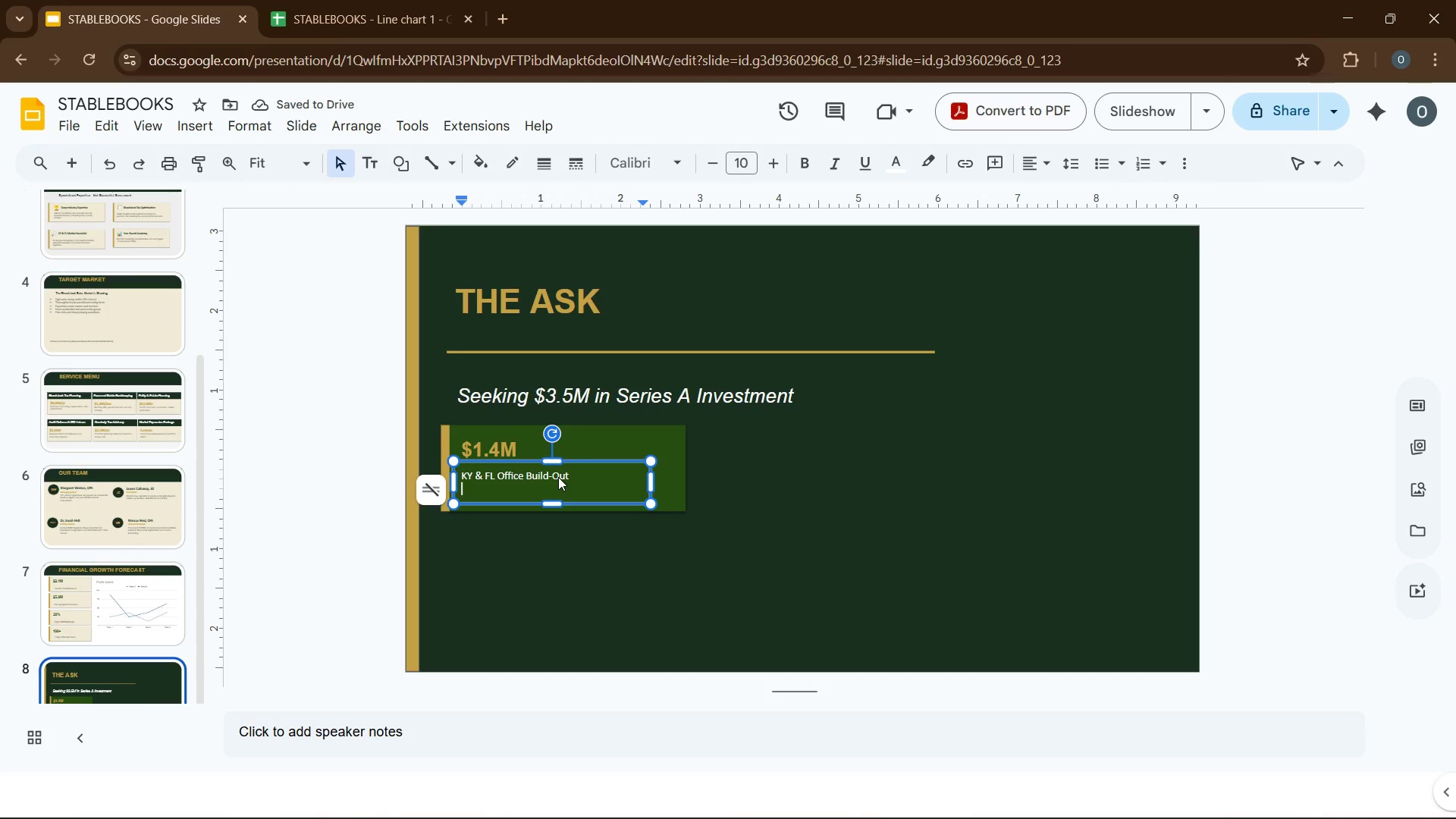 
wait(6.98)
 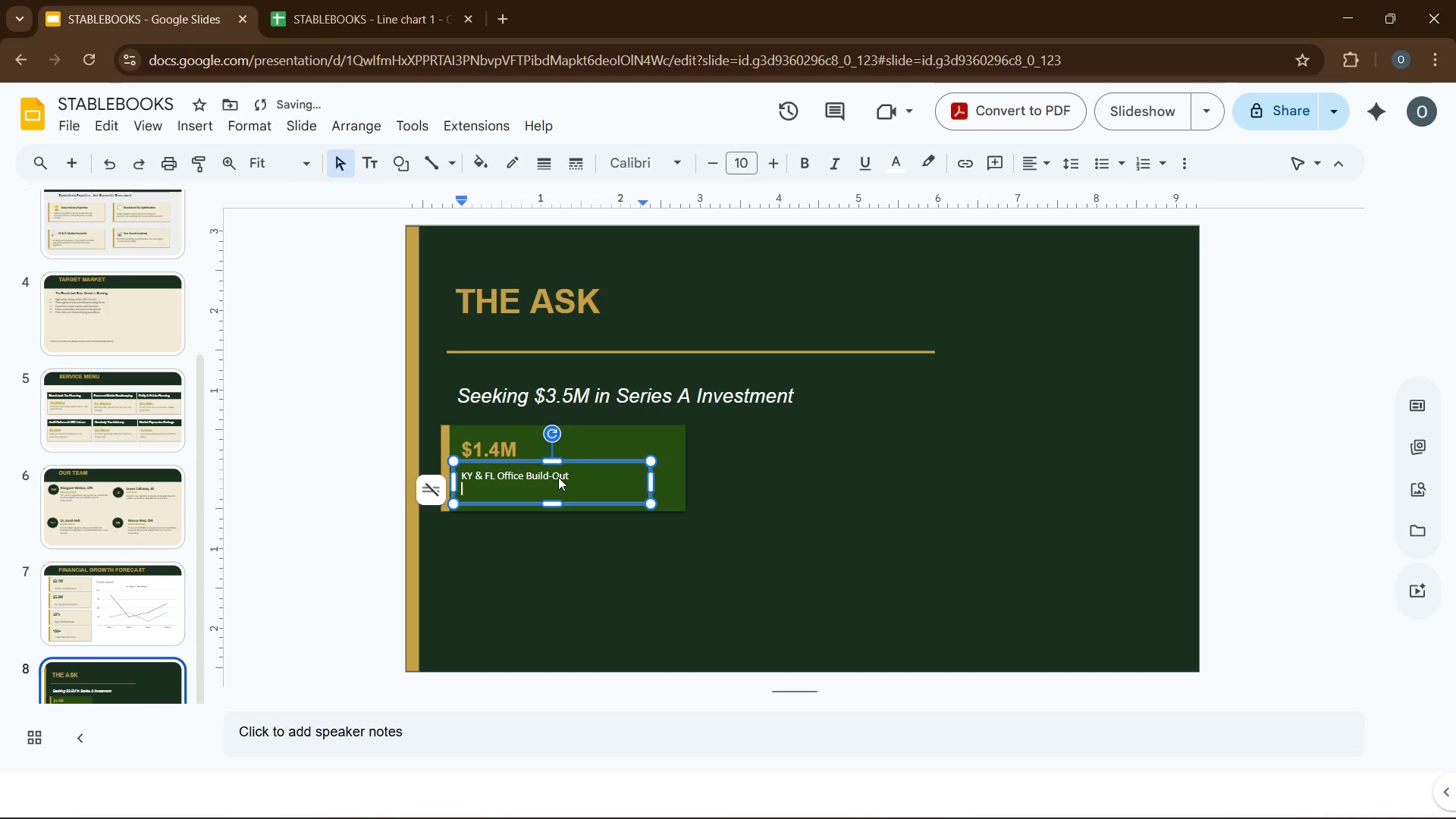 
type(lexington and Ocala flagship offices.)
key(Backspace)
type(, staff. )
 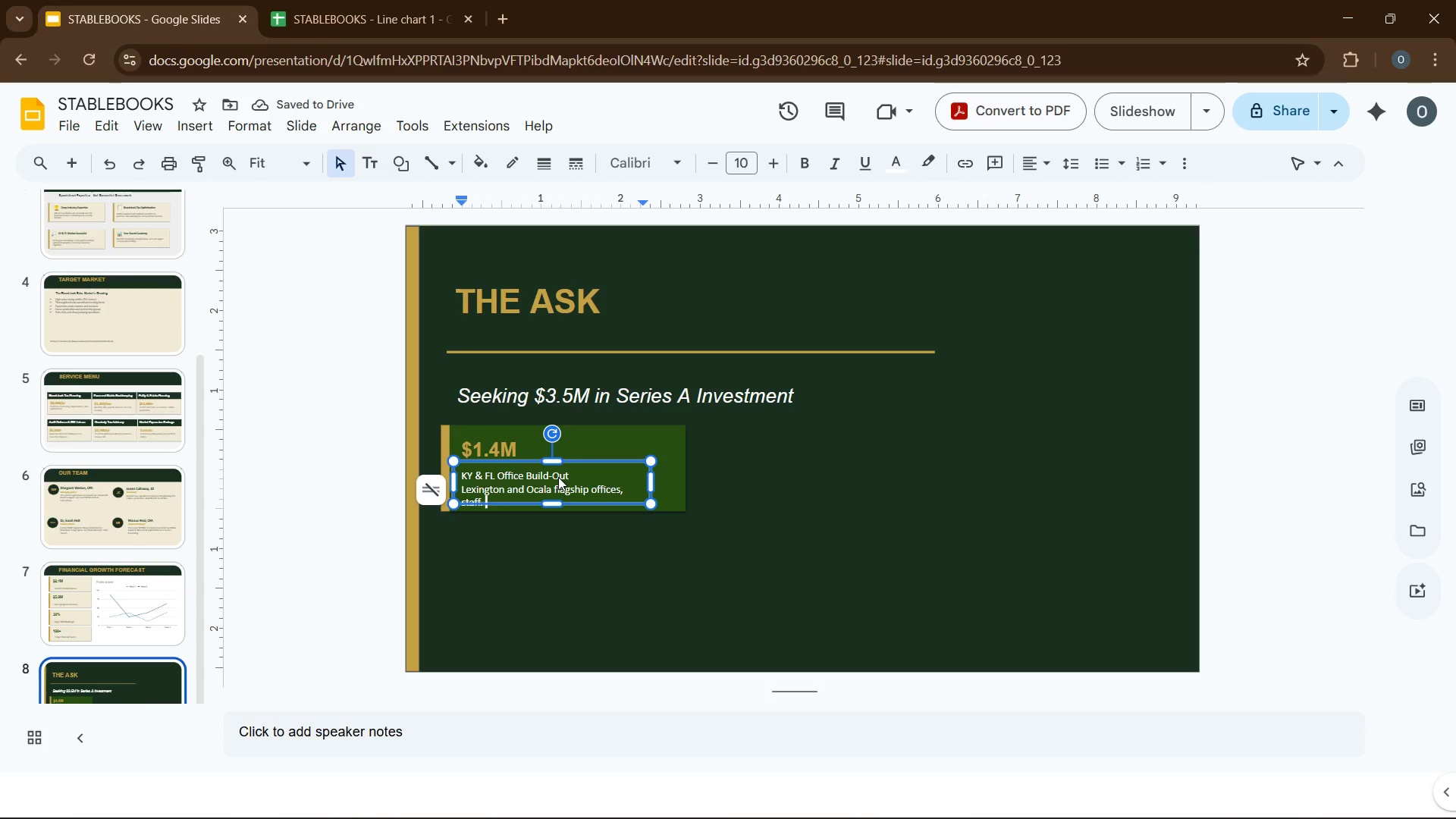 
type(licensing)
 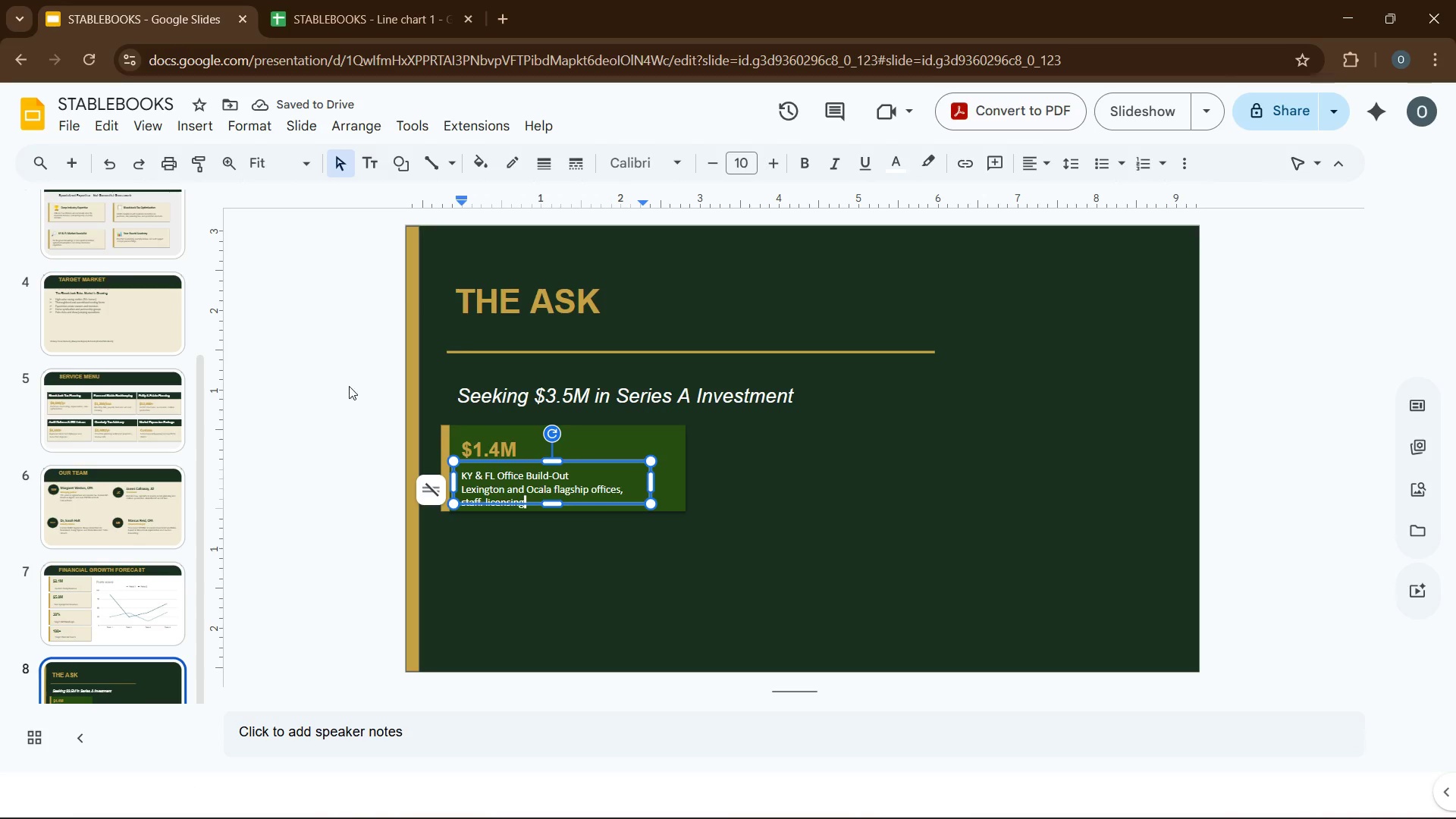 
wait(6.73)
 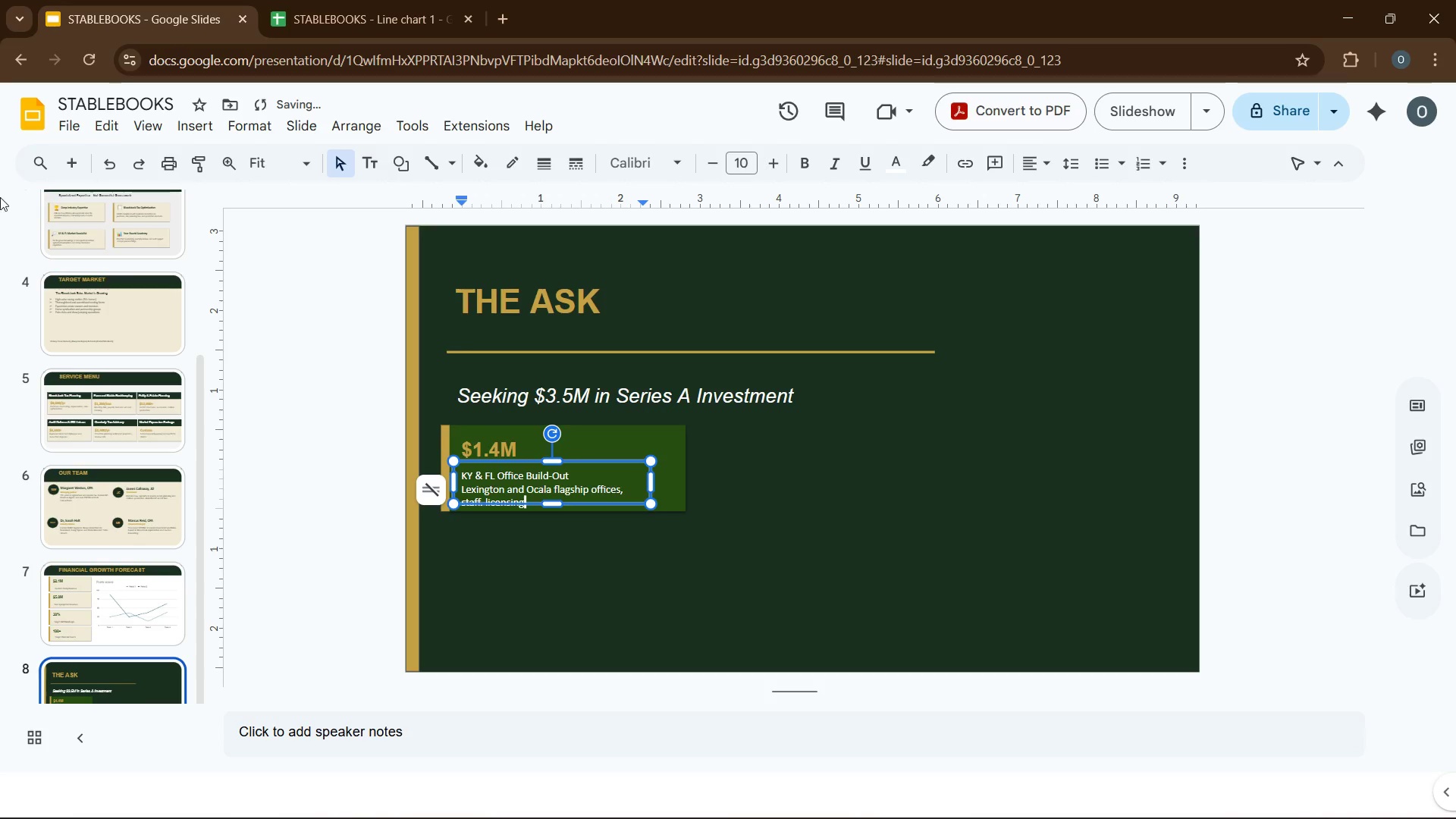 
left_click([497, 566])
 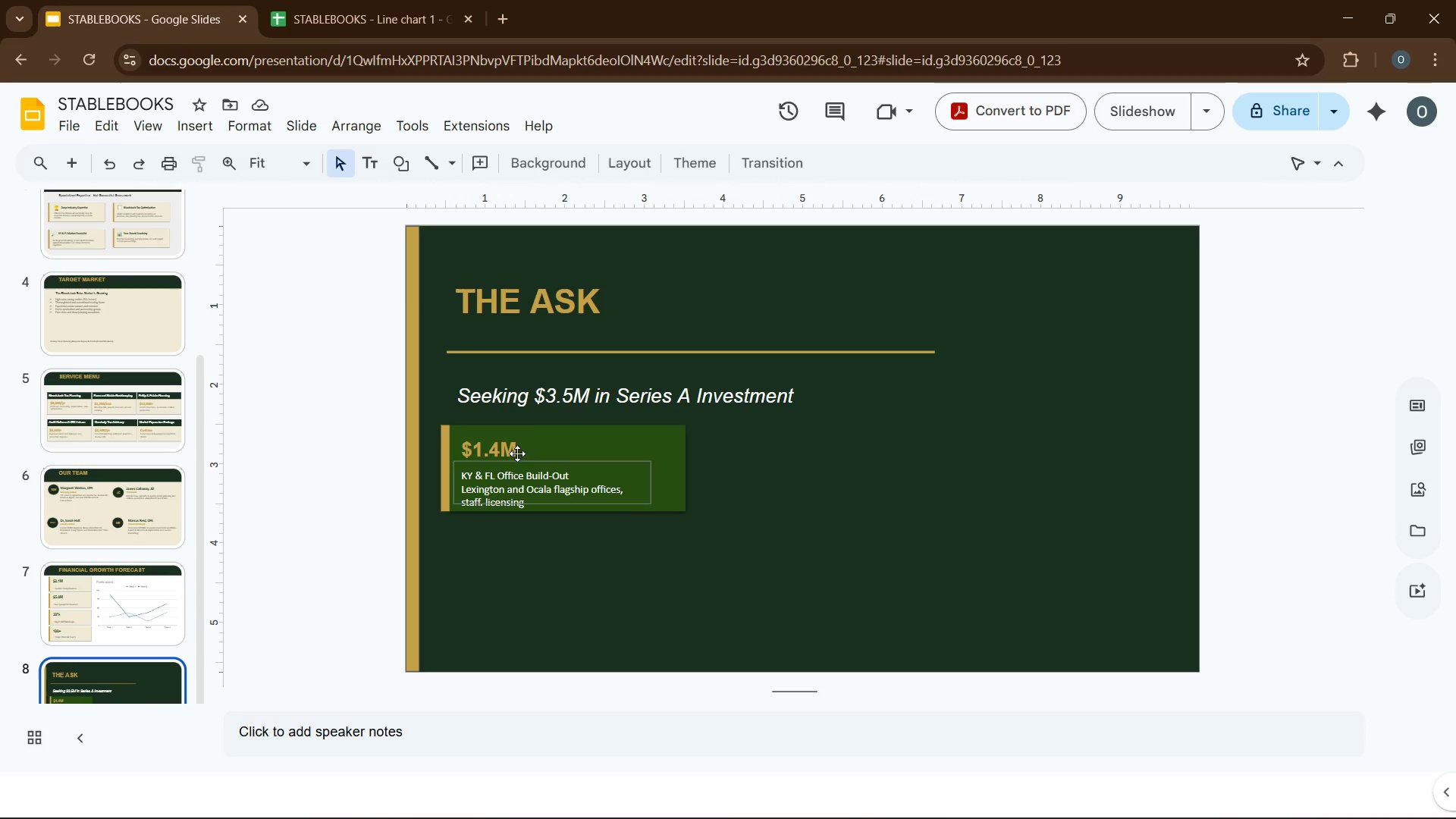 
left_click_drag(start_coordinate=[524, 453], to_coordinate=[524, 449])
 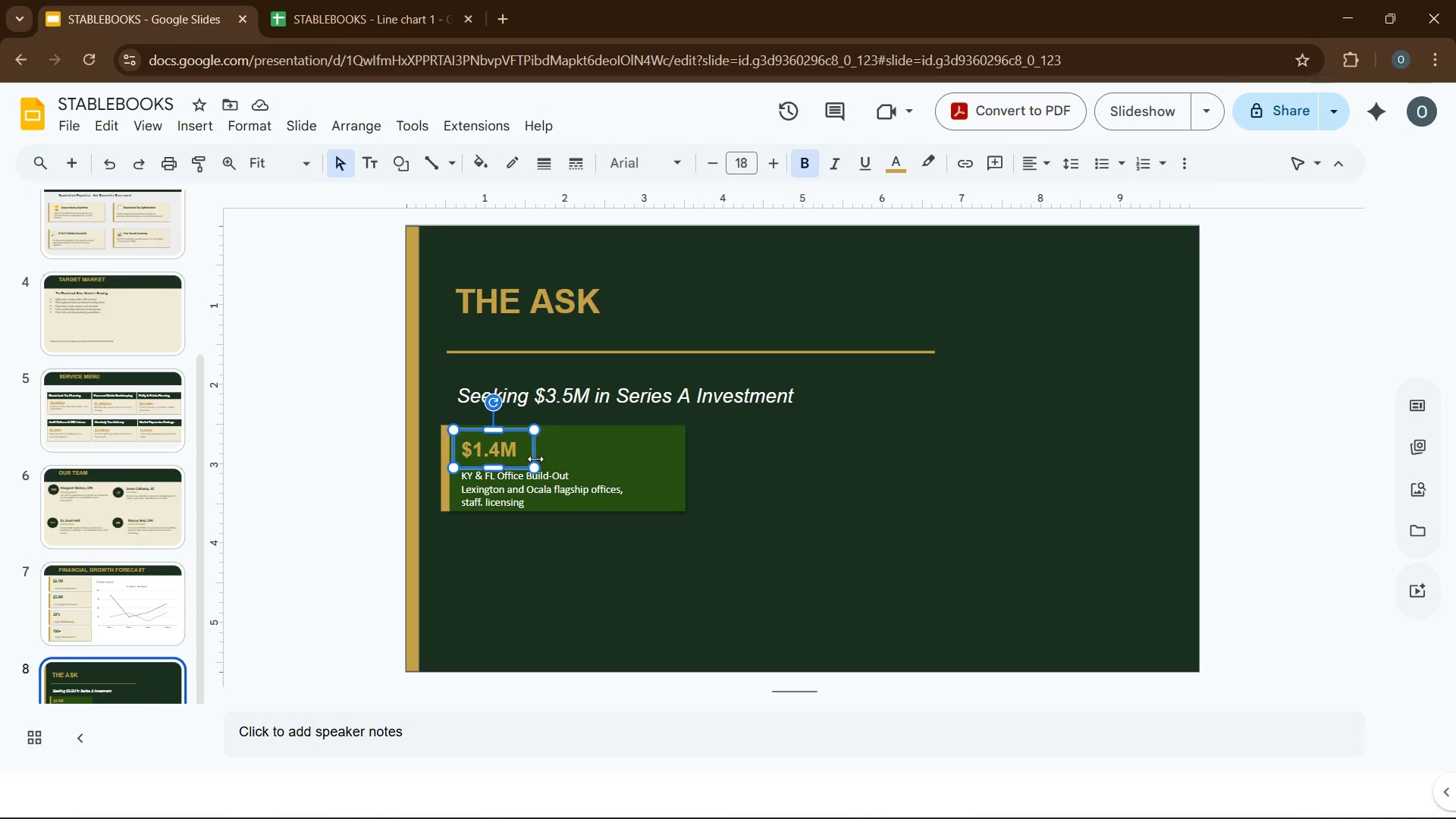 
left_click([535, 458])
 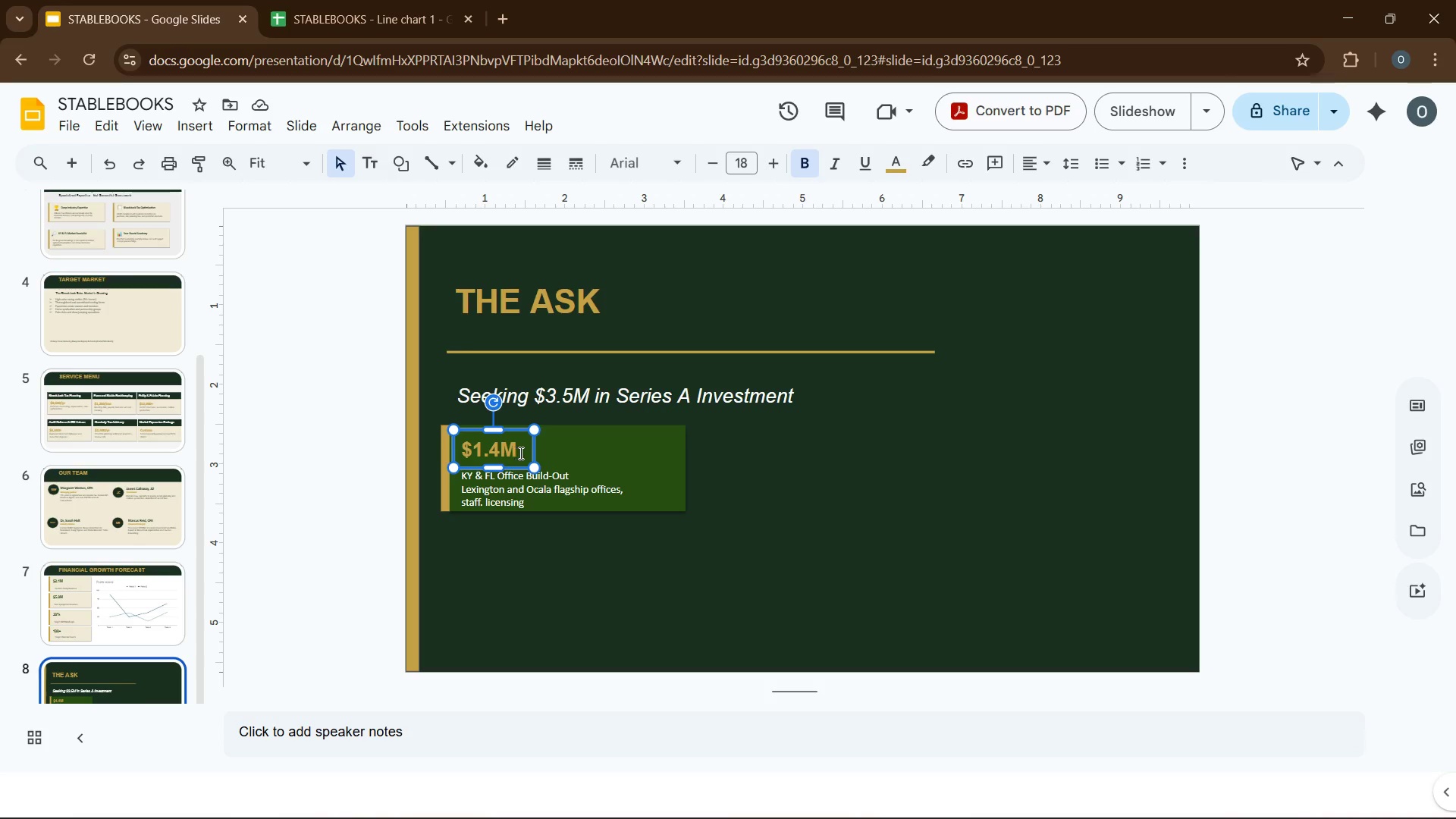 
left_click_drag(start_coordinate=[523, 453], to_coordinate=[522, 449])
 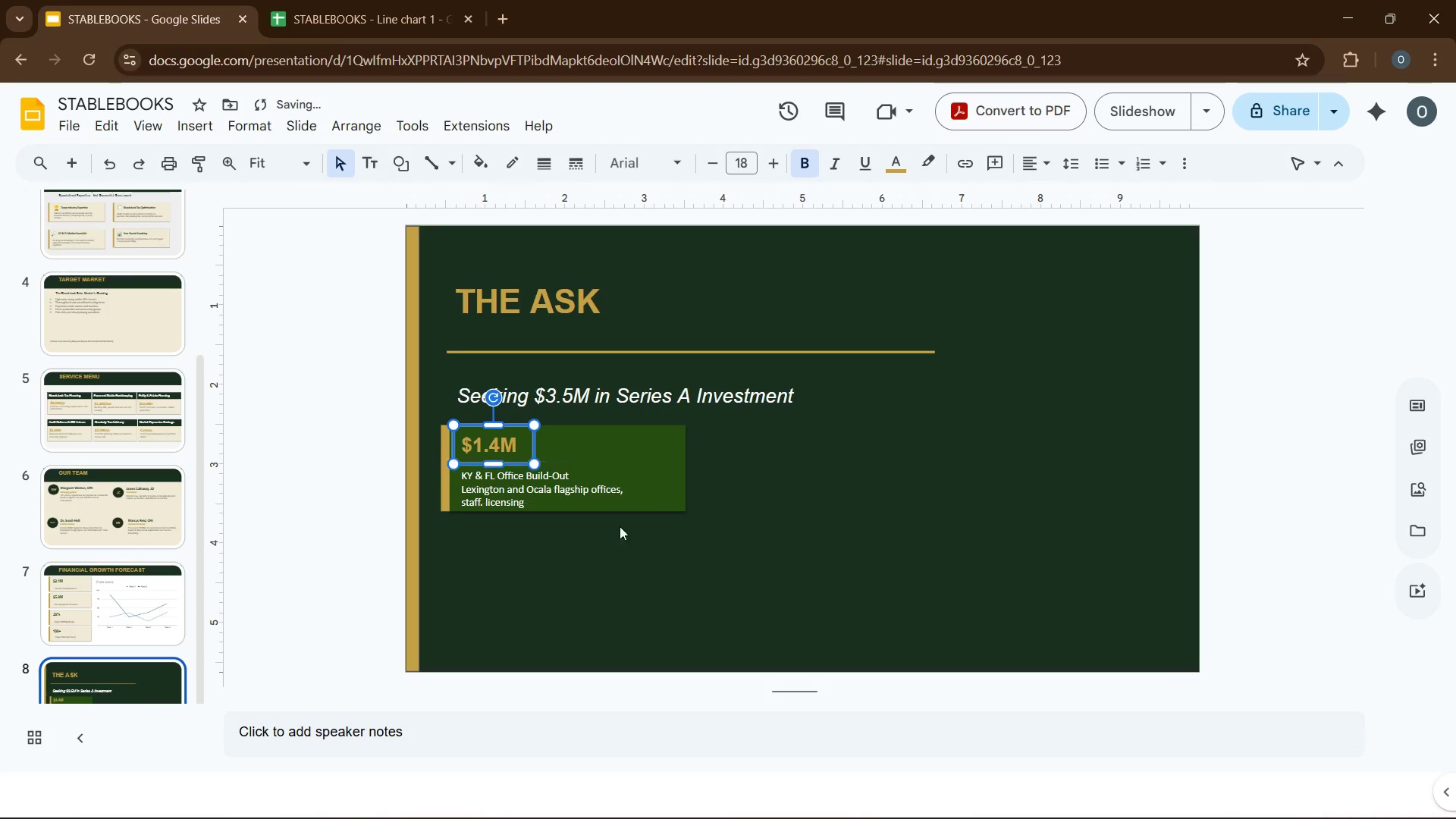 
left_click([626, 531])
 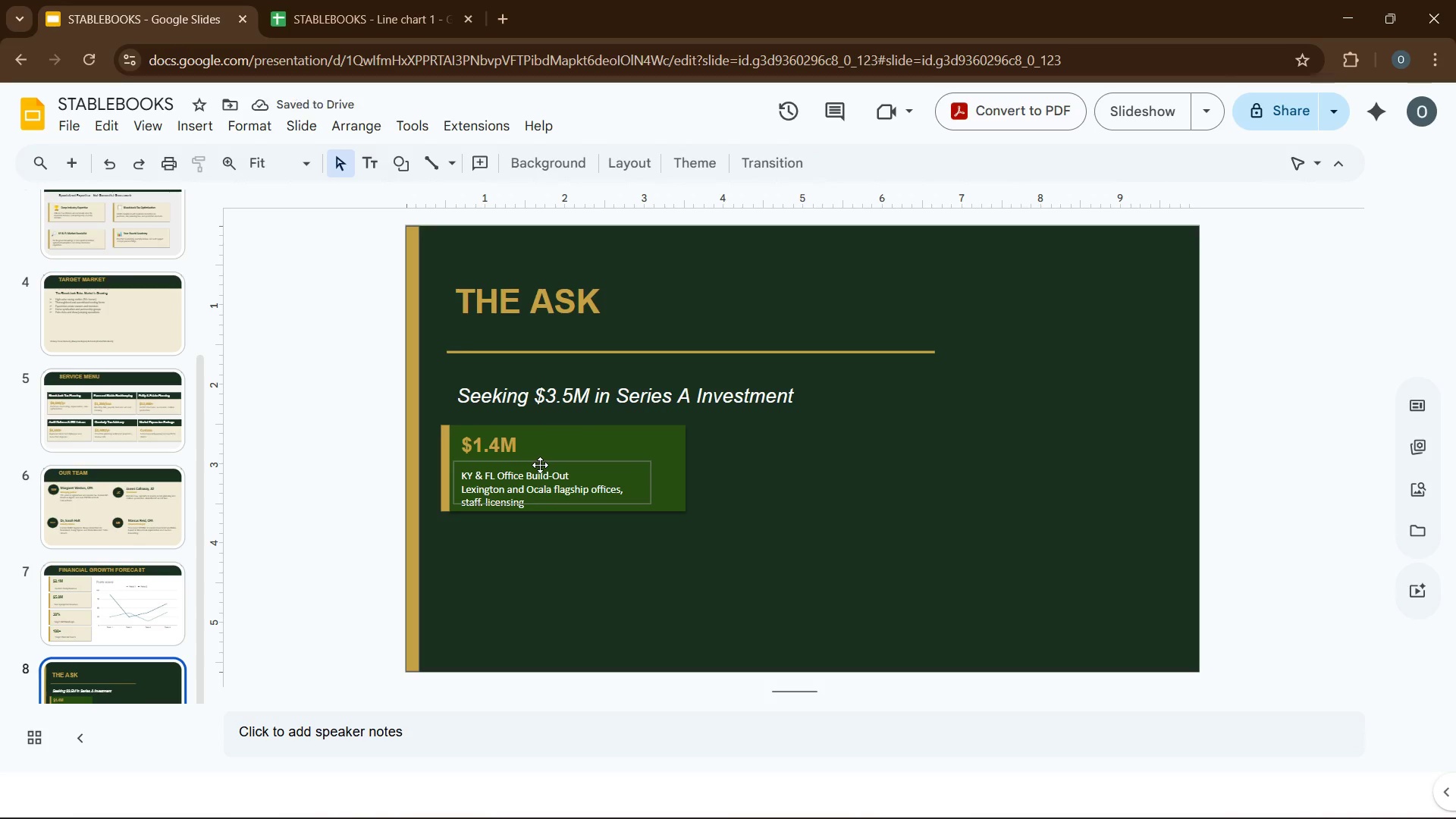 
left_click([540, 465])
 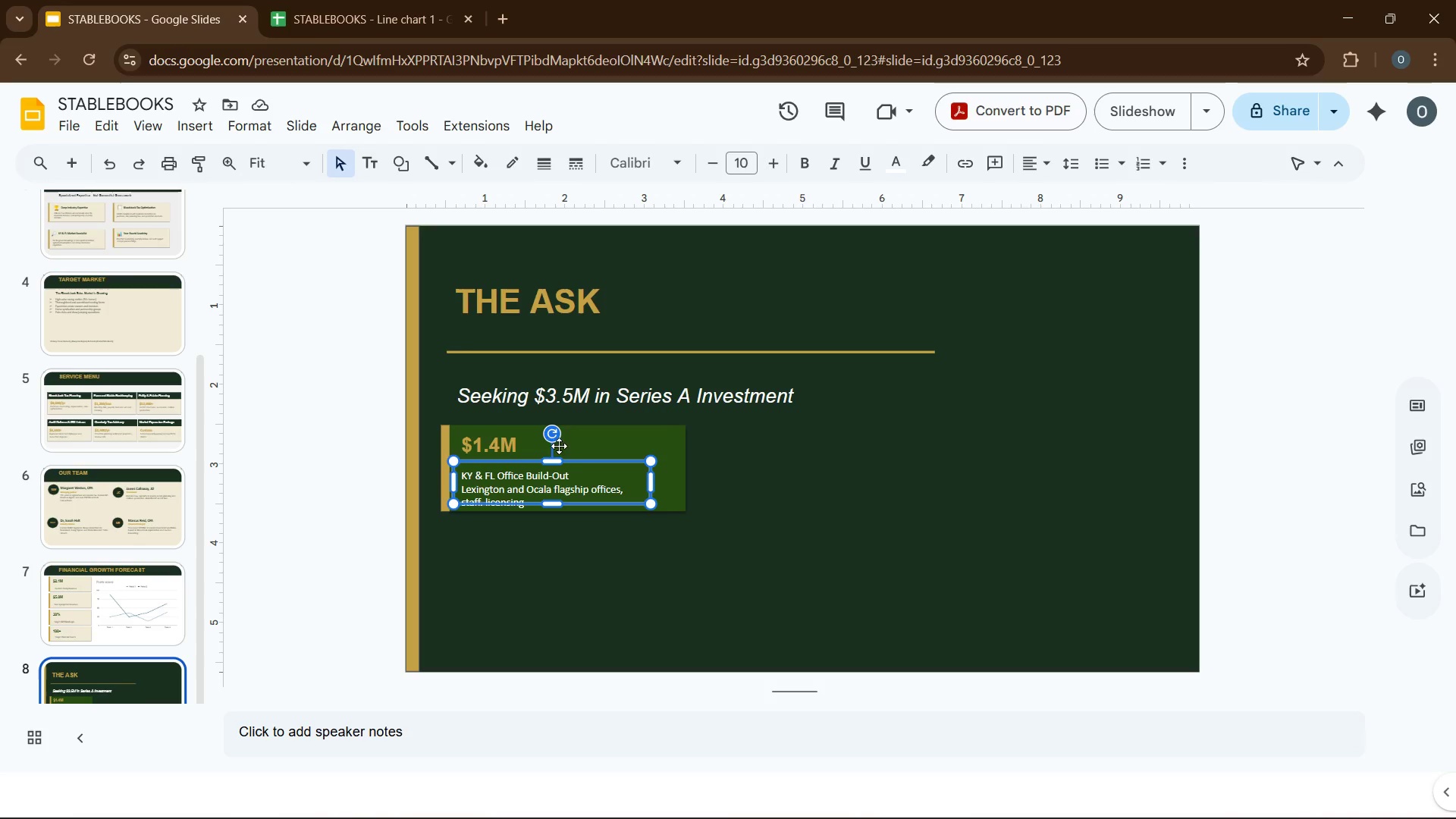 
left_click([580, 461])
 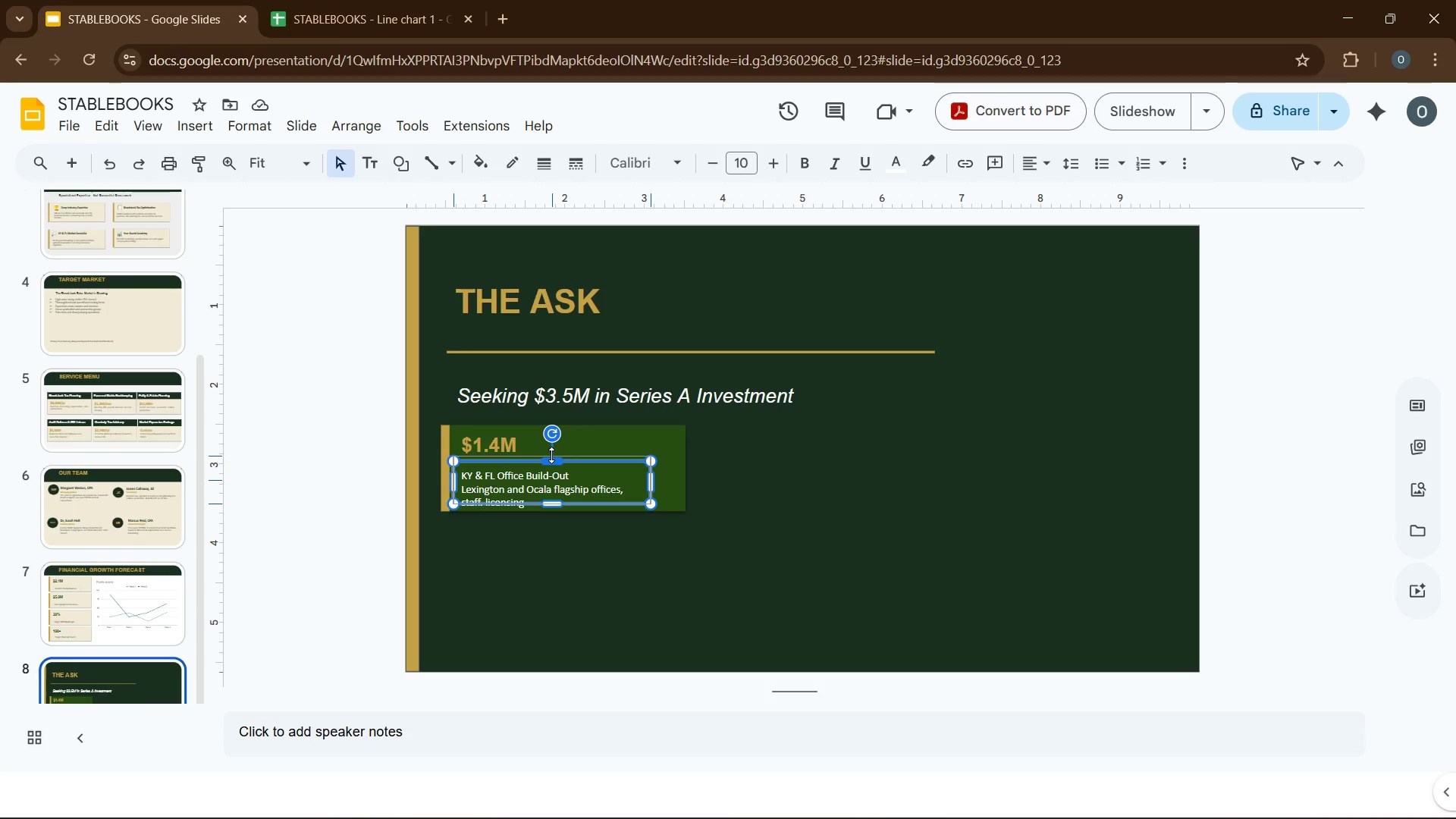 
left_click_drag(start_coordinate=[577, 473], to_coordinate=[463, 472])
 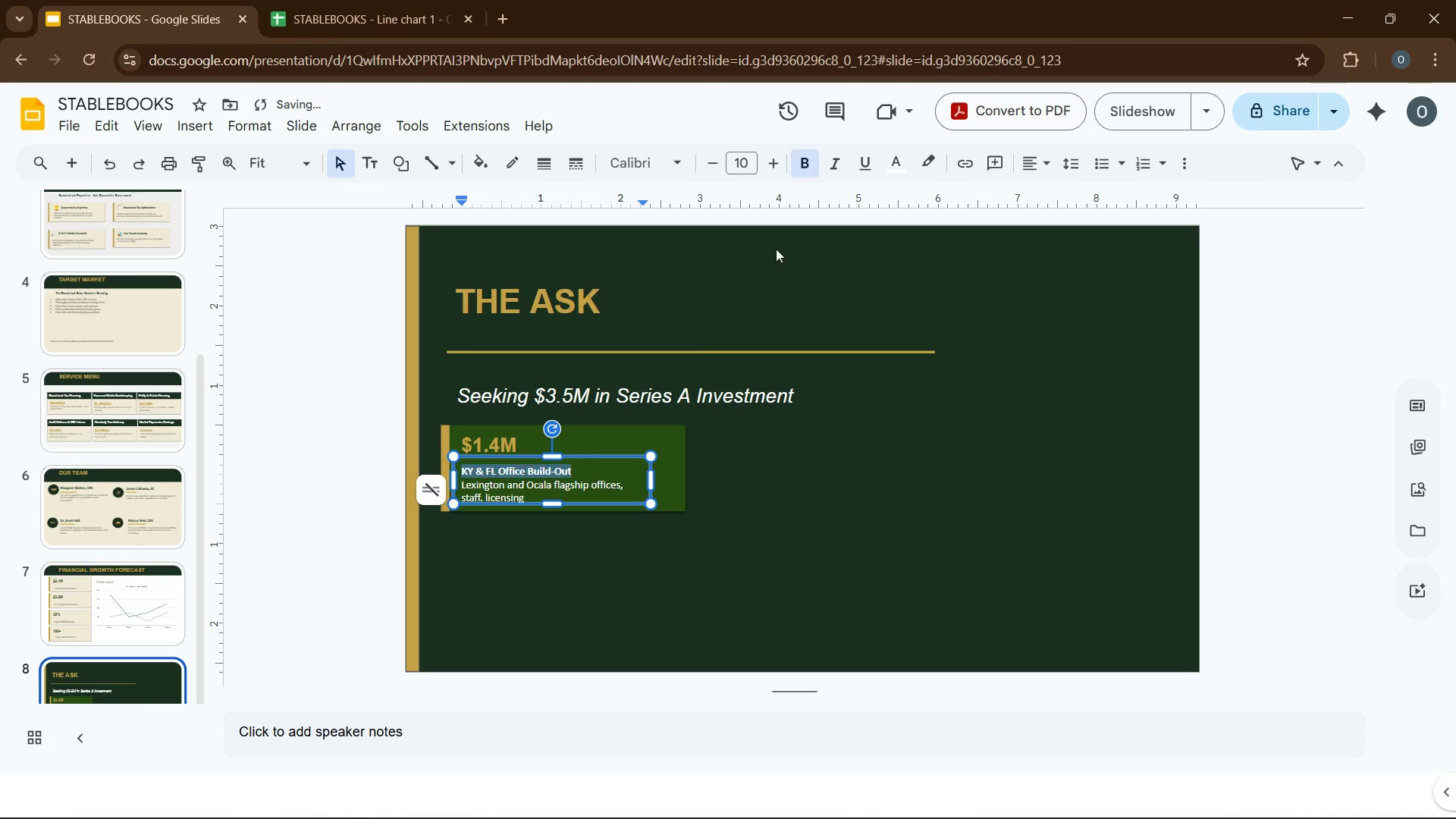 
left_click([613, 503])
 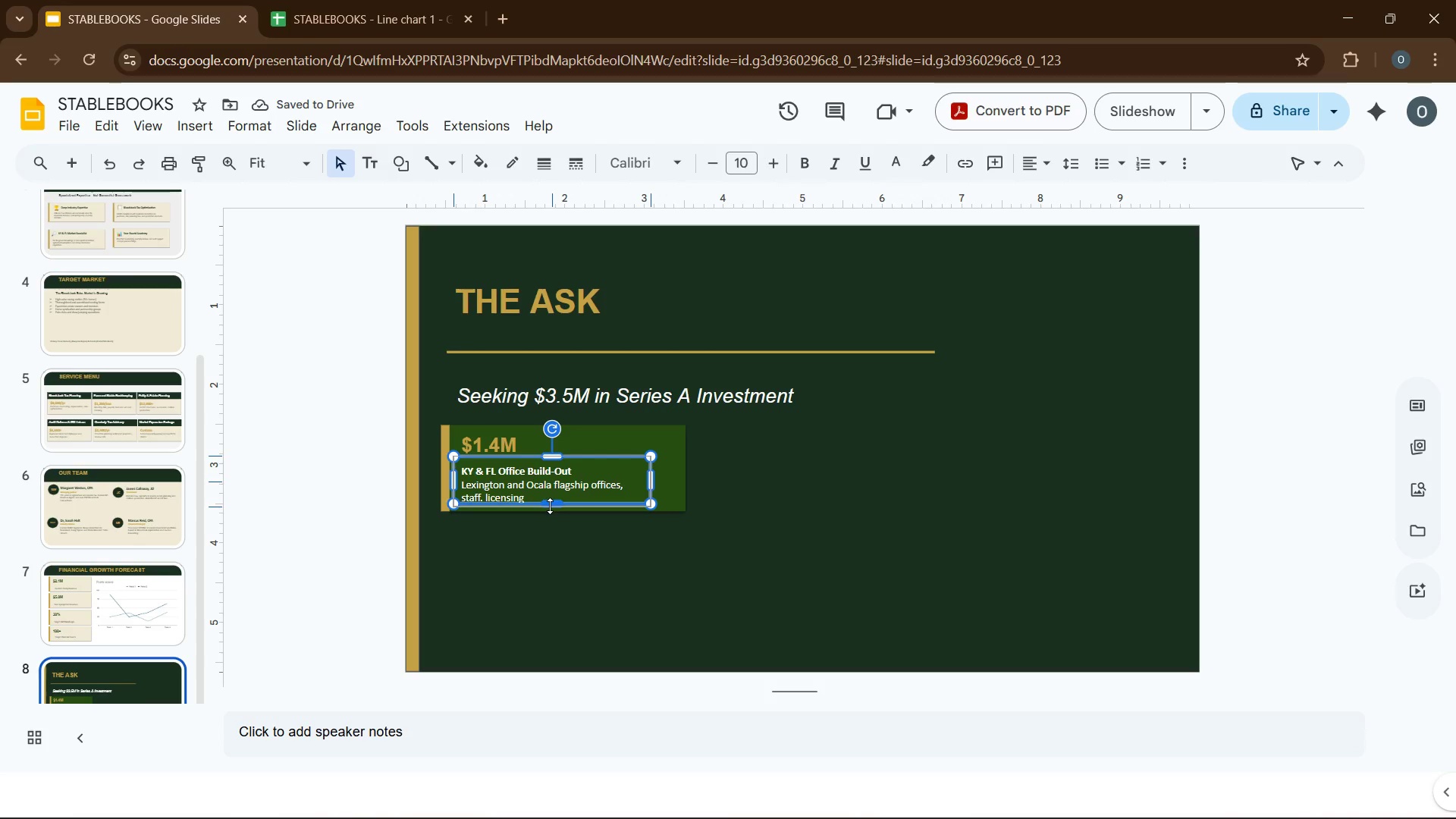 
left_click([570, 547])
 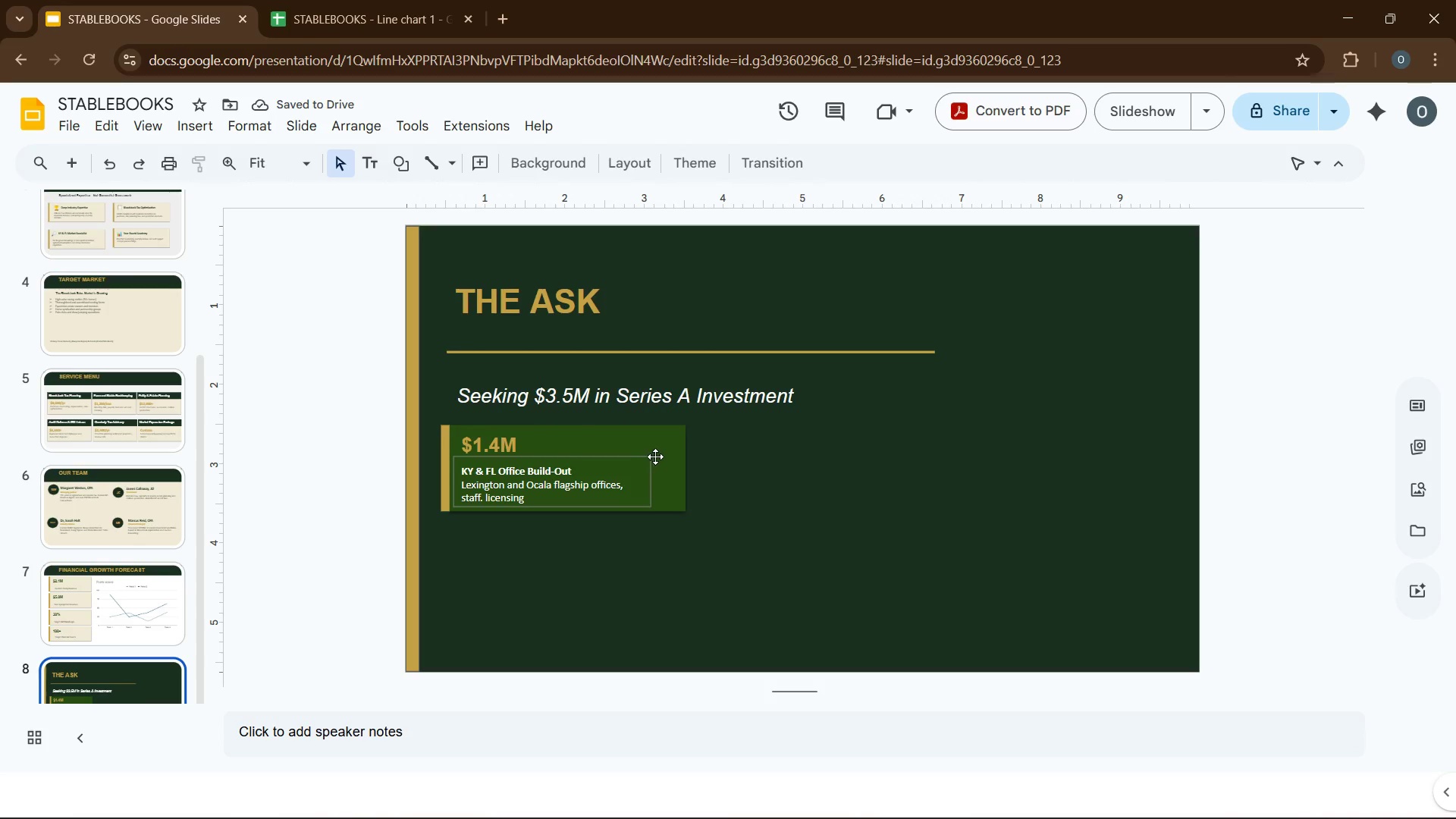 
wait(5.91)
 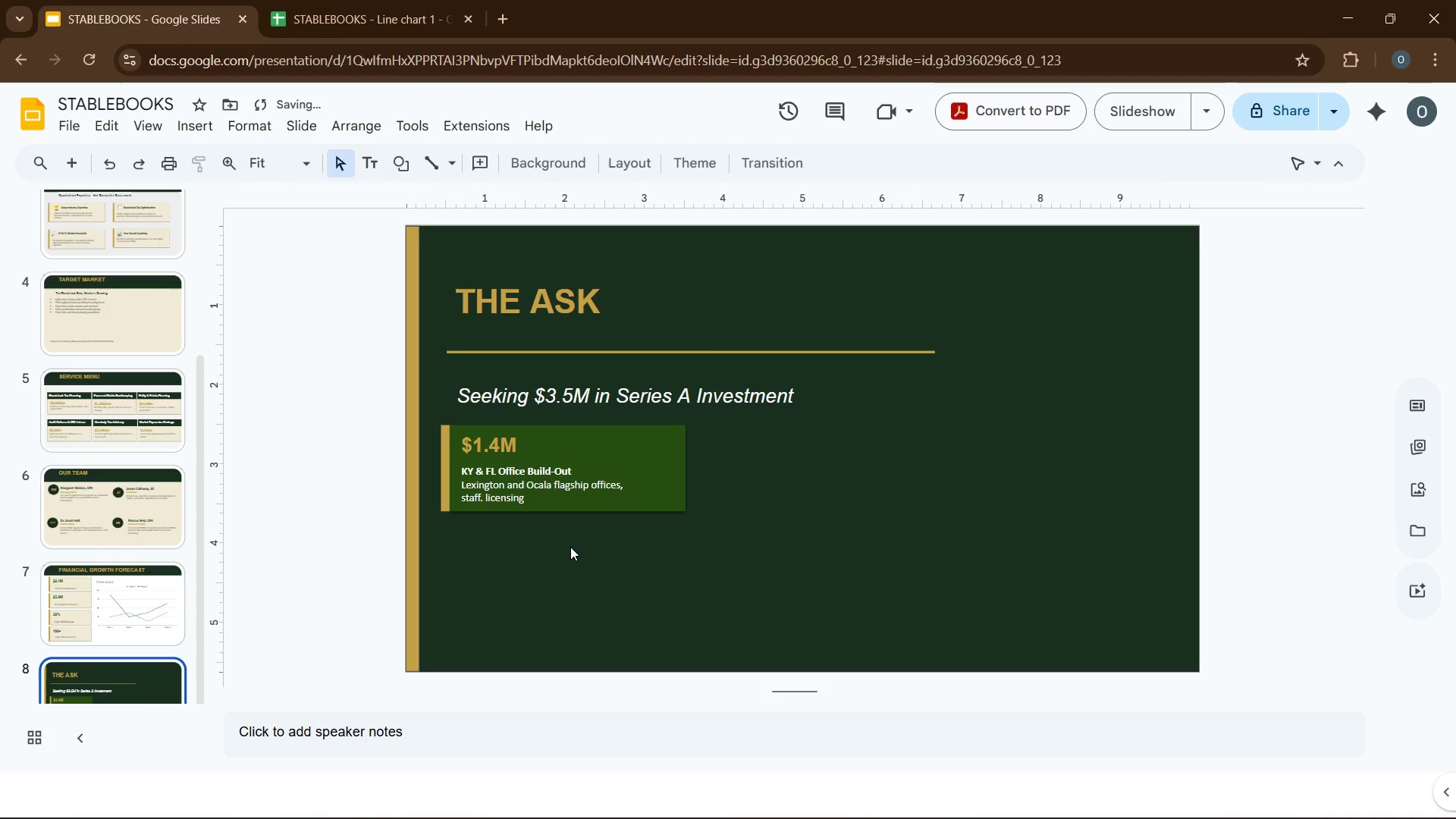 
left_click([673, 470])
 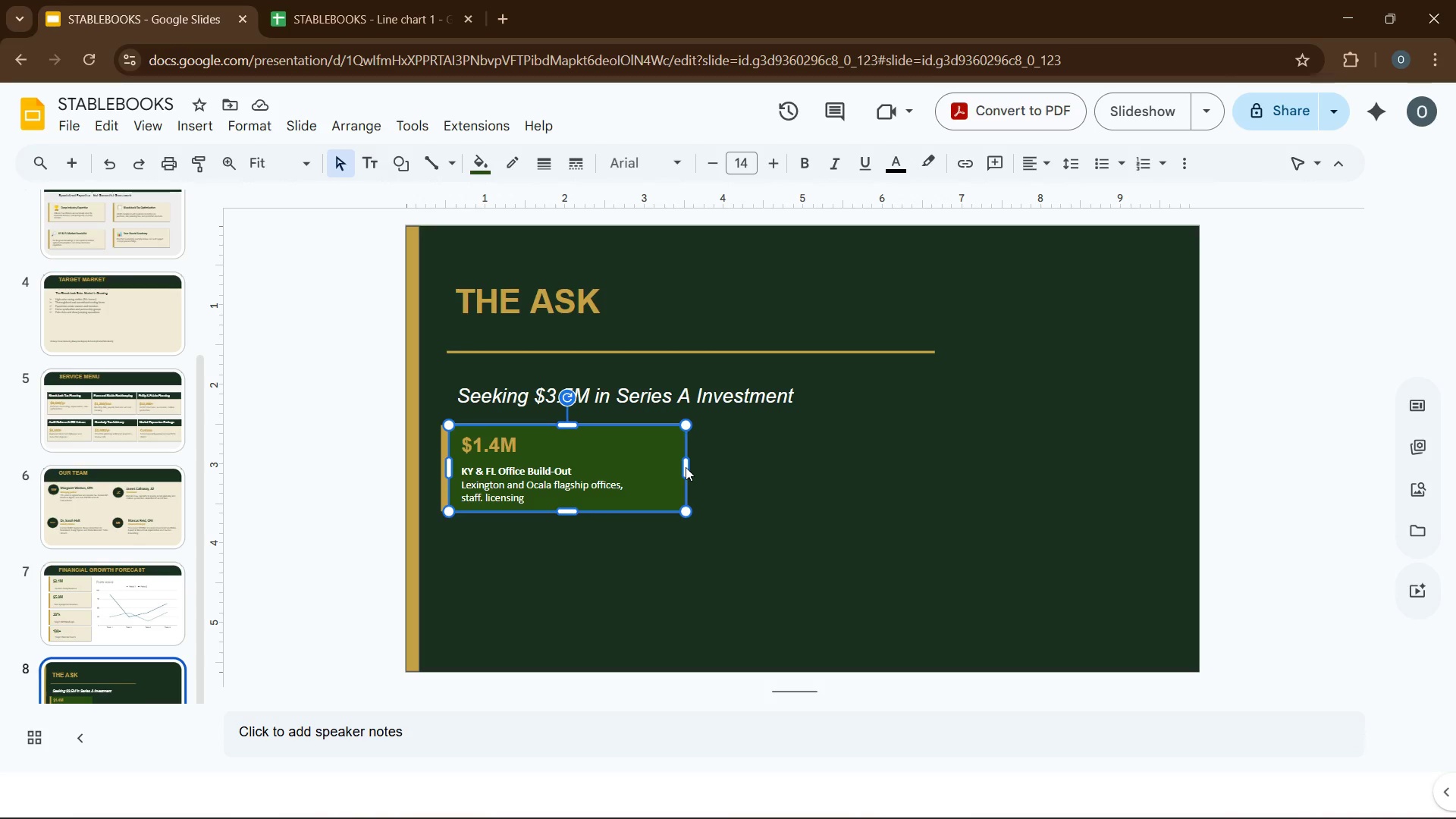 
left_click([686, 467])
 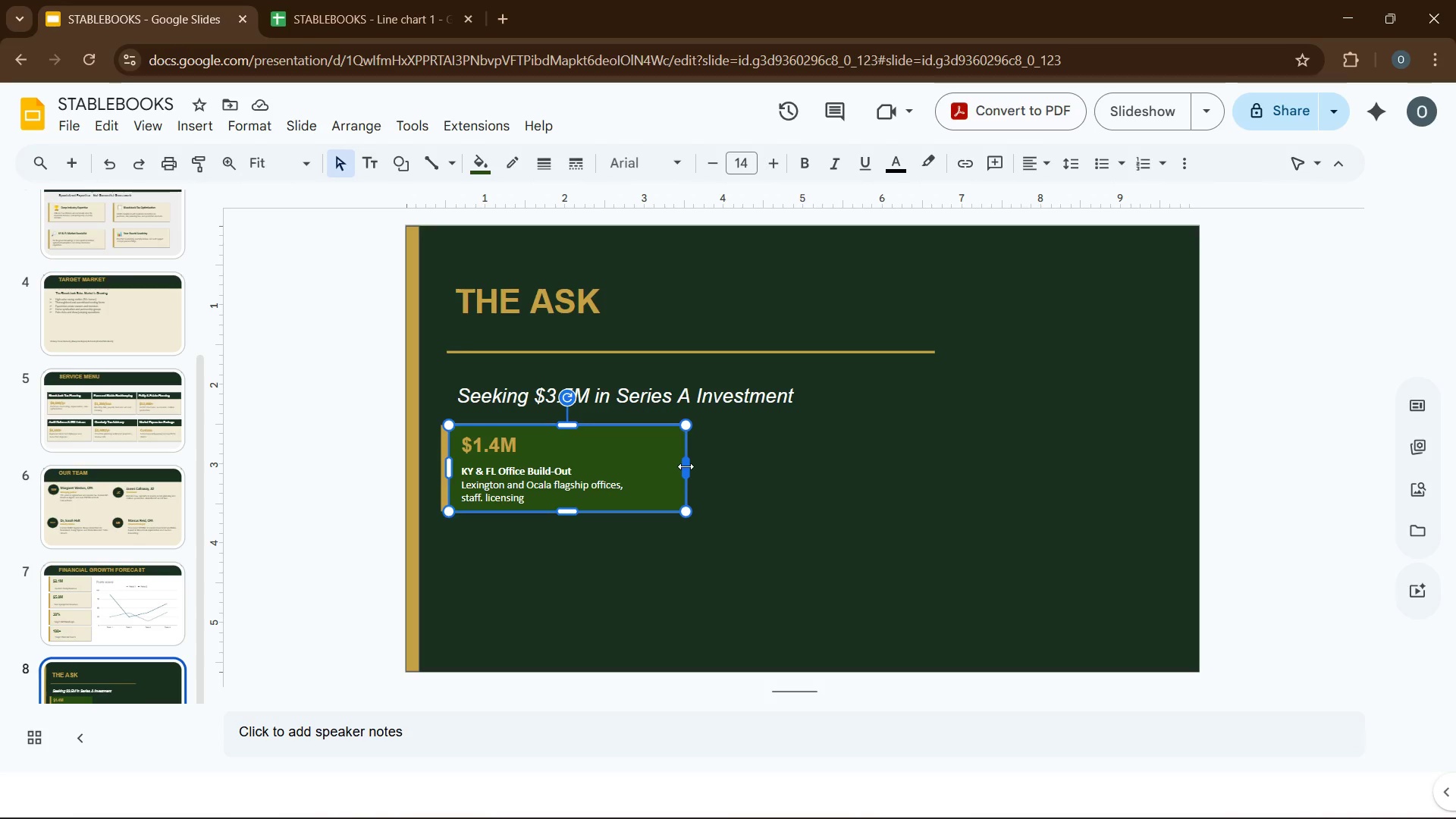 
left_click_drag(start_coordinate=[686, 466], to_coordinate=[711, 463])
 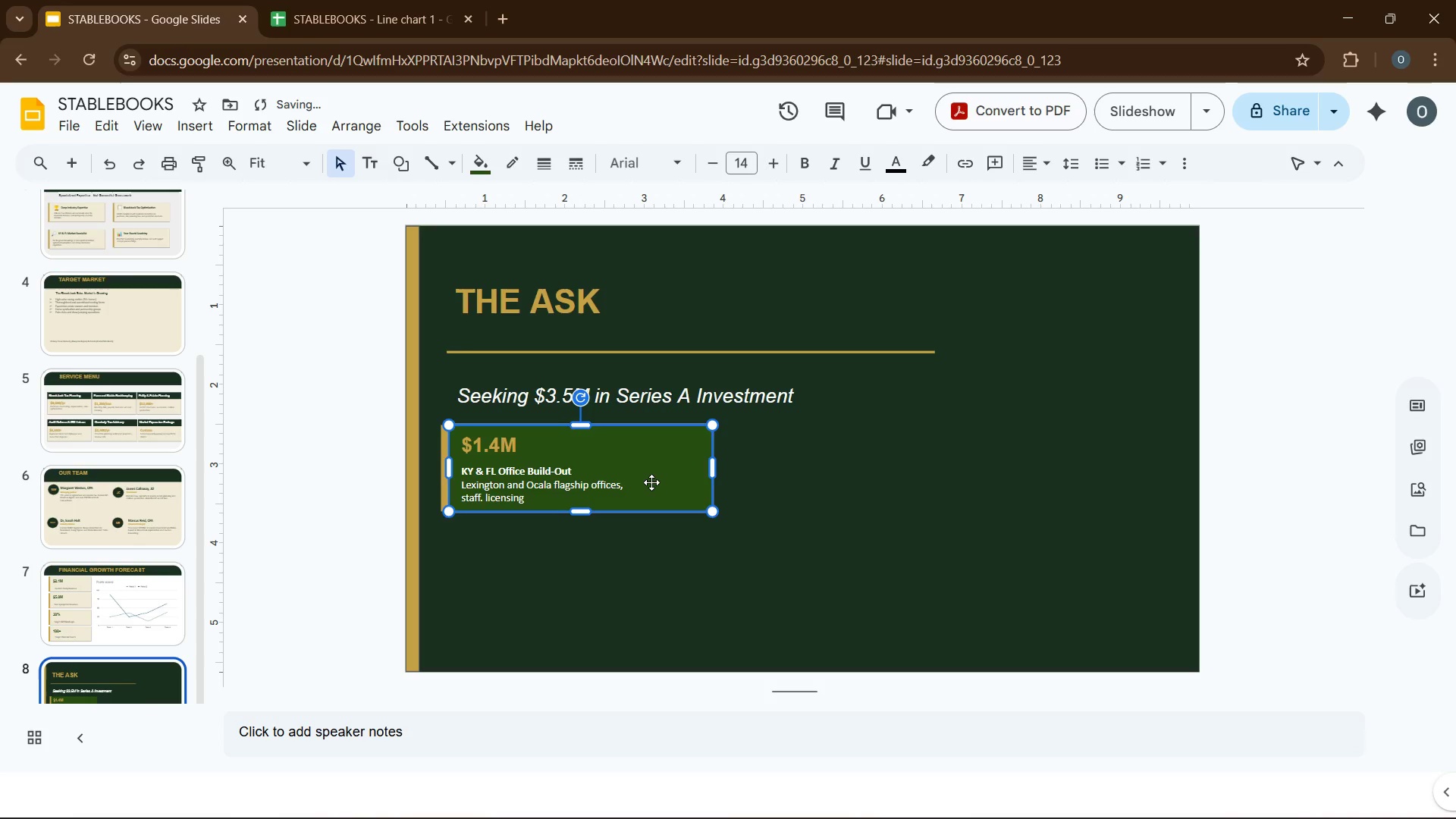 
left_click([648, 482])
 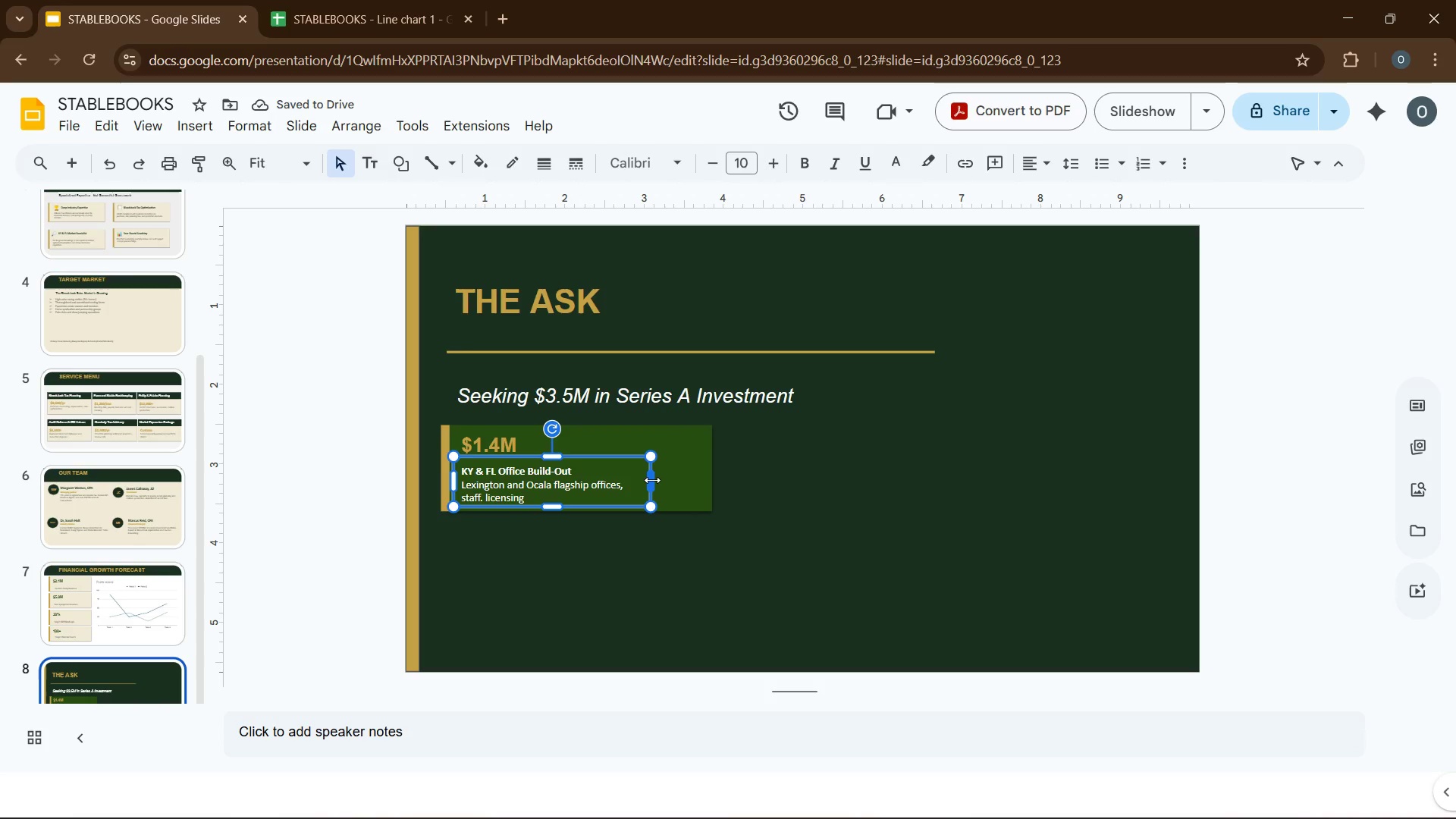 
left_click_drag(start_coordinate=[652, 480], to_coordinate=[699, 474])
 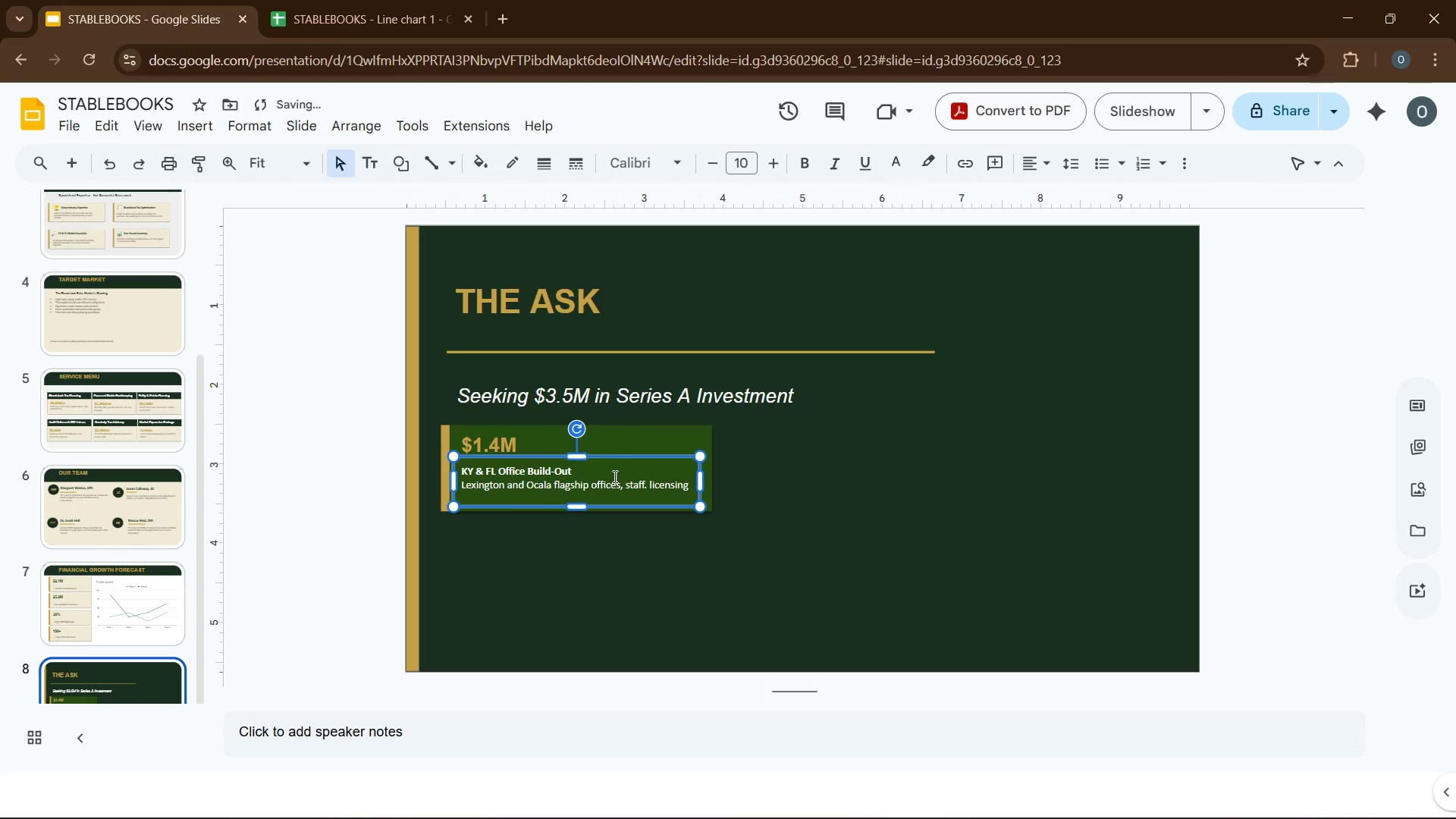 
left_click([601, 474])
 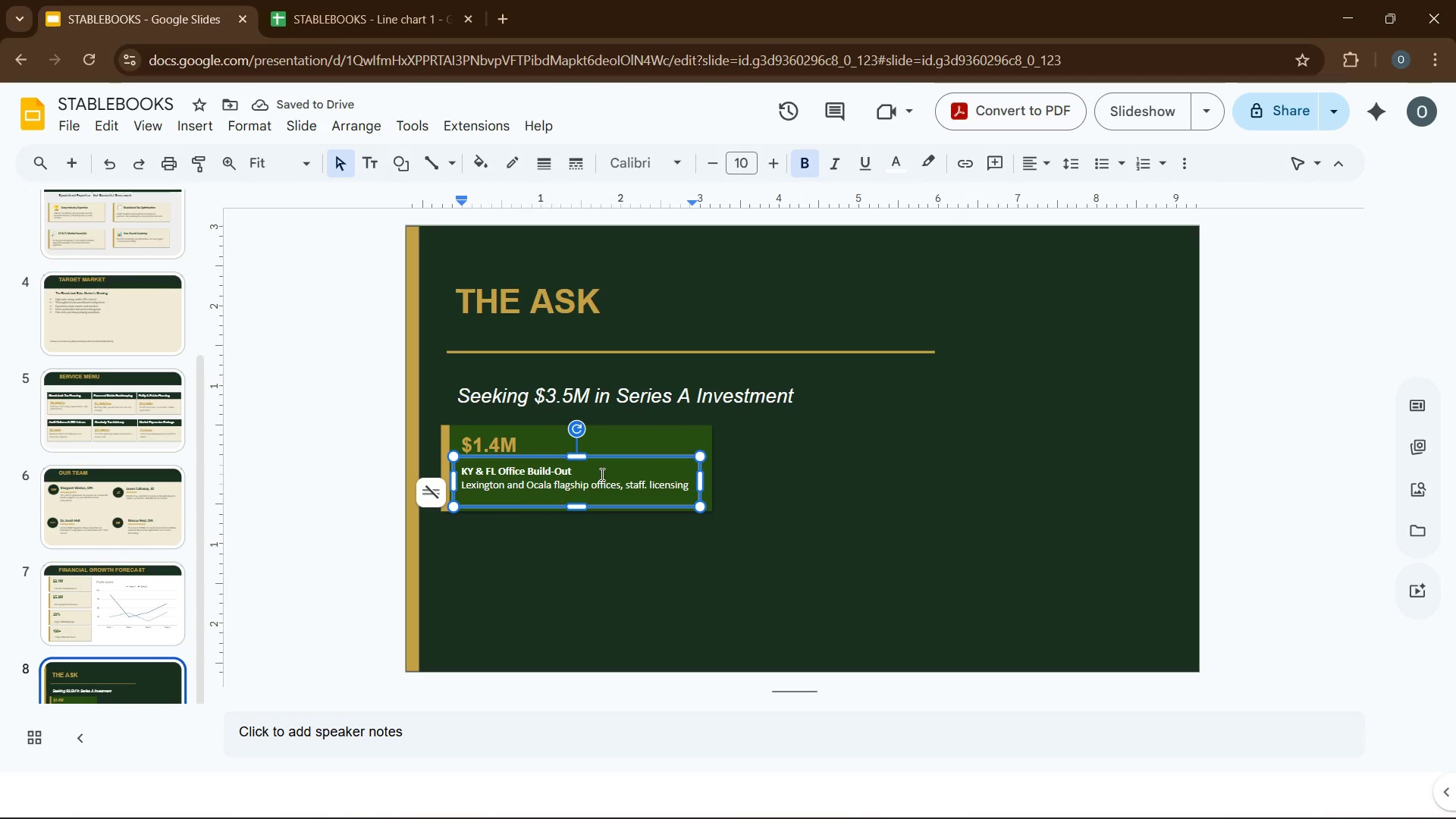 
key(Enter)
 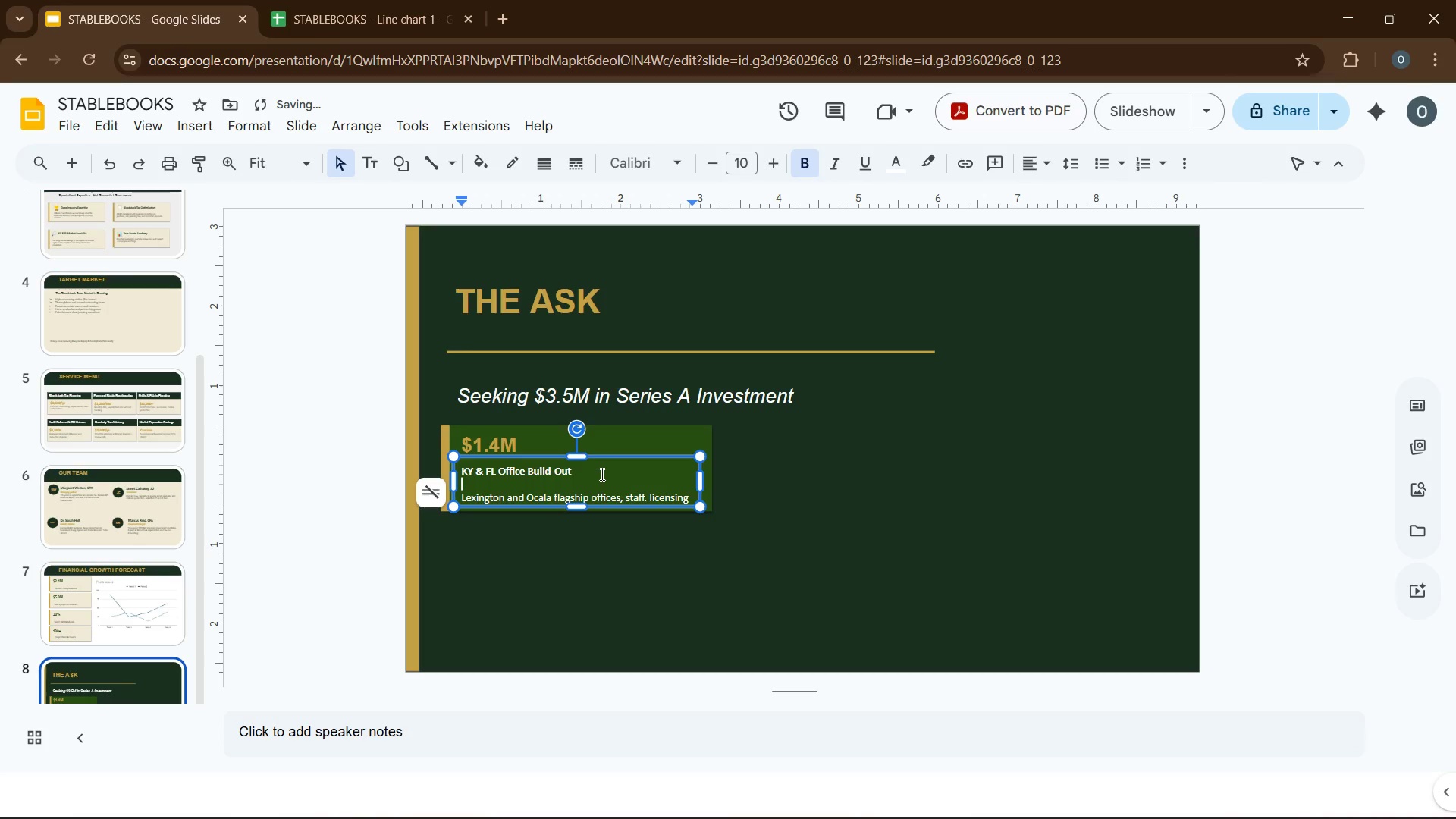 
key(Backspace)
 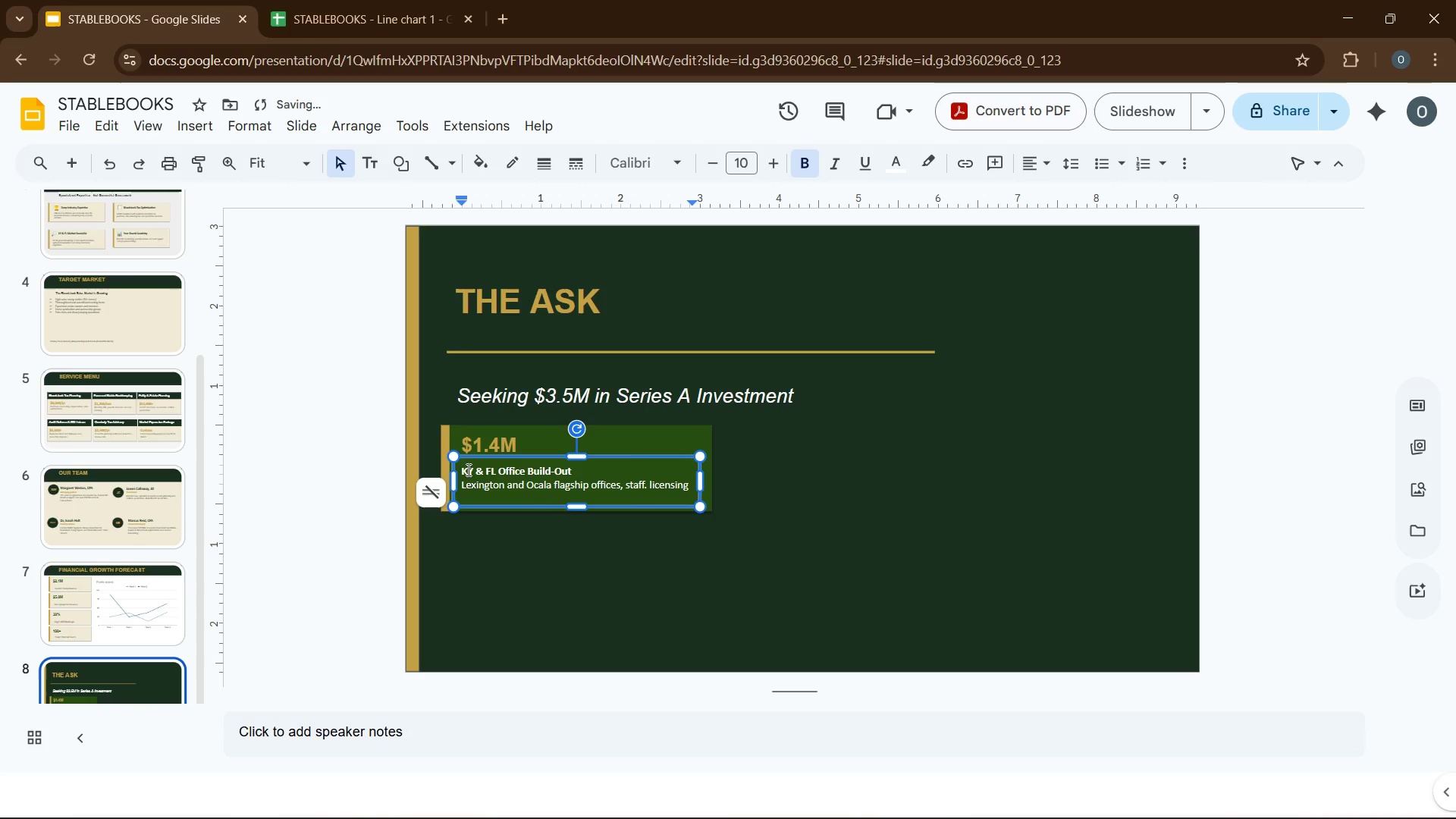 
left_click_drag(start_coordinate=[464, 469], to_coordinate=[476, 473])
 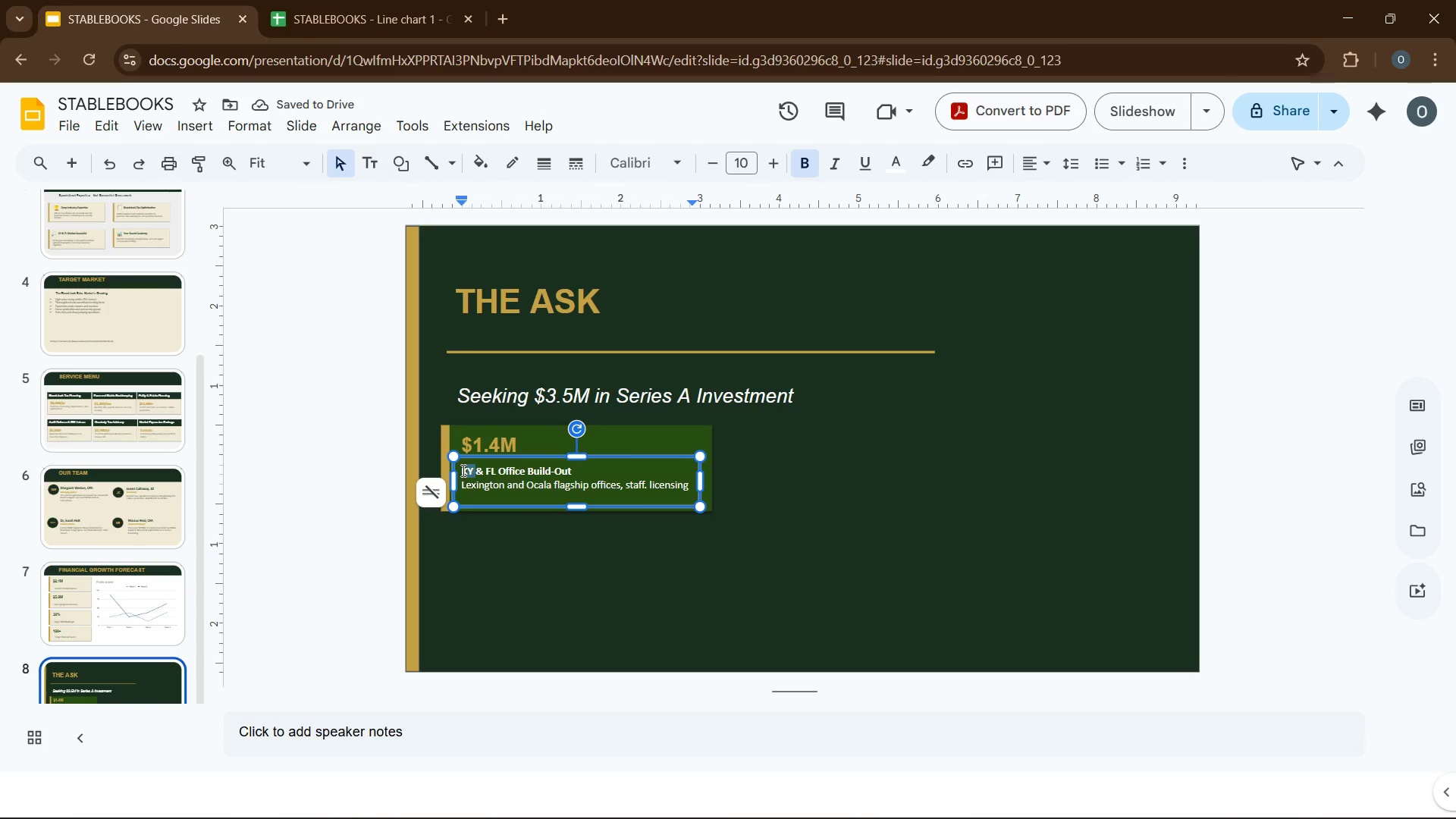 
left_click_drag(start_coordinate=[462, 470], to_coordinate=[689, 476])
 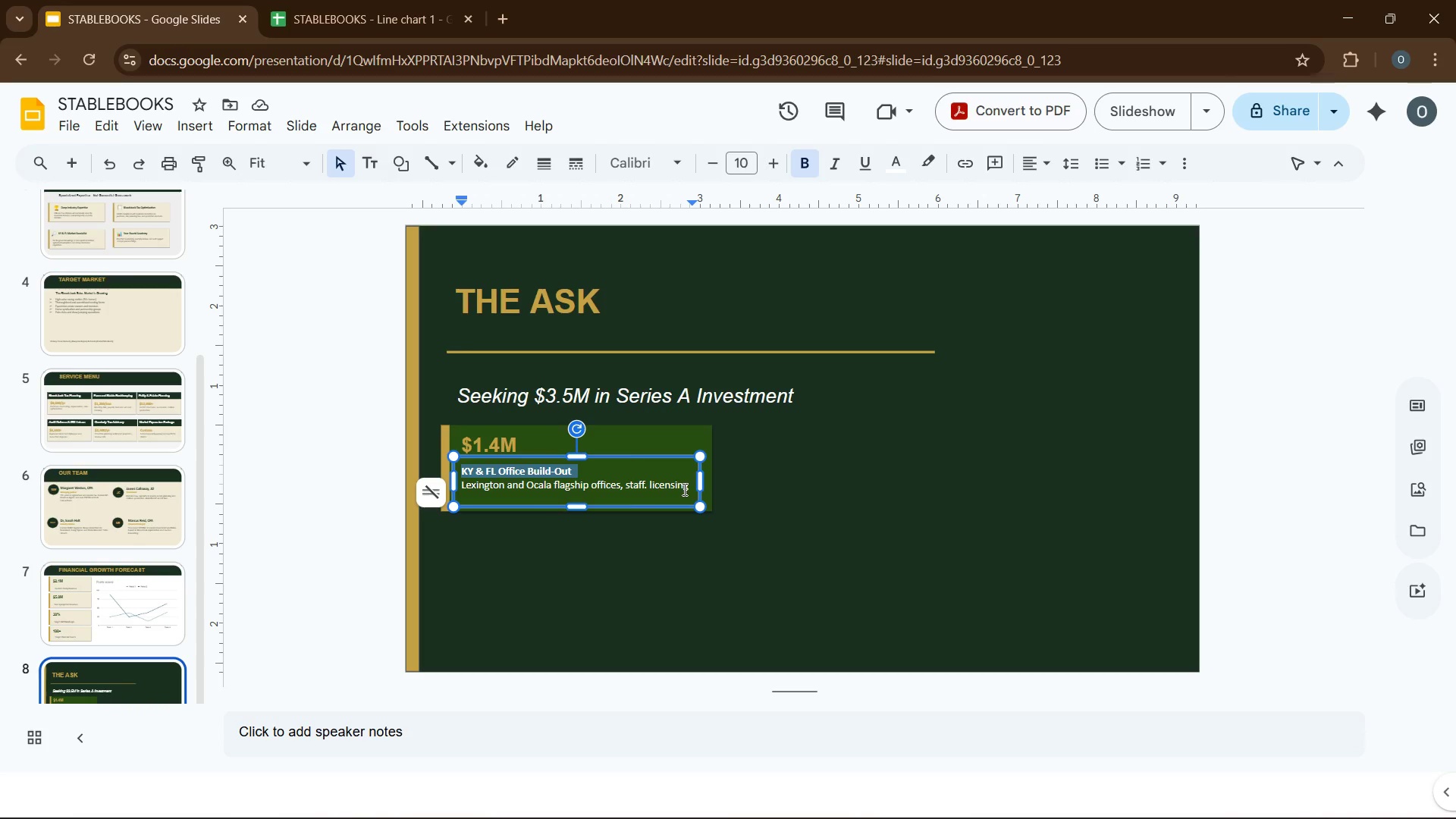 
left_click([684, 489])
 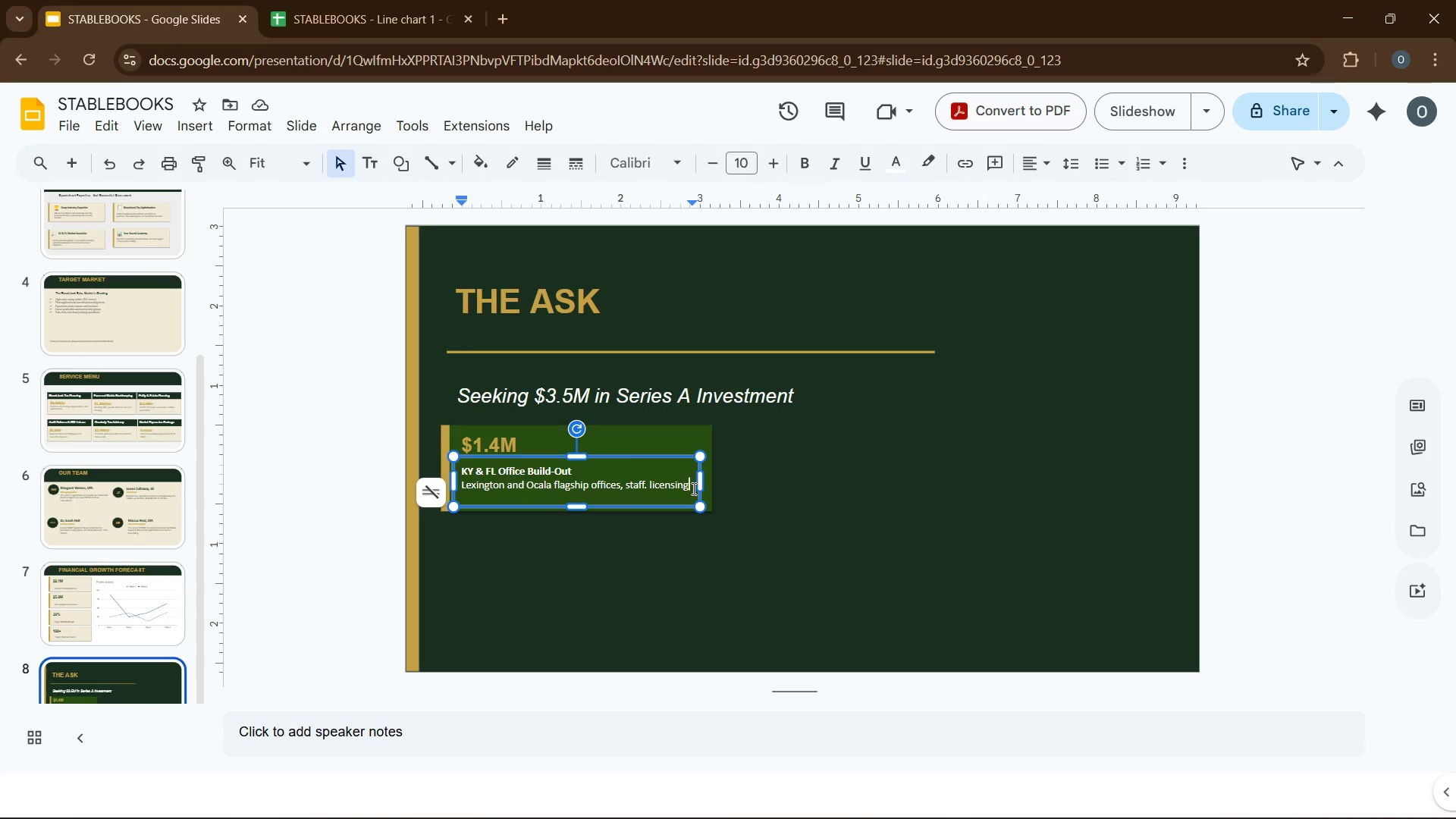 
left_click_drag(start_coordinate=[692, 488], to_coordinate=[458, 470])
 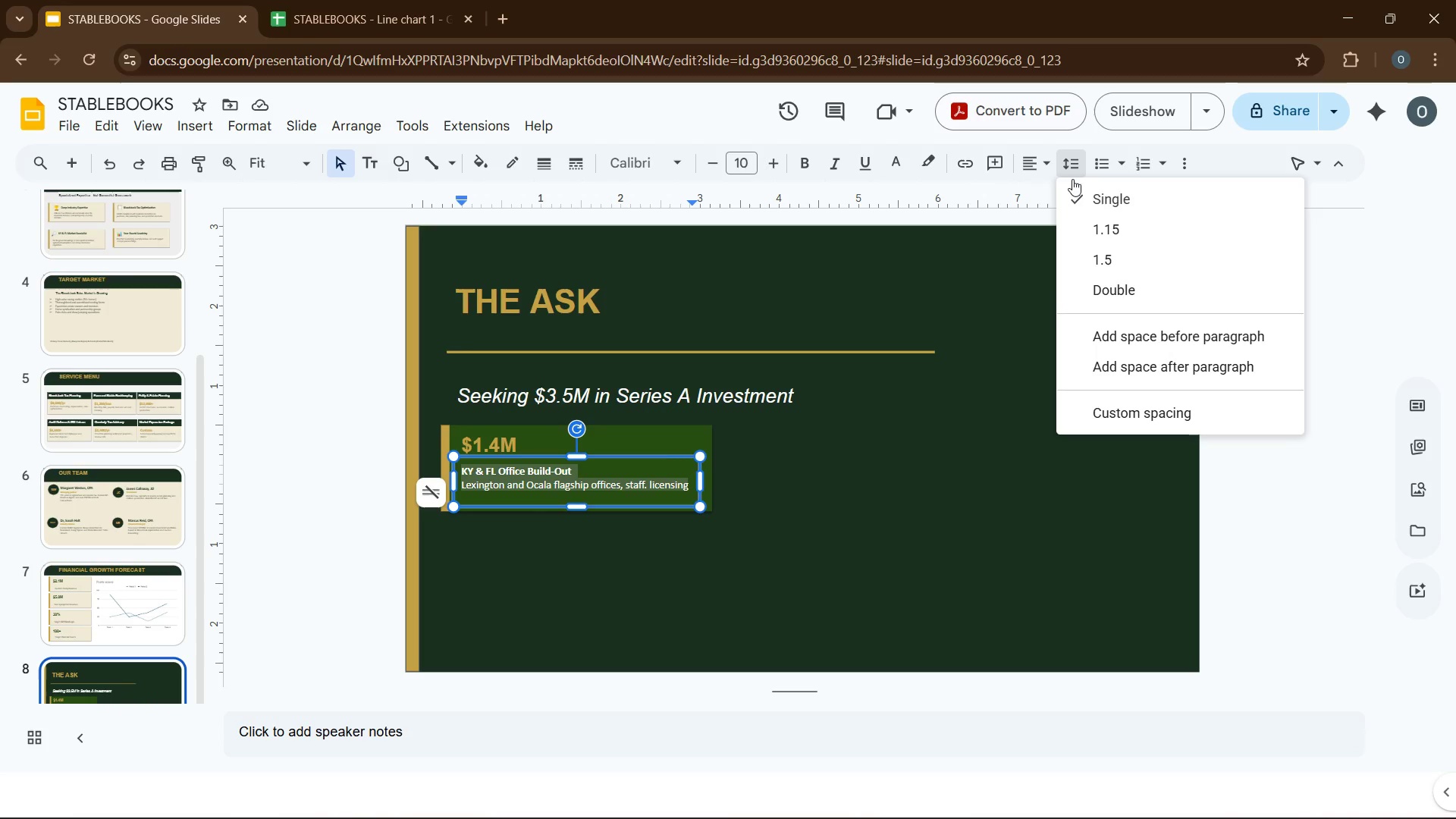 
left_click([1105, 227])
 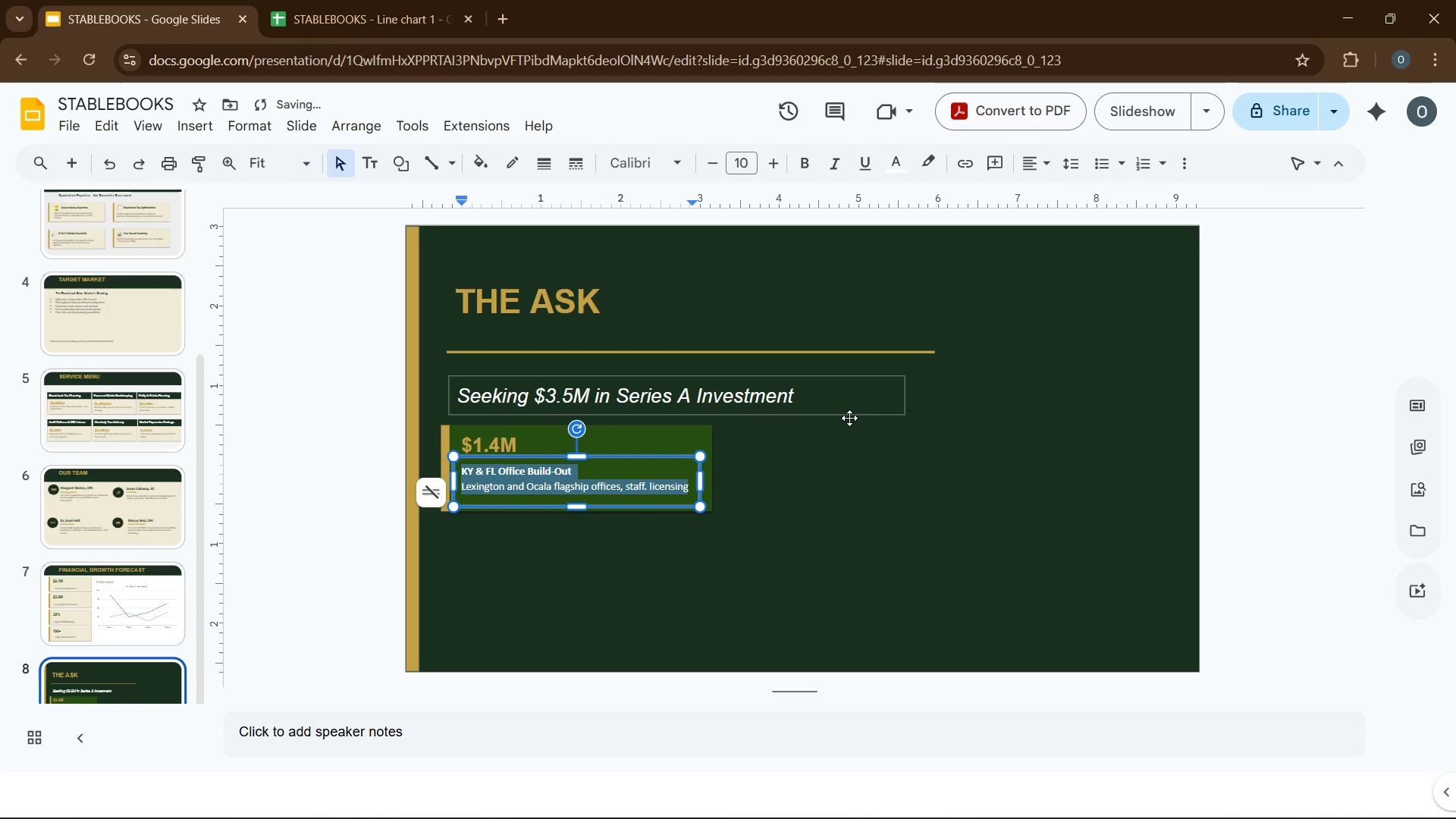 
left_click([844, 426])
 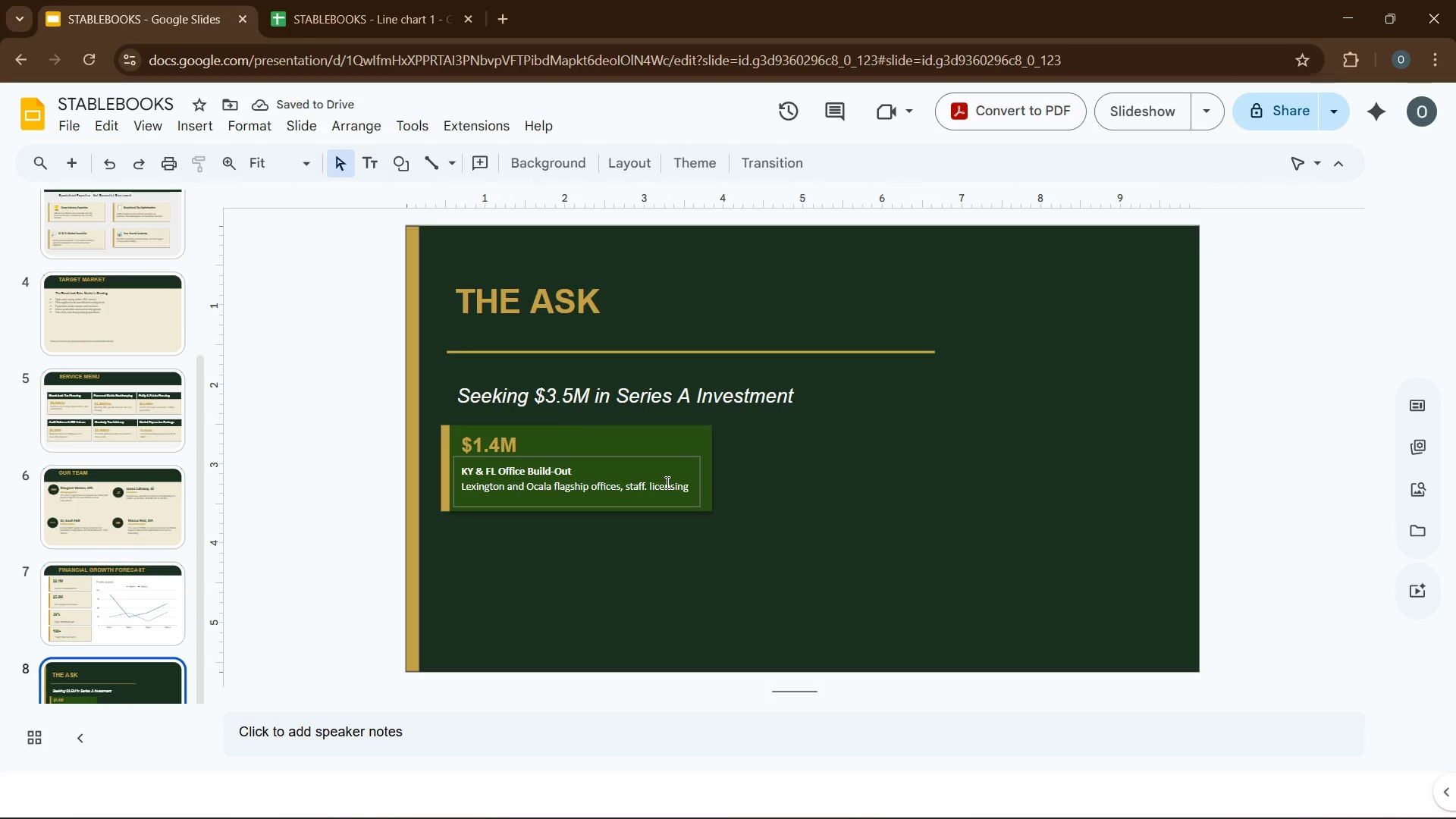 
left_click([678, 482])
 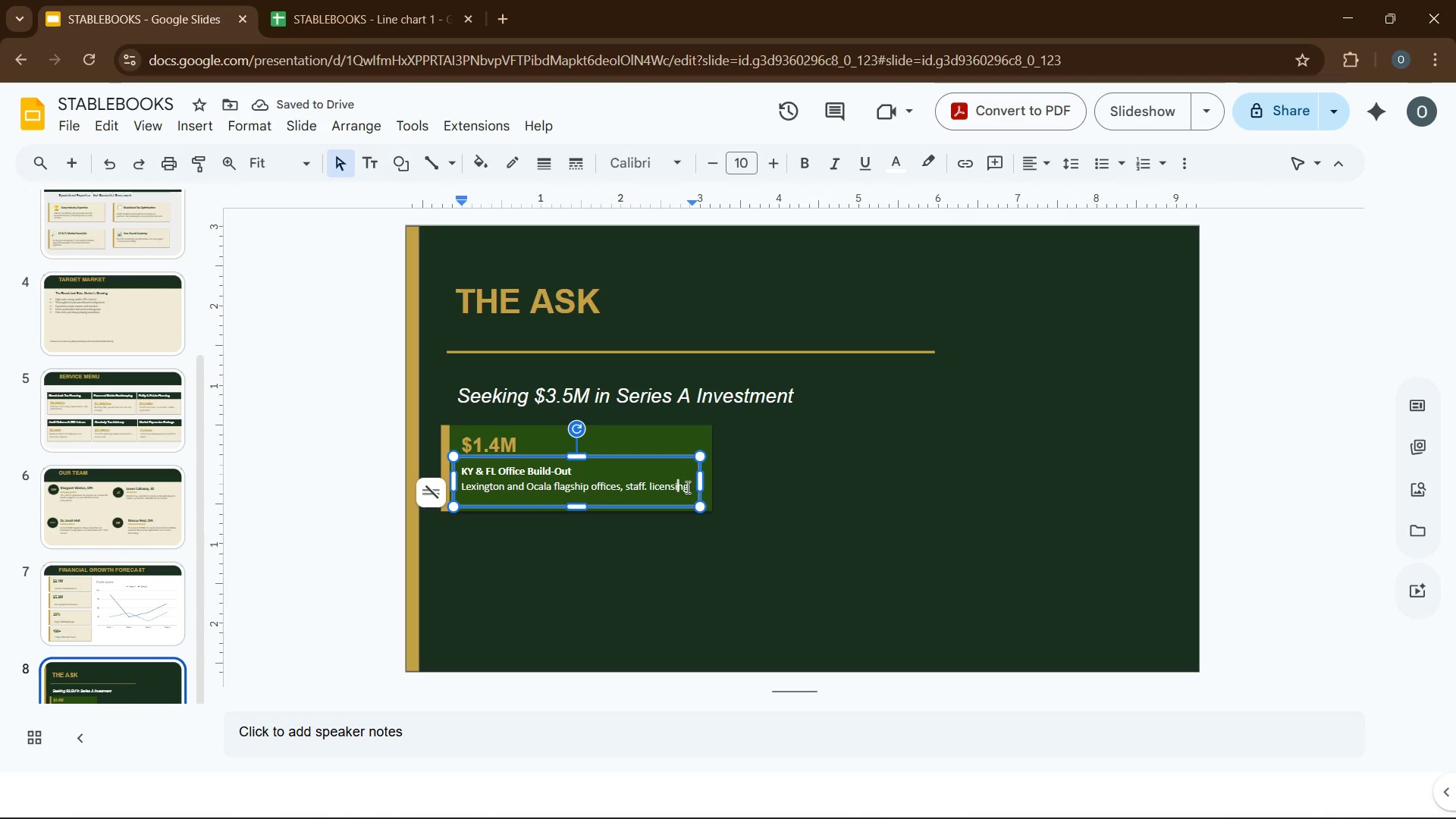 
left_click_drag(start_coordinate=[687, 487], to_coordinate=[448, 466])
 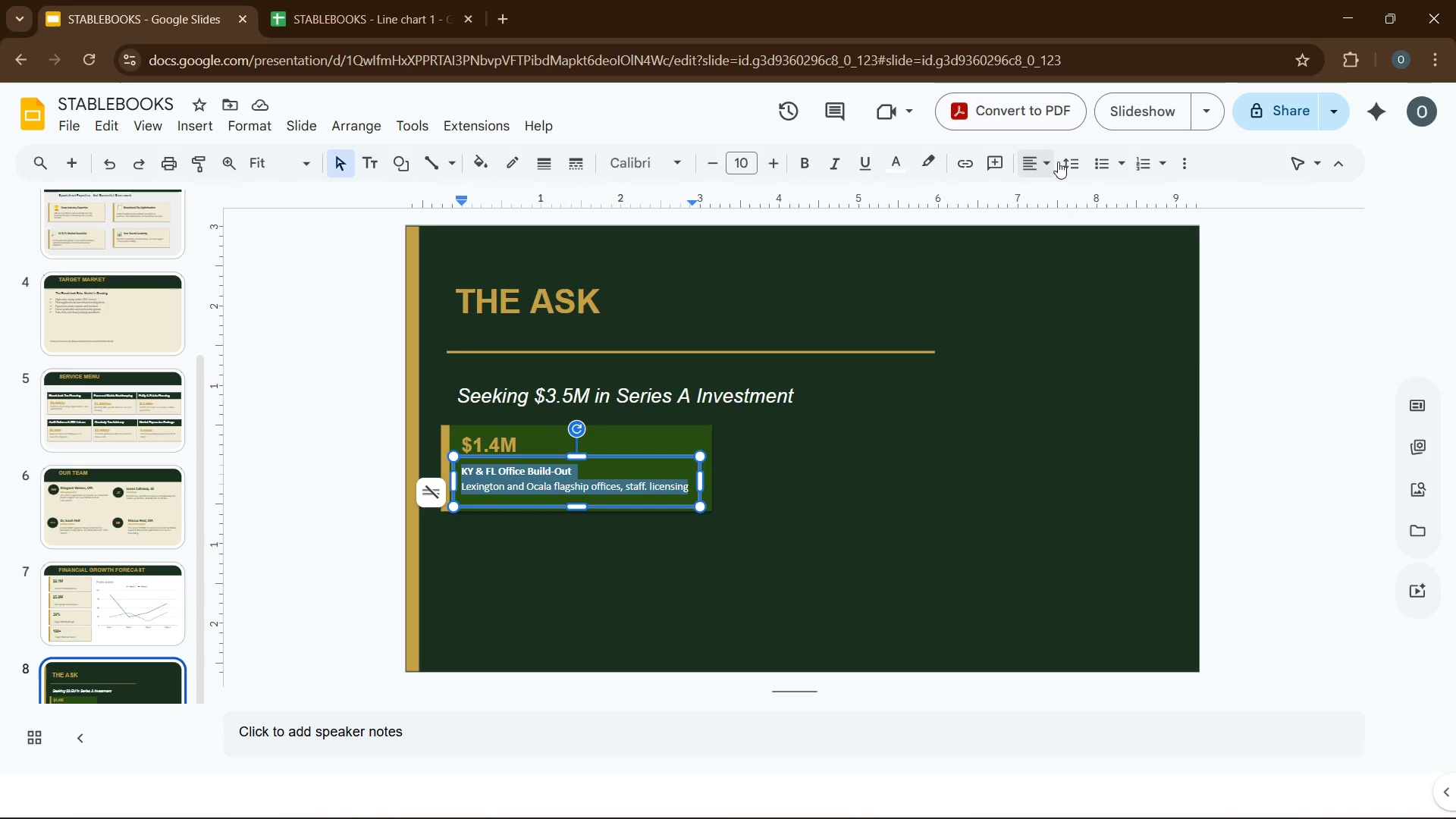 
left_click([1069, 164])
 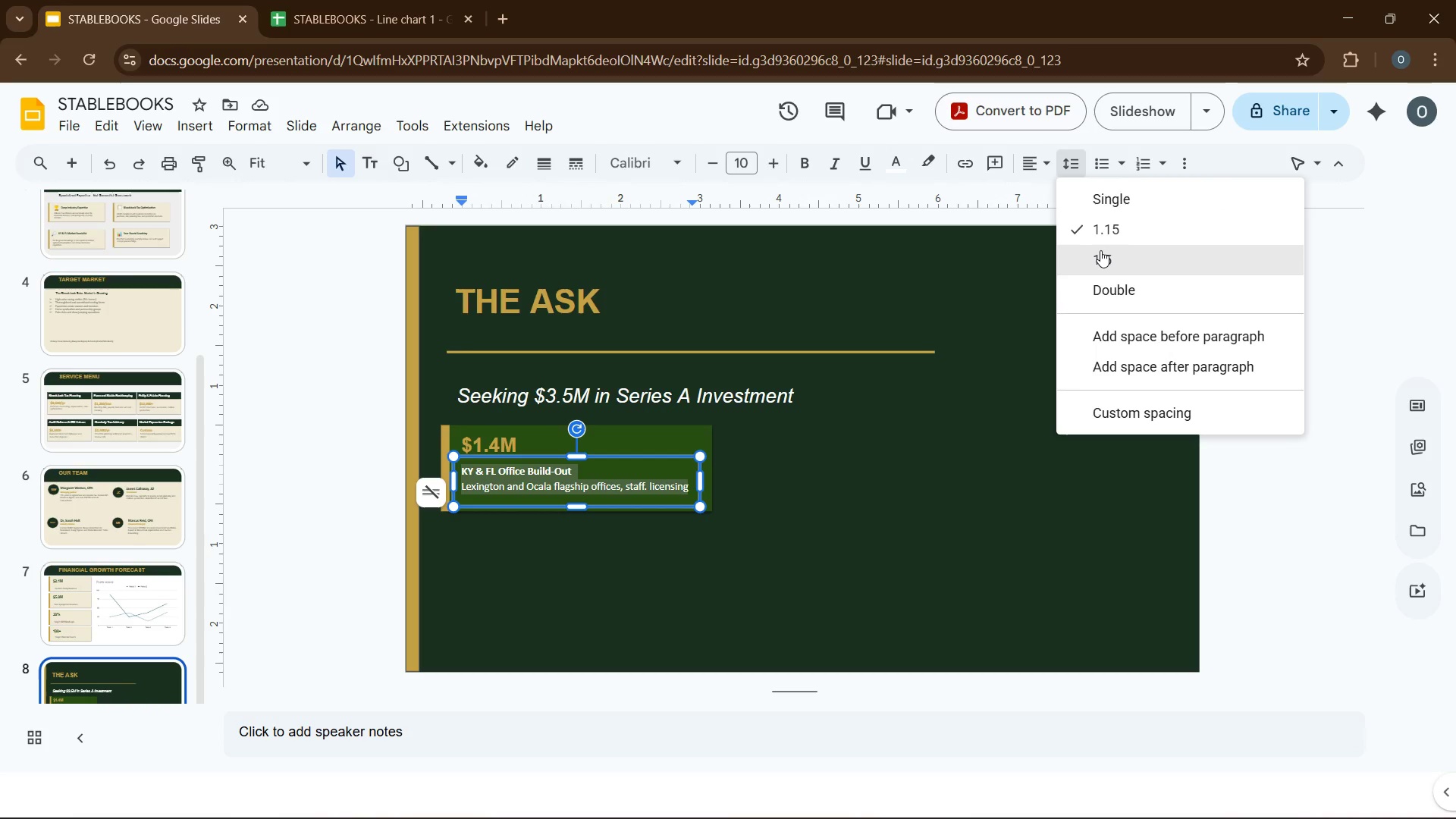 
left_click([1100, 250])
 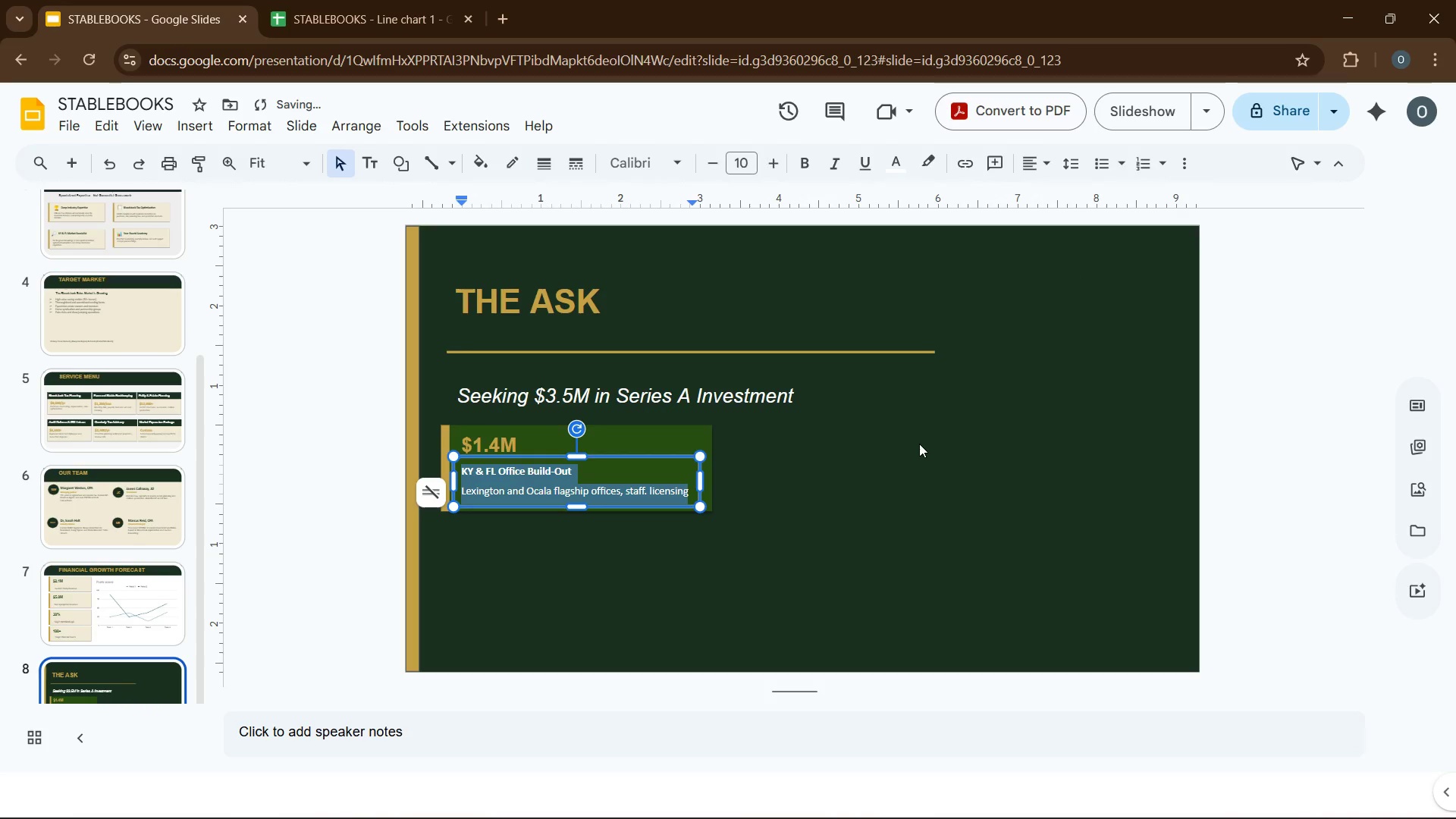 
left_click([918, 446])
 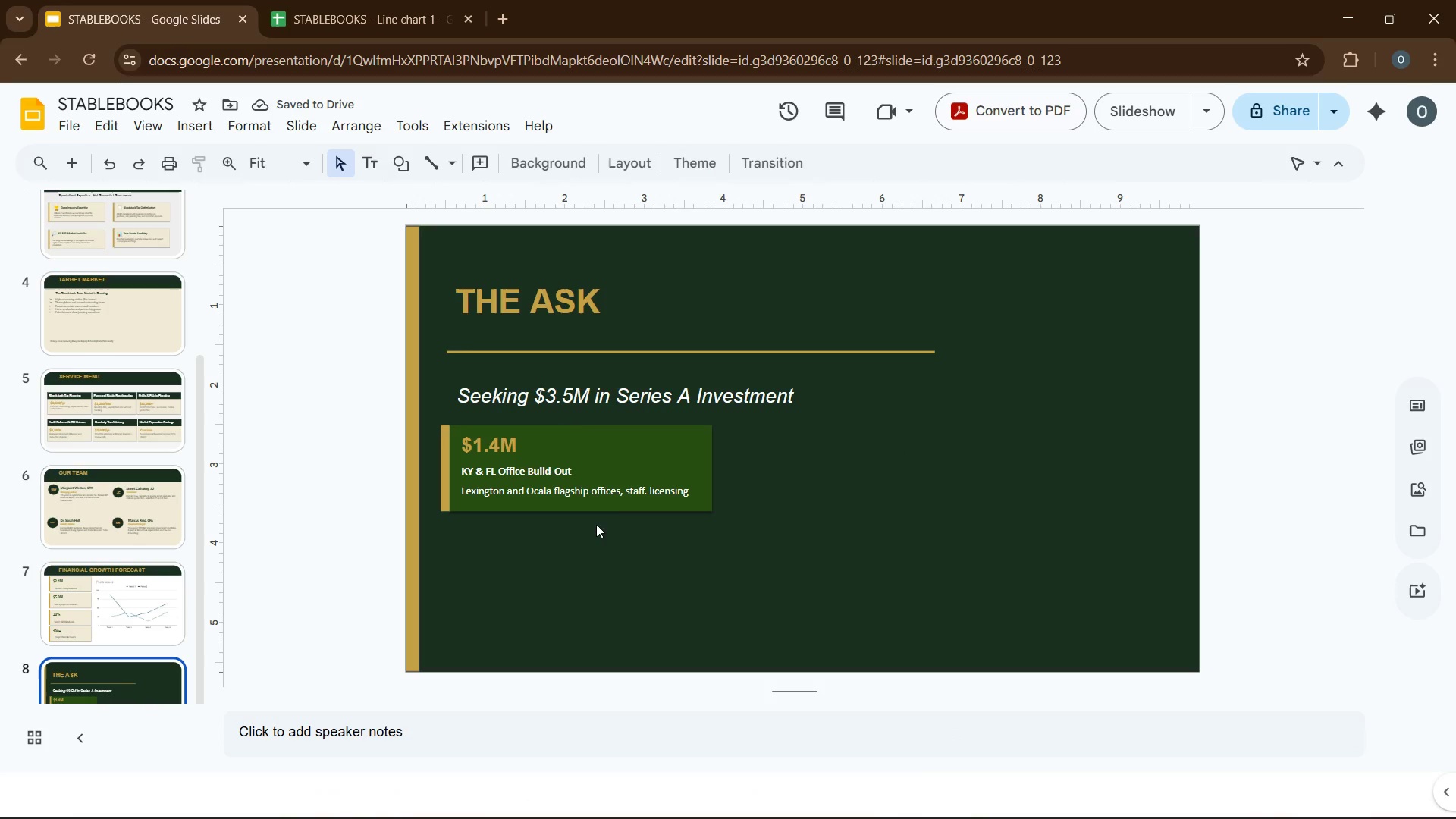 
left_click([686, 436])
 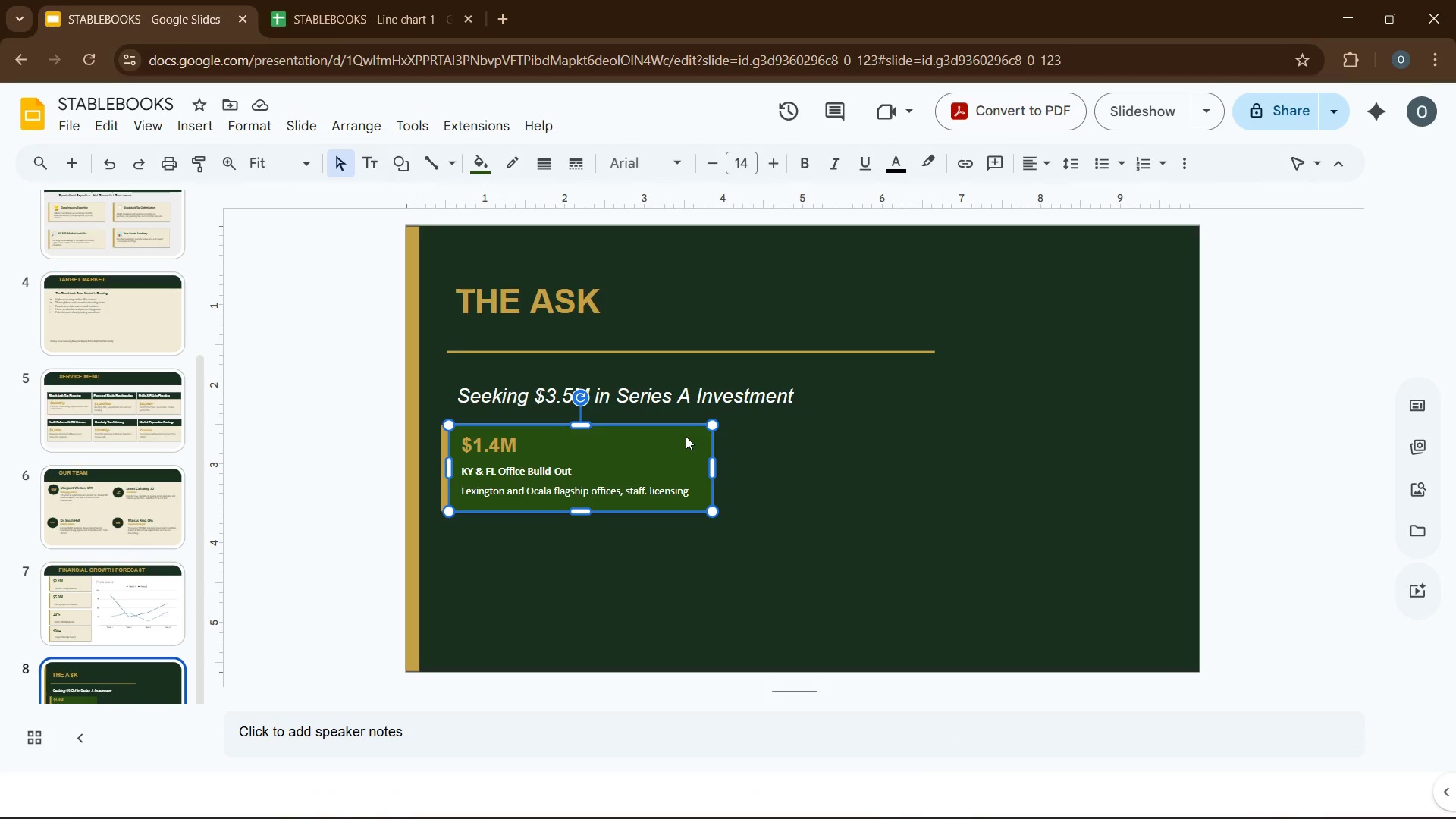 
key(Control+D)
 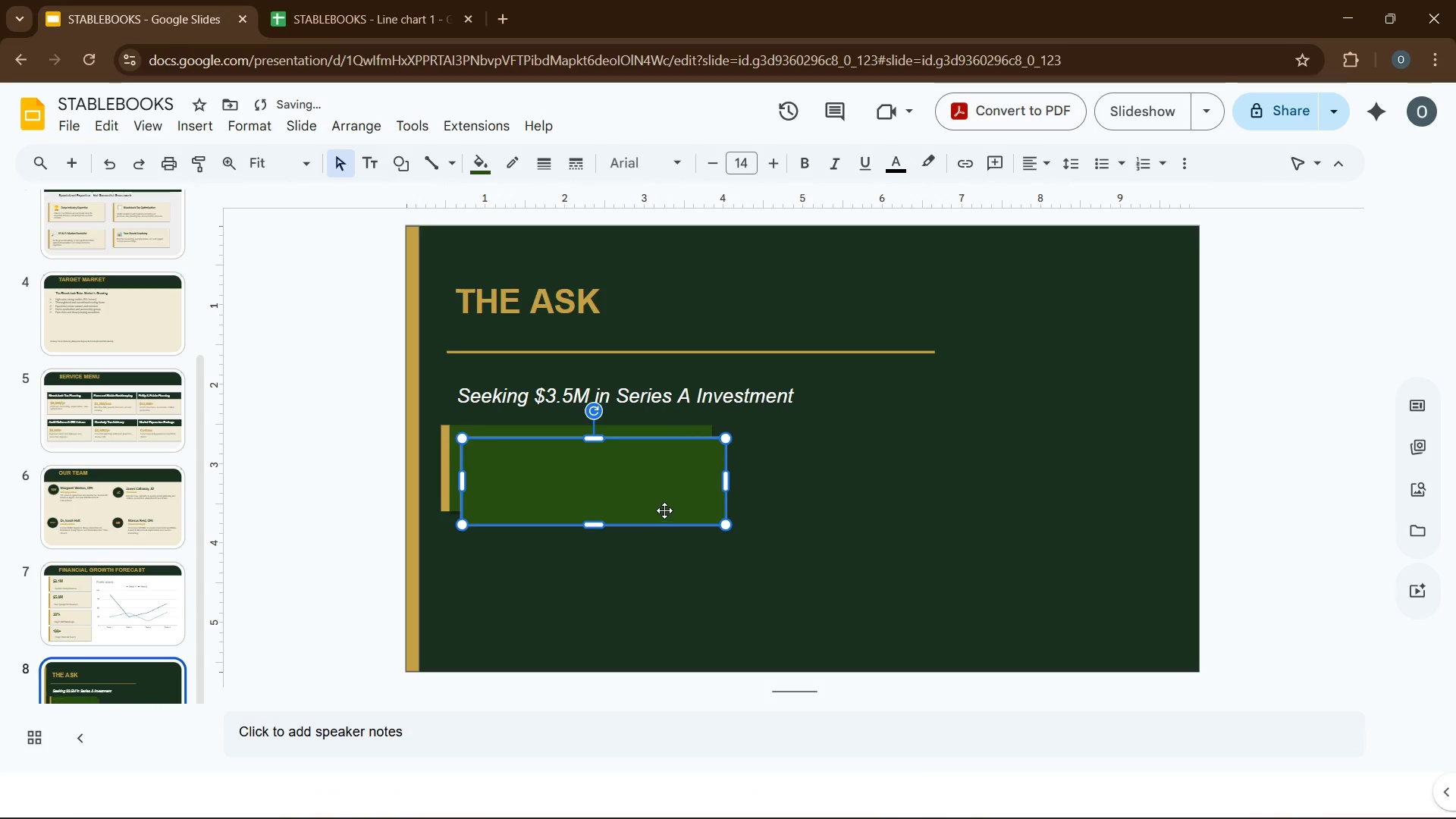 
left_click_drag(start_coordinate=[664, 510], to_coordinate=[657, 595])
 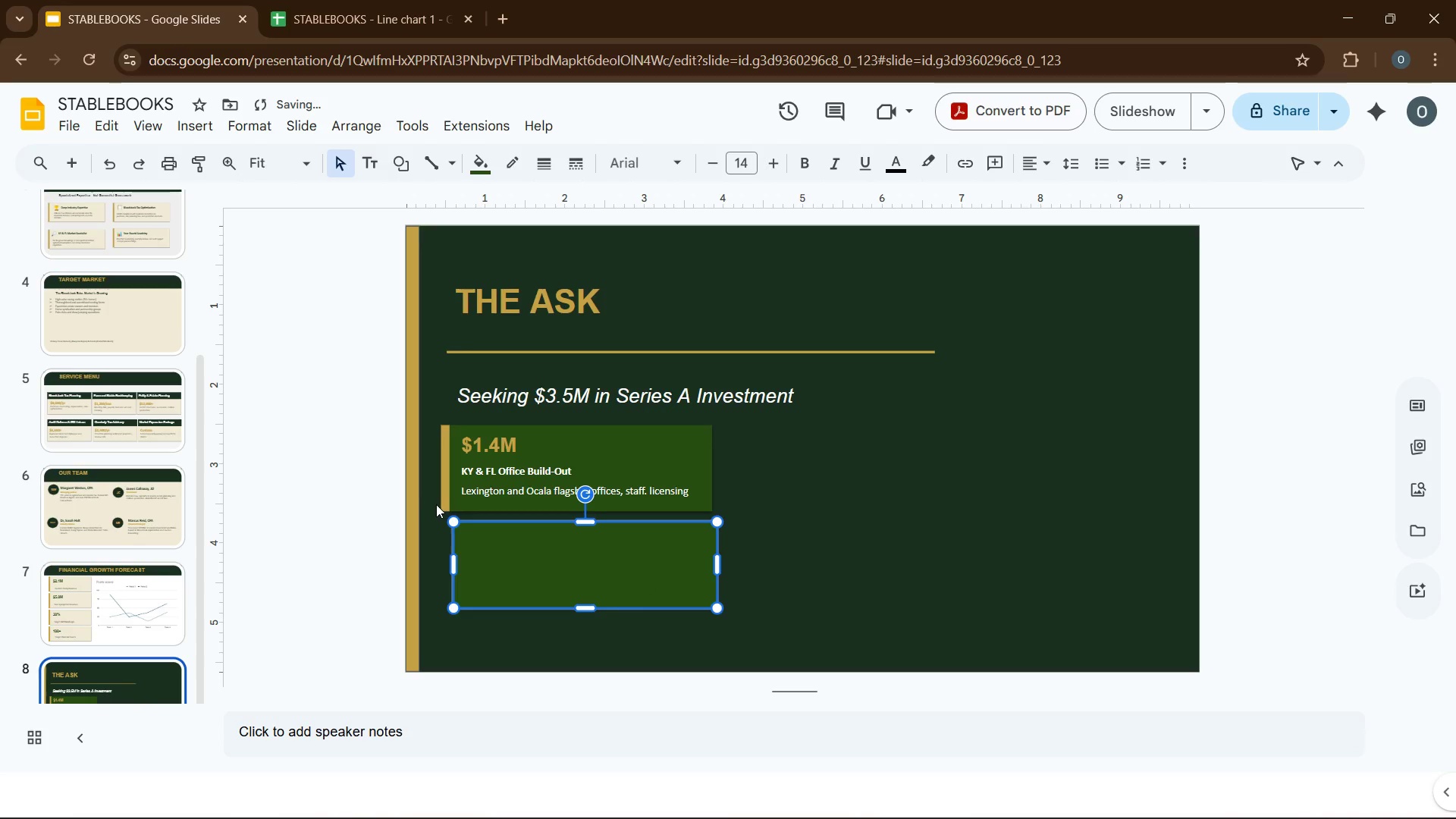 
left_click([442, 502])
 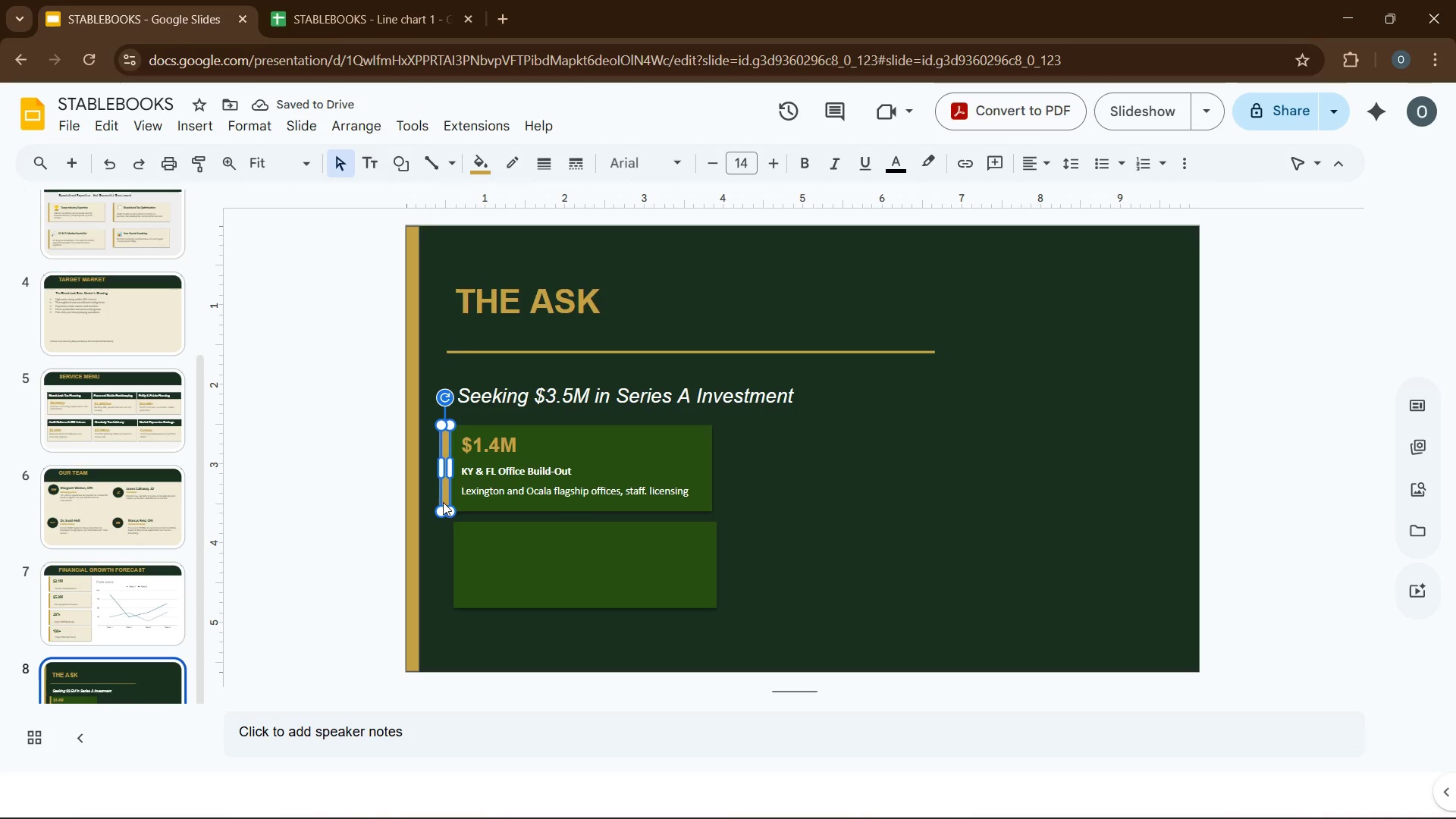 
key(Control+D)
 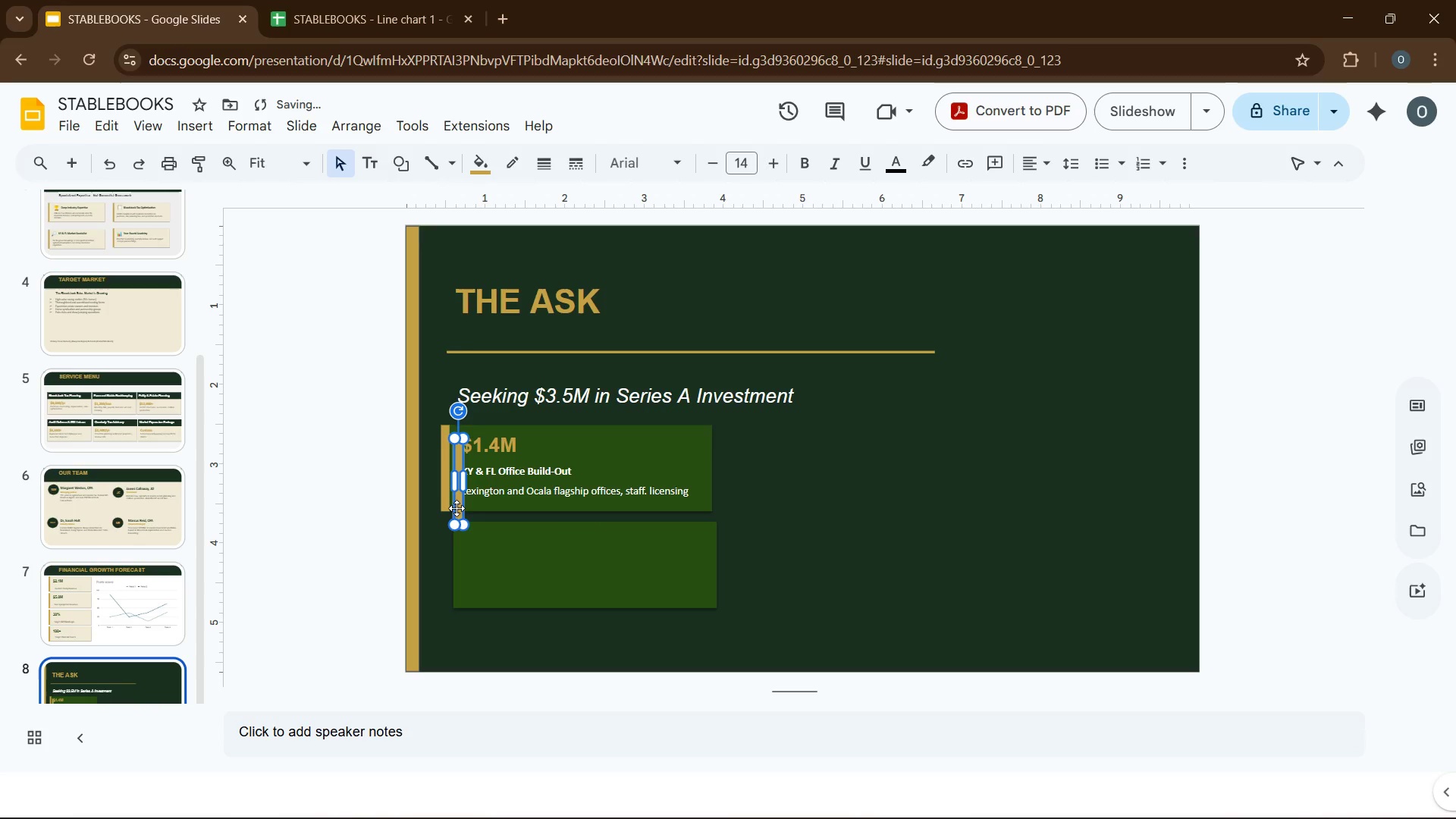 
left_click_drag(start_coordinate=[457, 508], to_coordinate=[450, 589])
 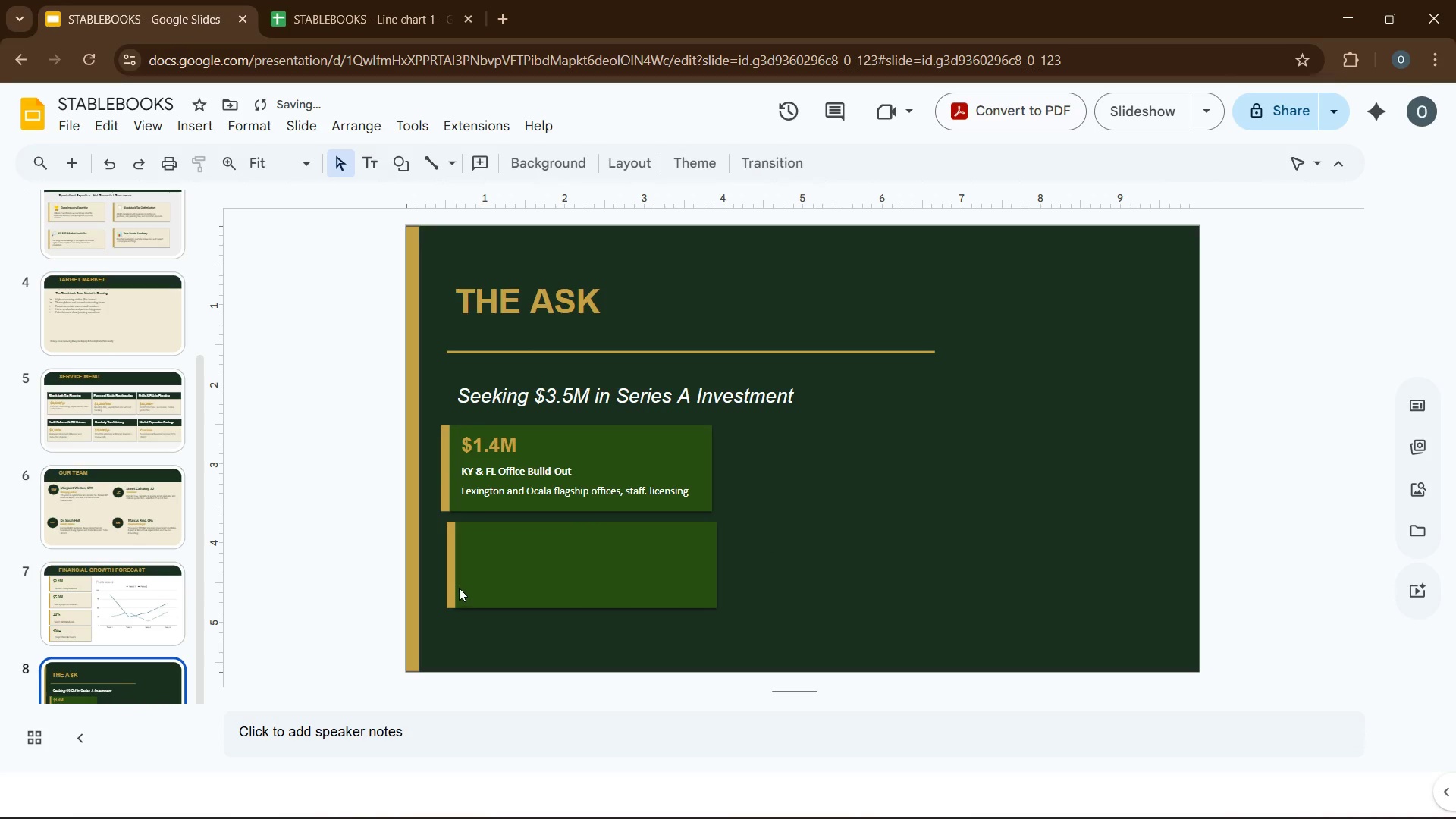 
left_click([450, 578])
 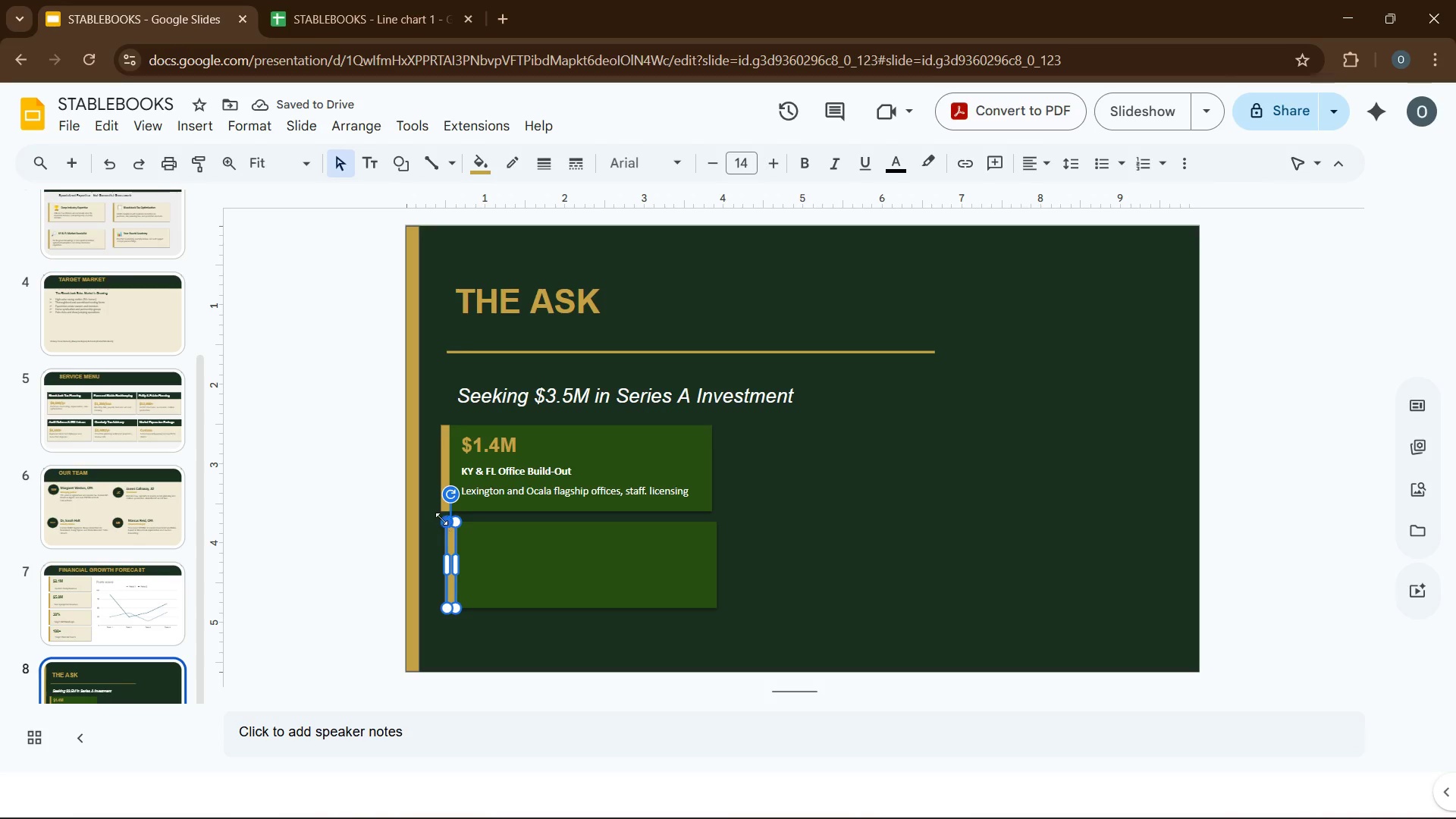 
hold_key(key=ControlLeft, duration=0.84)
left_click([447, 484])
 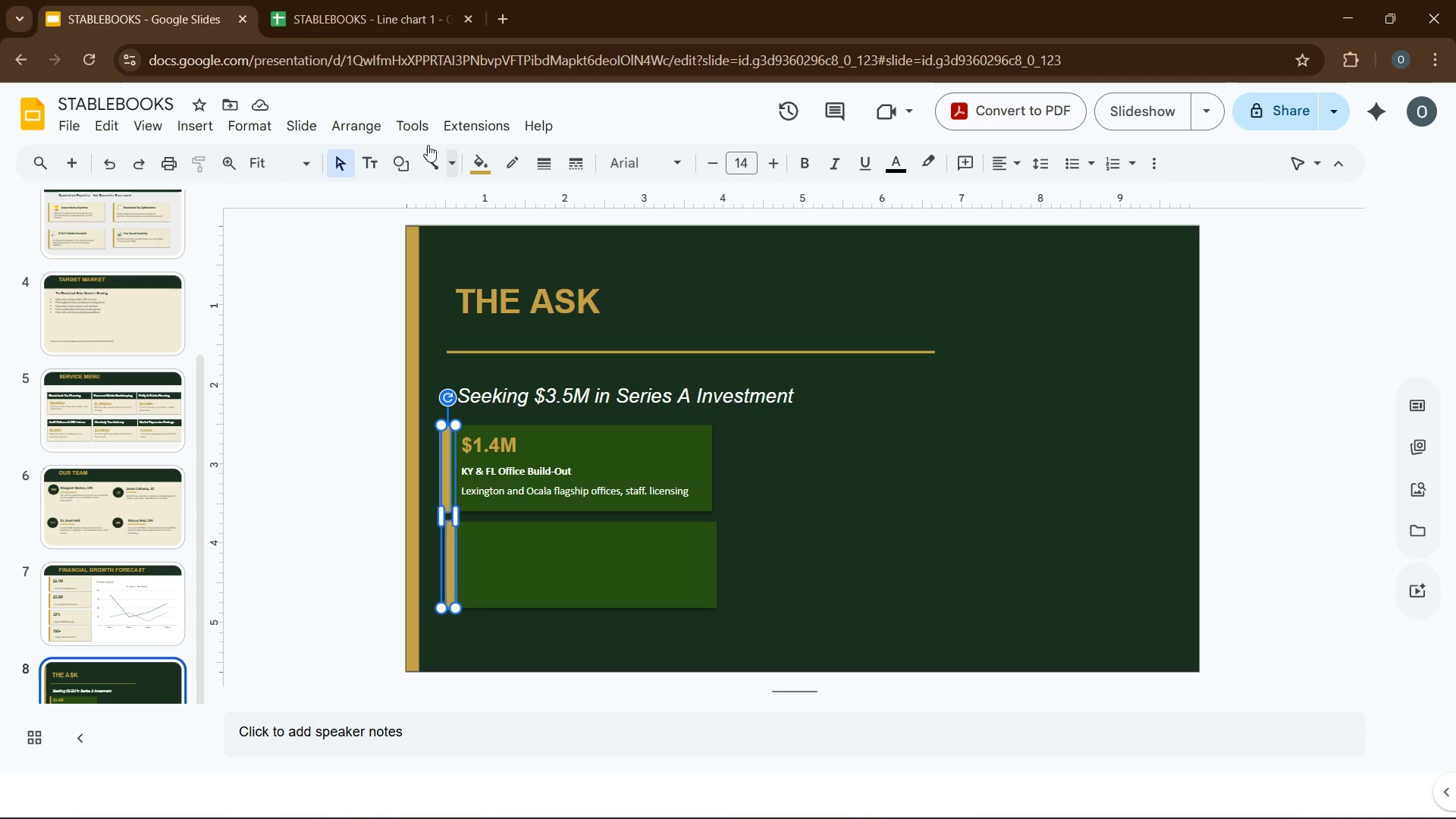 
left_click([371, 130])
 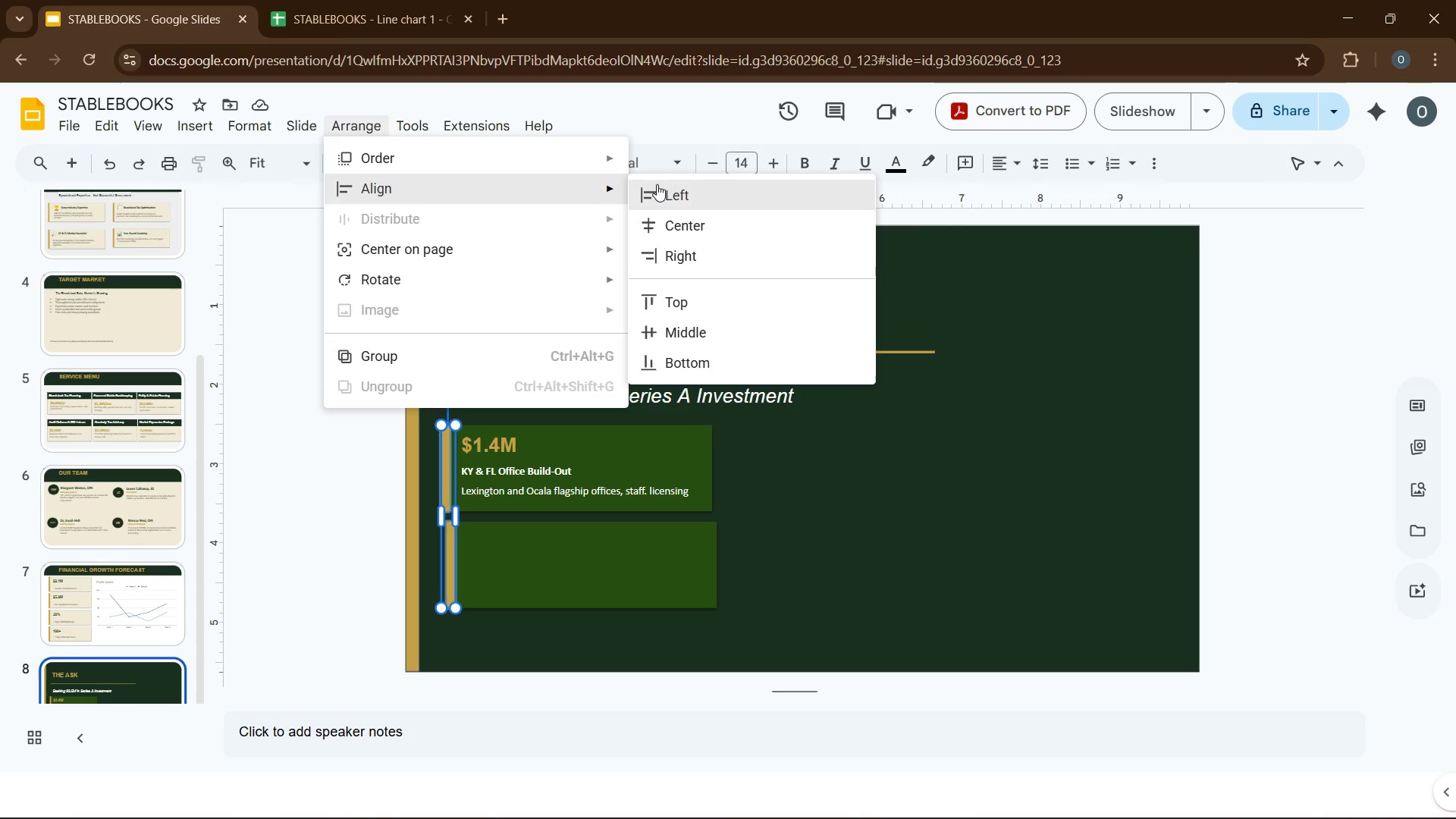 
left_click([660, 186])
 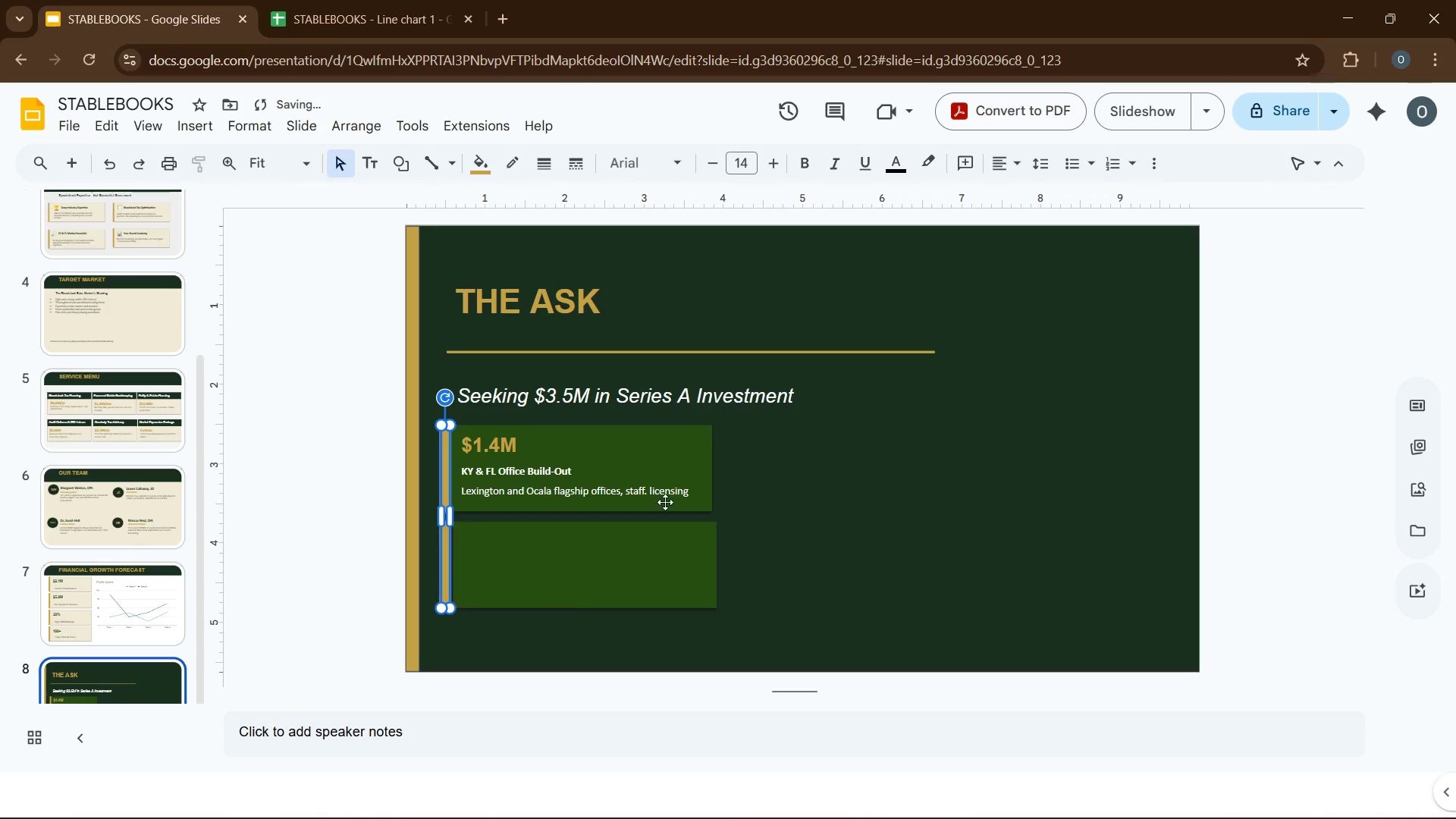 
left_click([684, 447])
 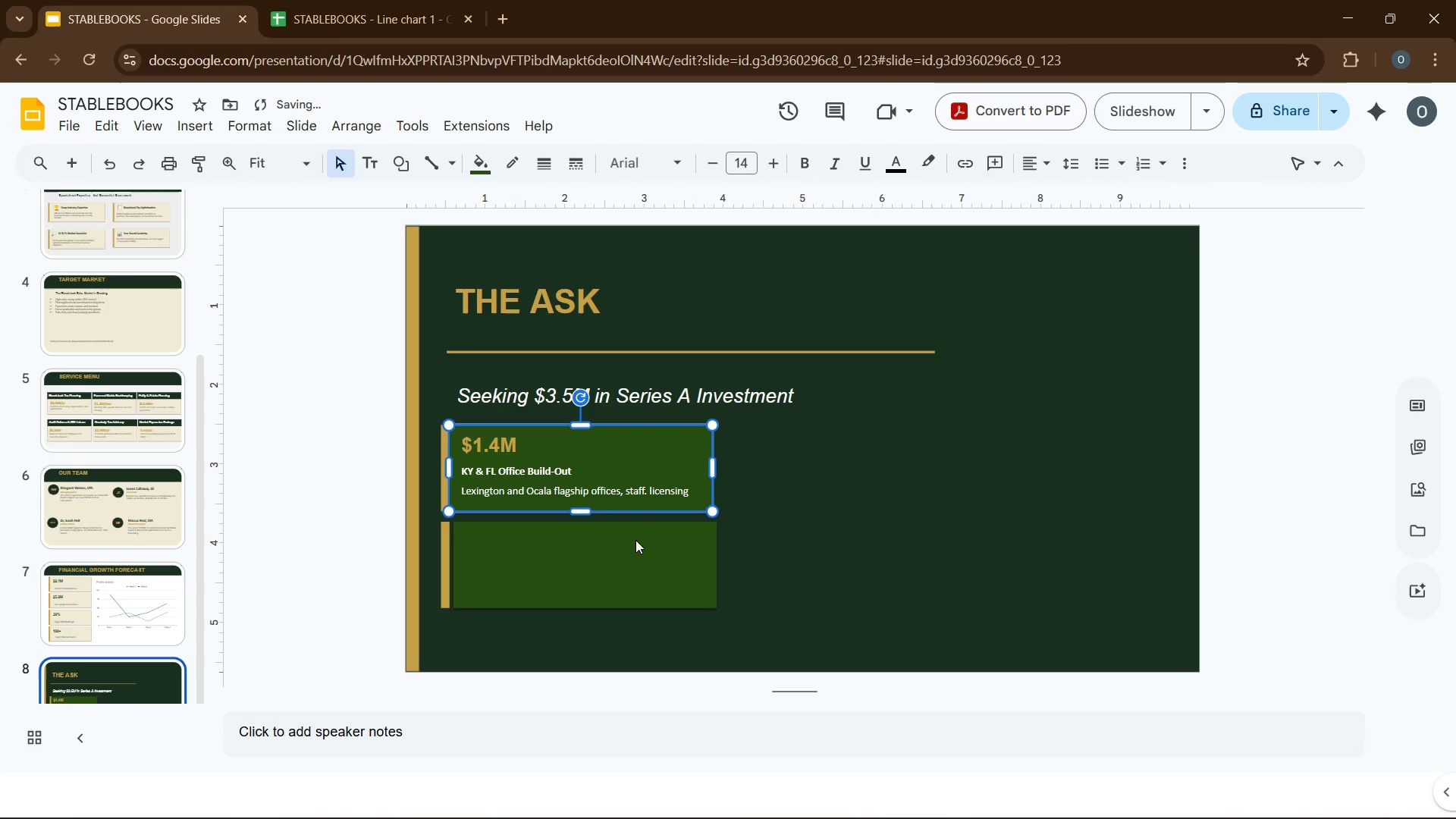 
hold_key(key=ControlLeft, duration=0.52)
left_click([620, 563])
 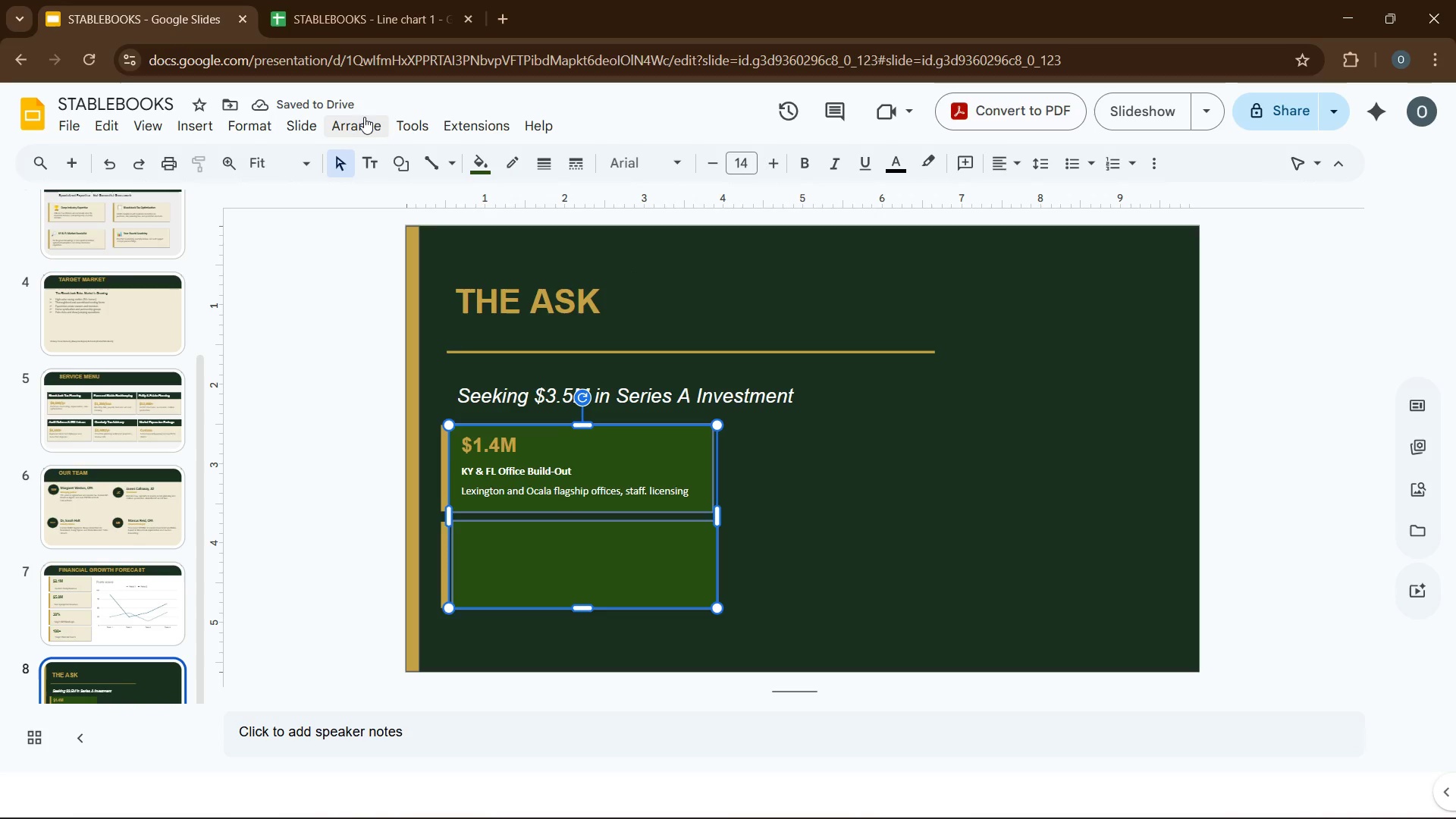 
left_click([363, 125])
 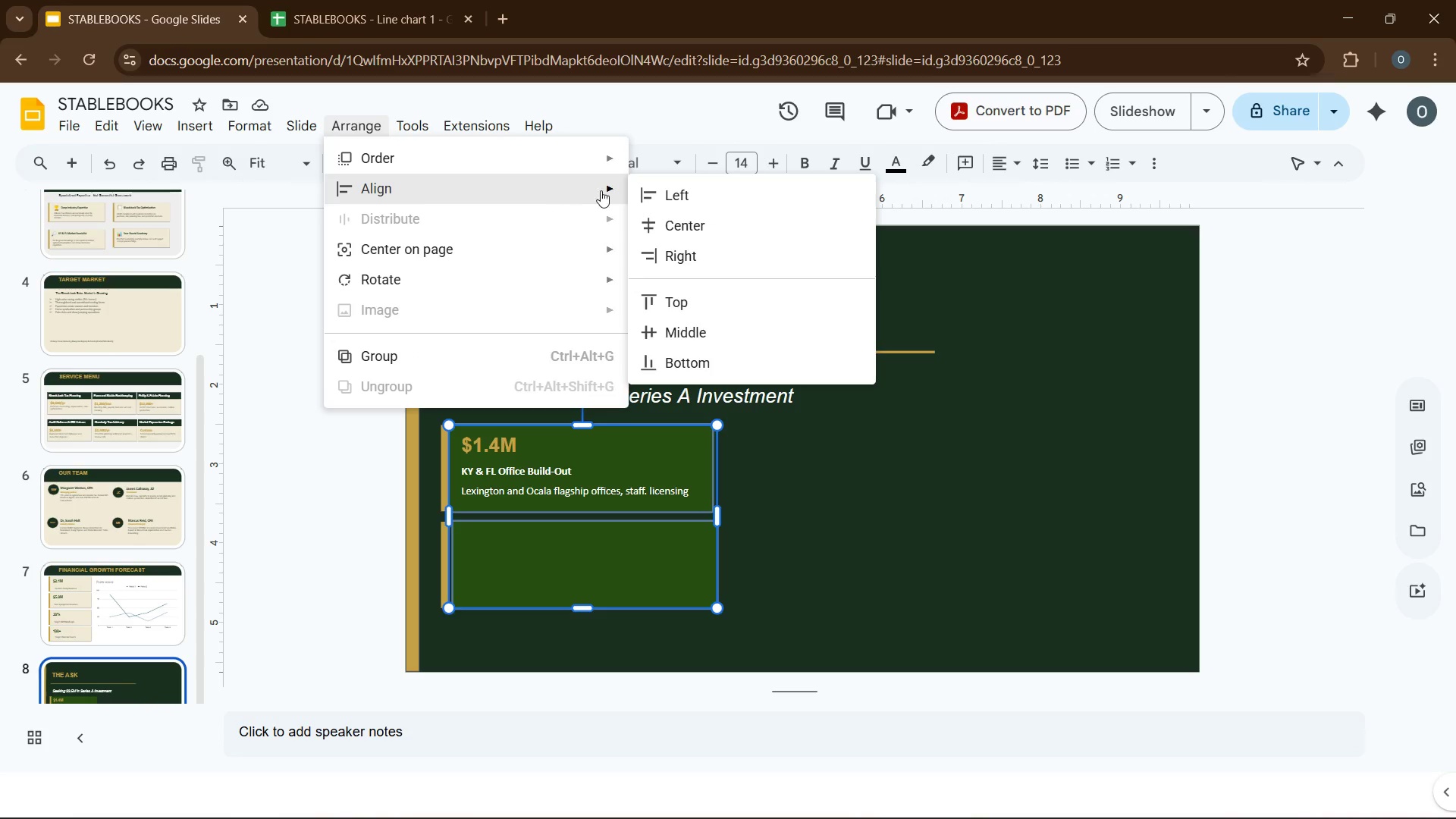 
left_click([658, 198])
 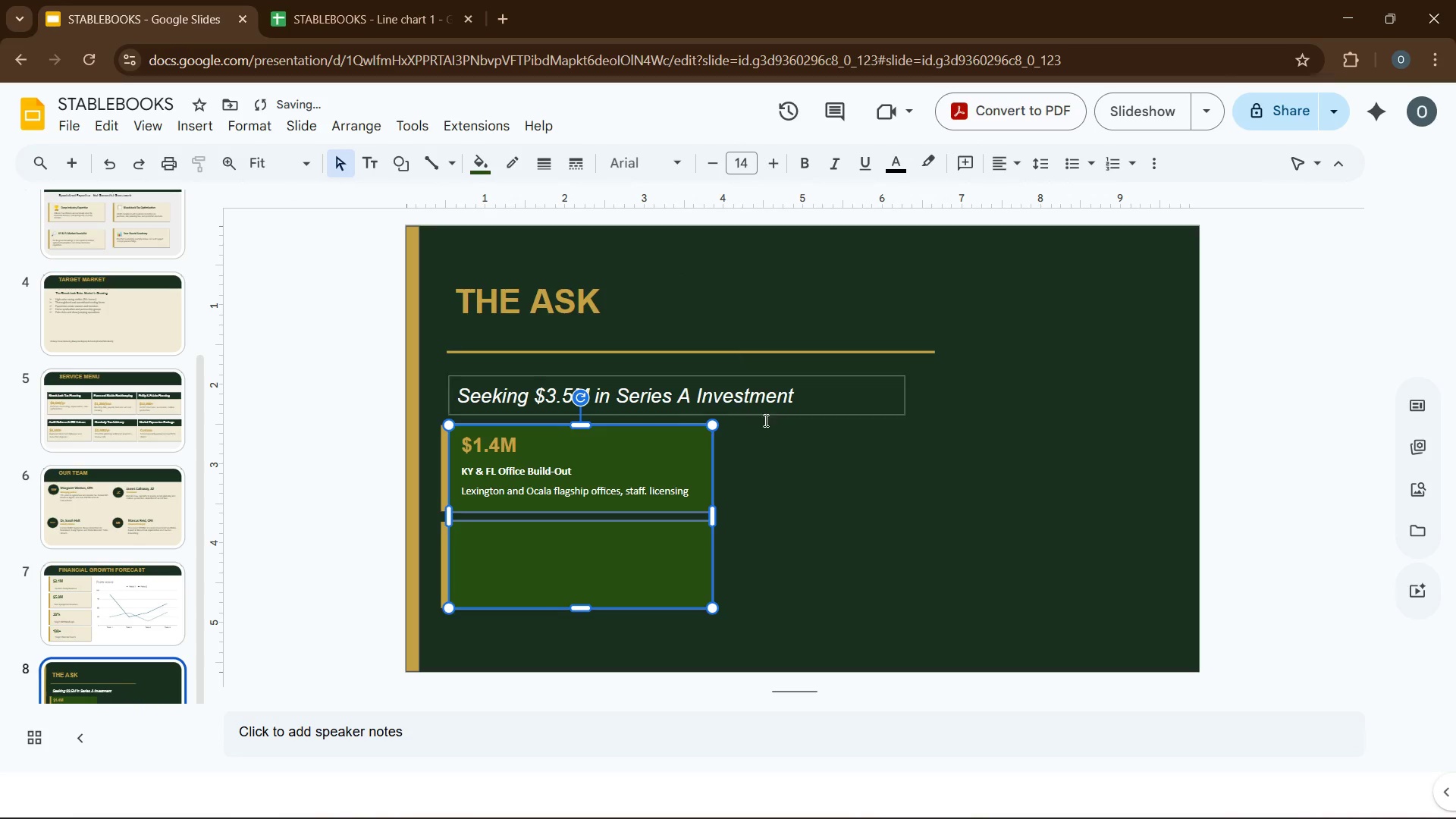 
left_click([817, 467])
 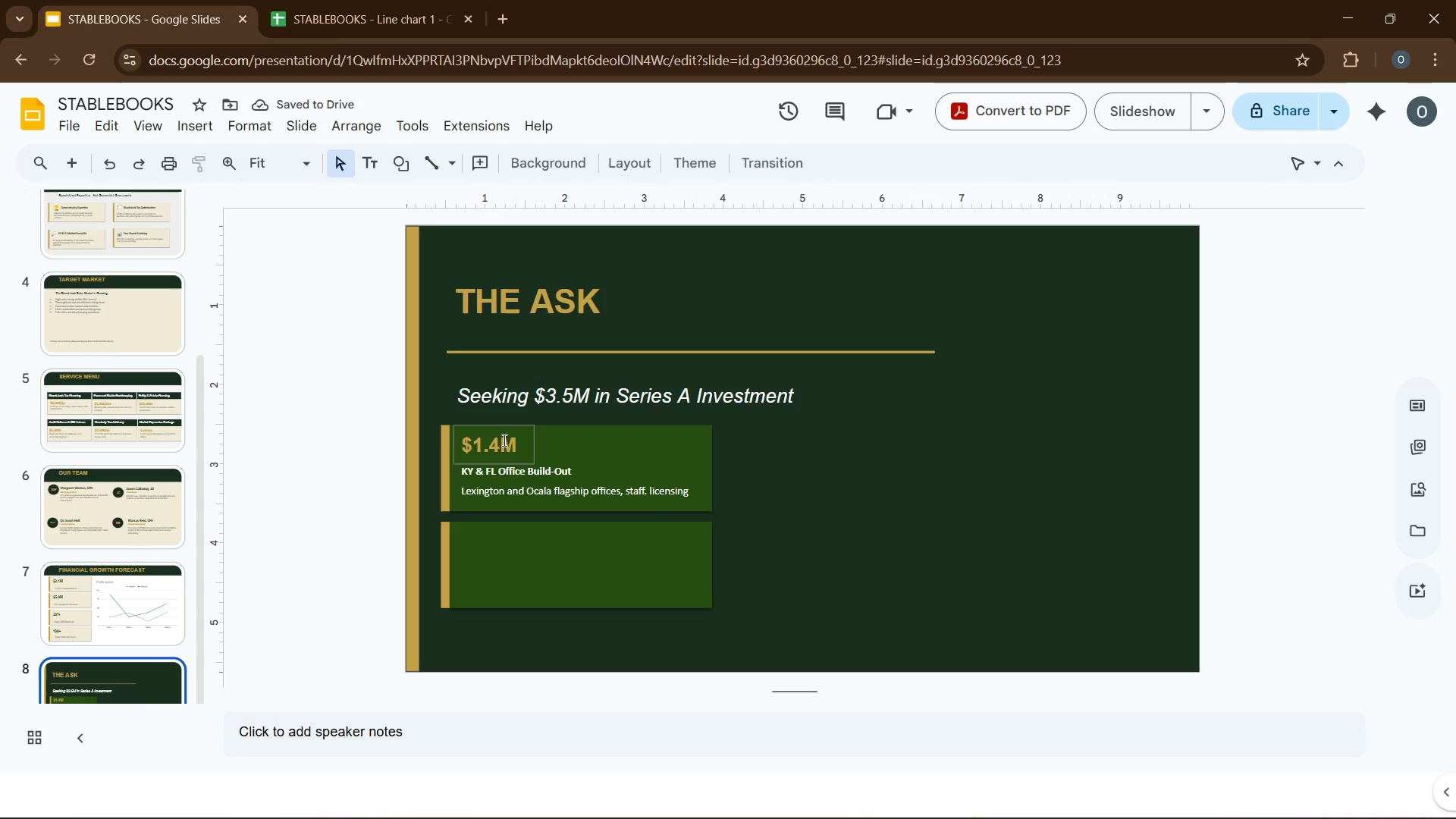 
left_click([527, 443])
 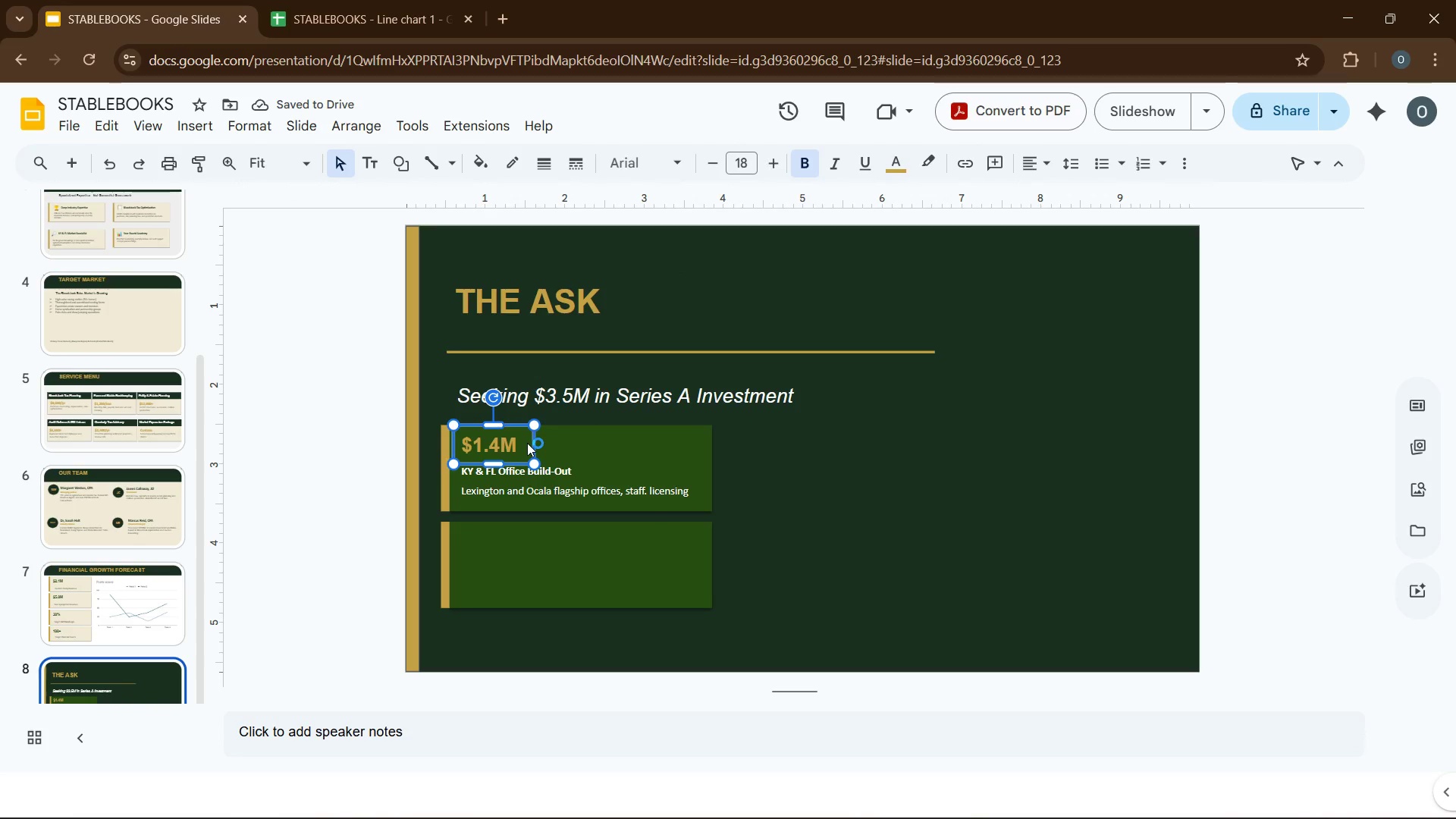 
key(Control+D)
 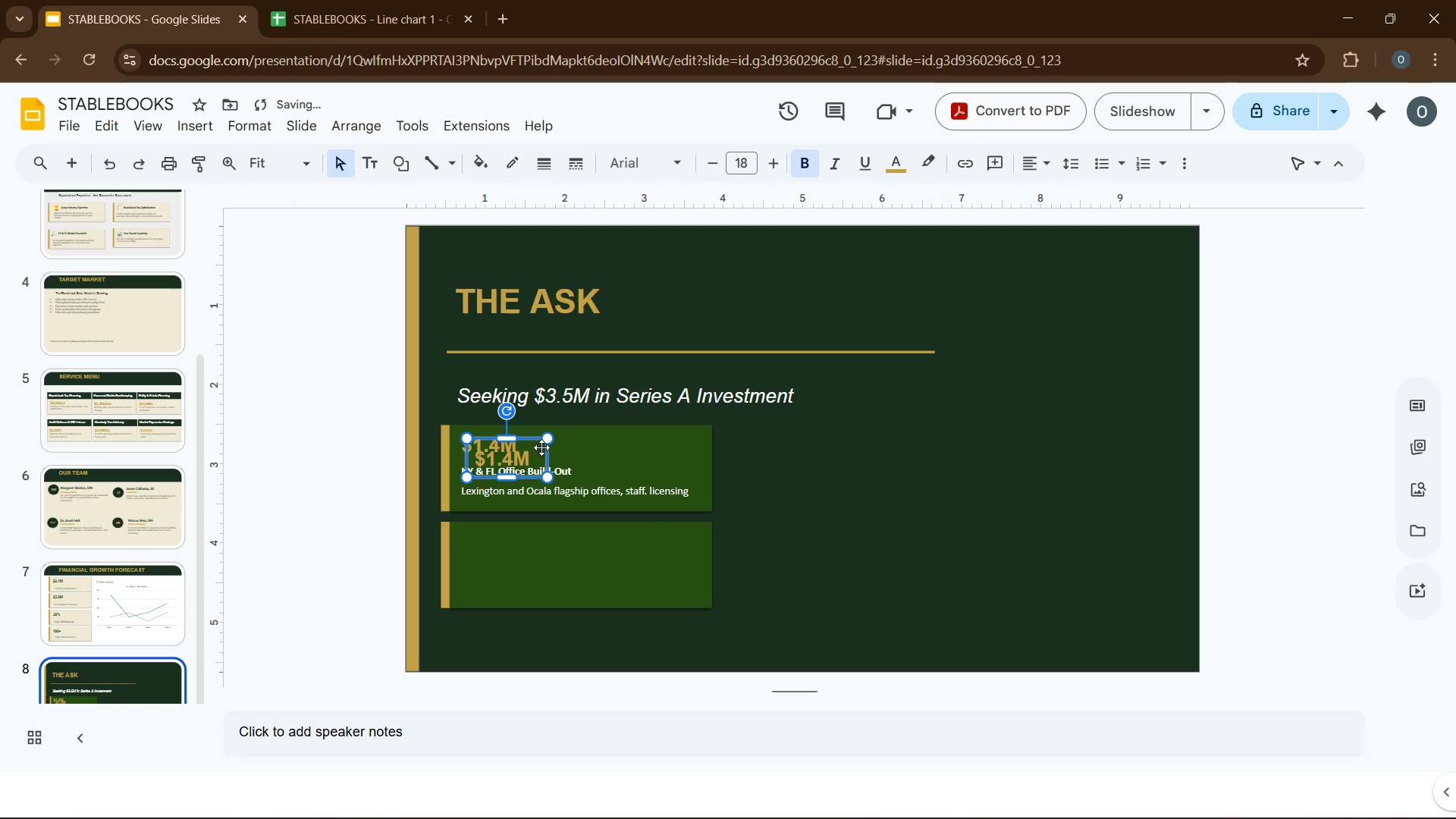 
left_click_drag(start_coordinate=[543, 446], to_coordinate=[532, 532])
 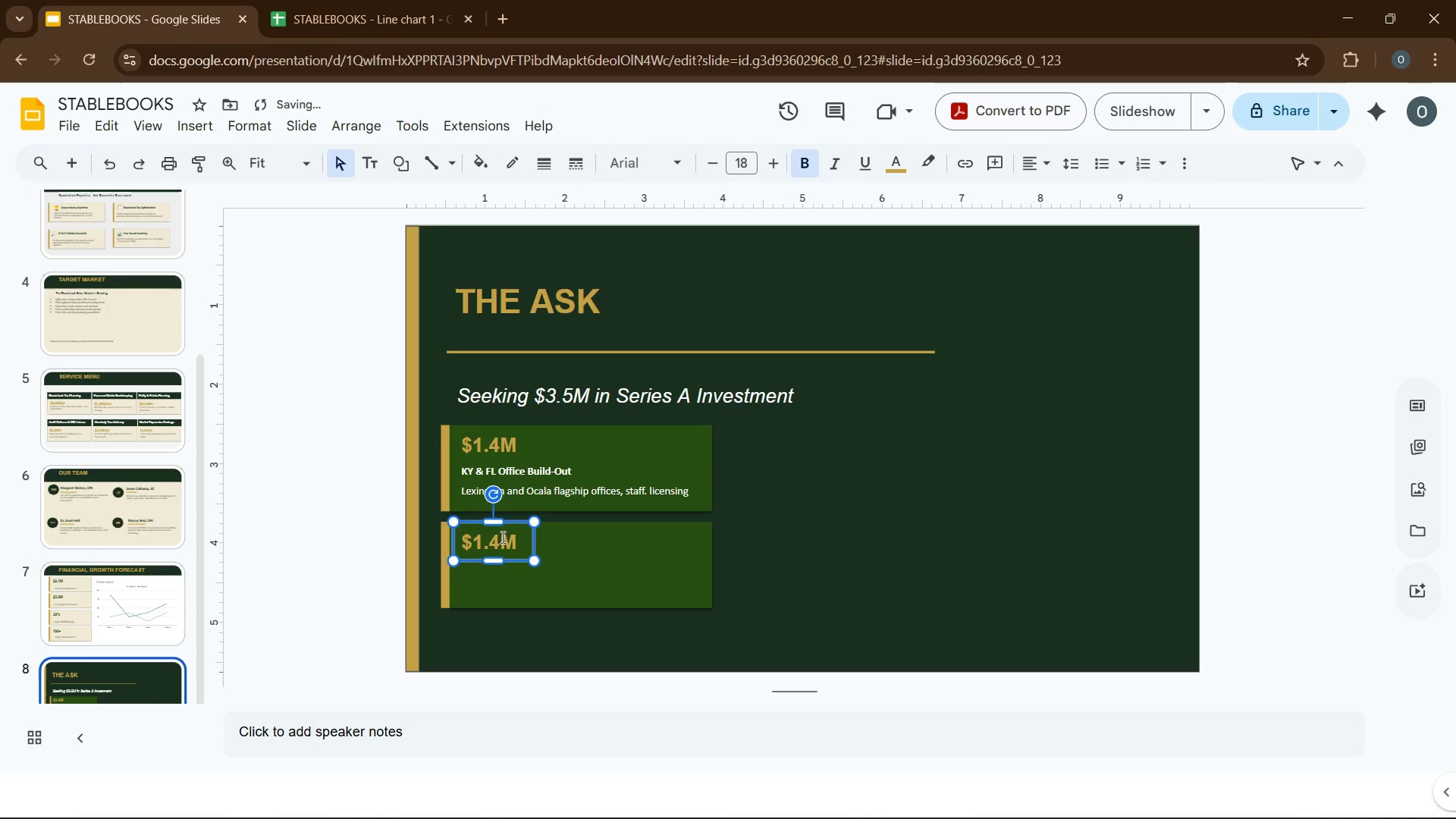 
left_click([497, 542])
 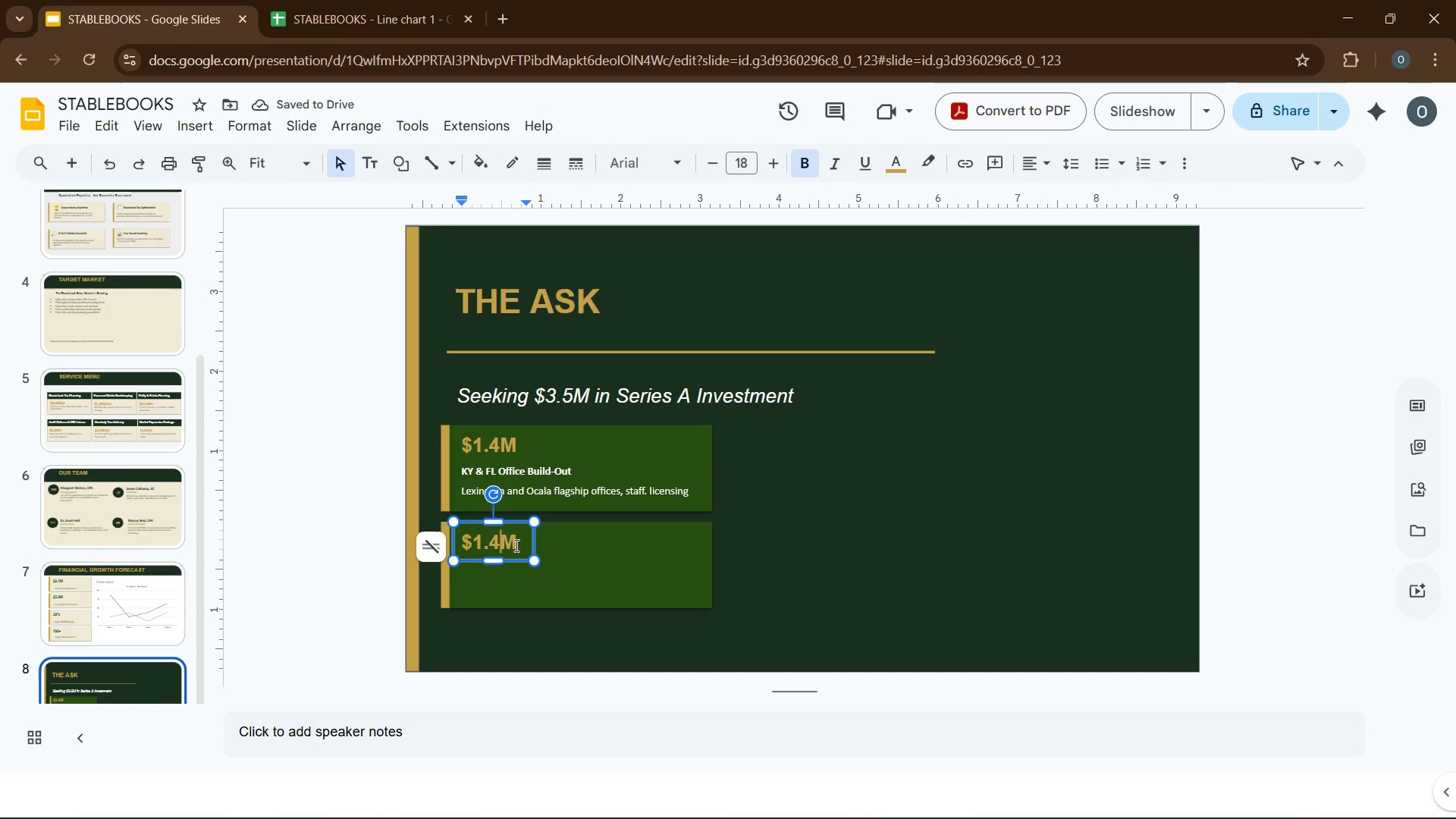 
left_click([527, 546])
 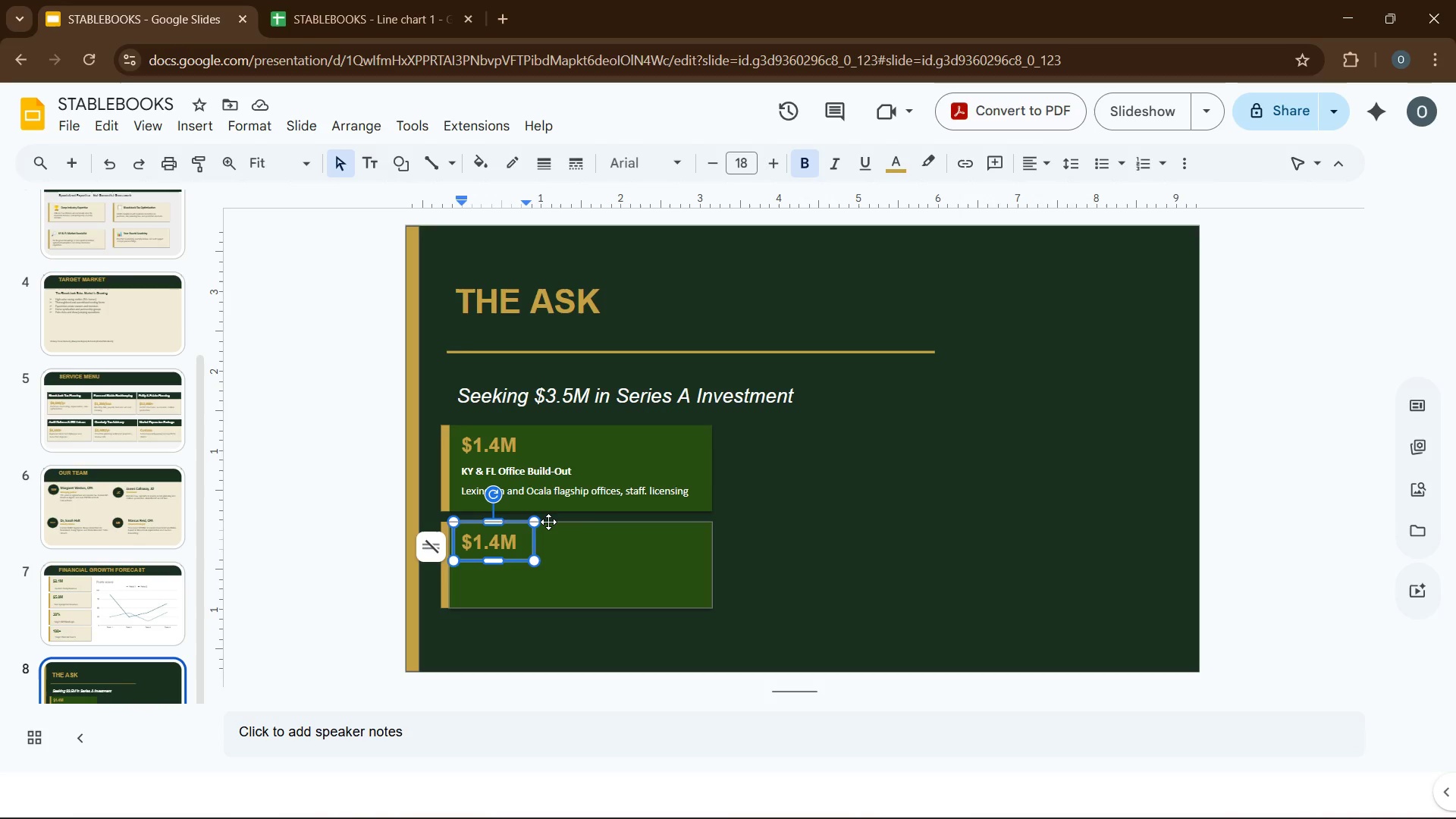 
key(Backspace)
 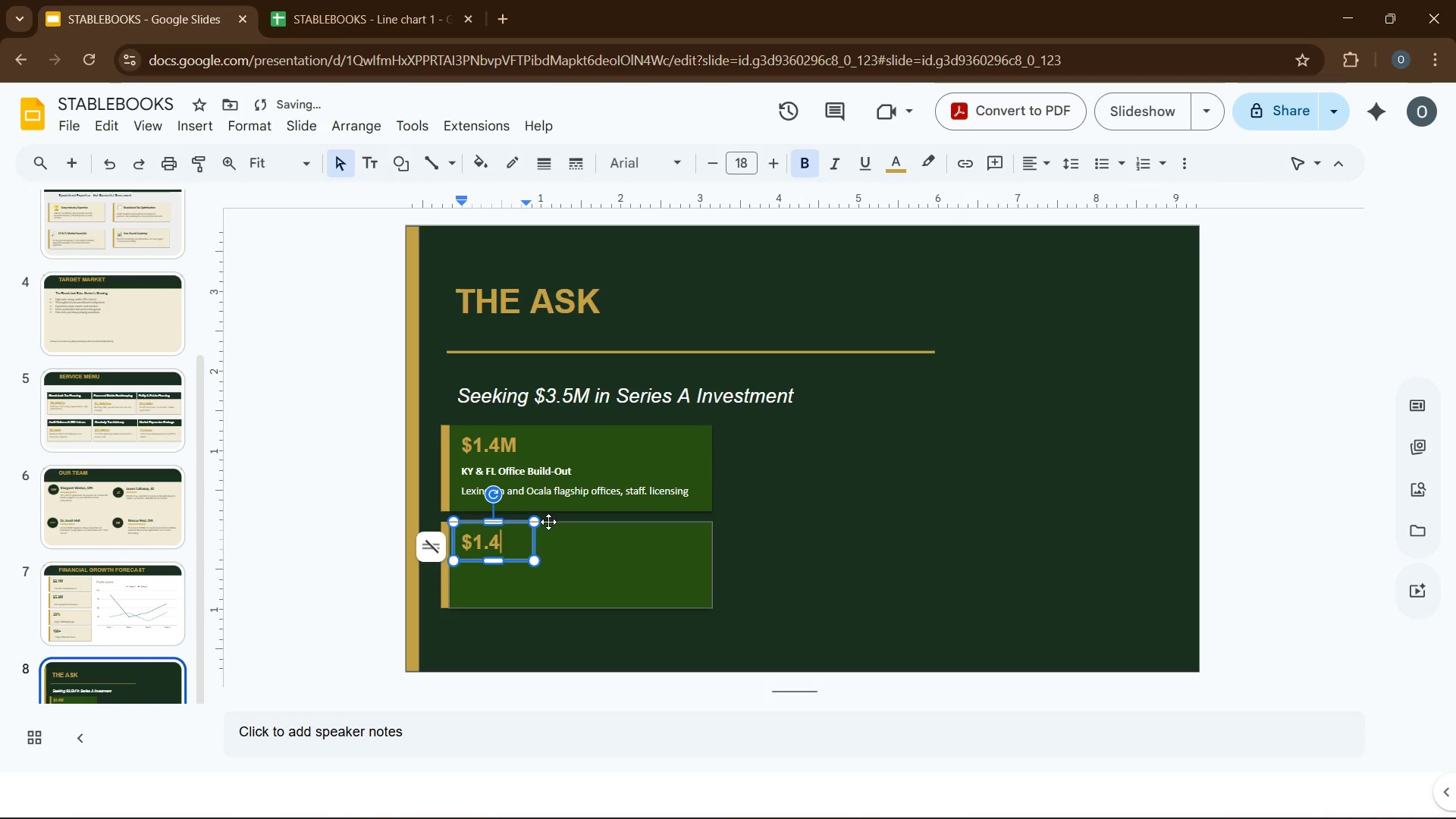 
key(Backspace)
 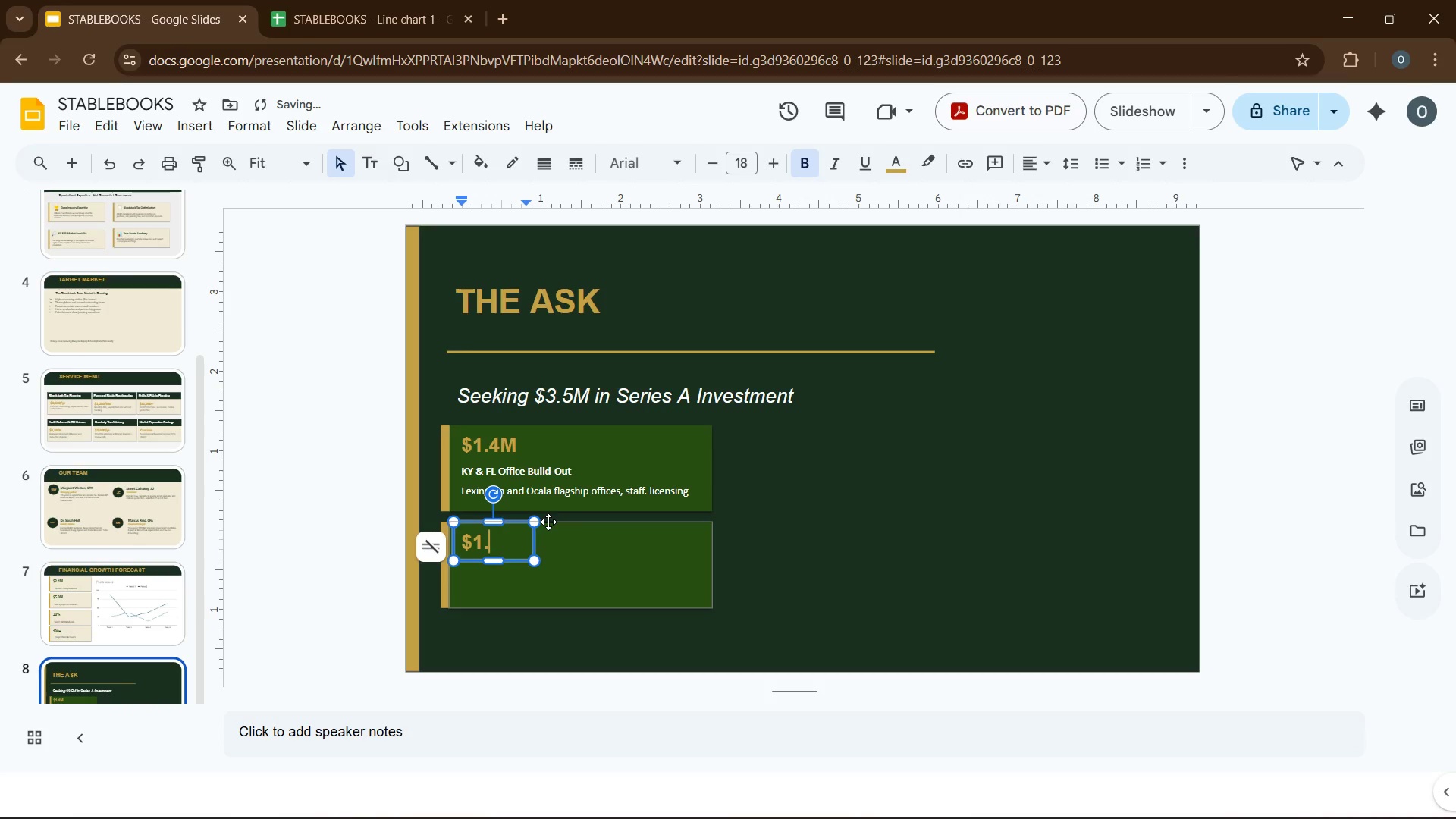 
key(Backspace)
 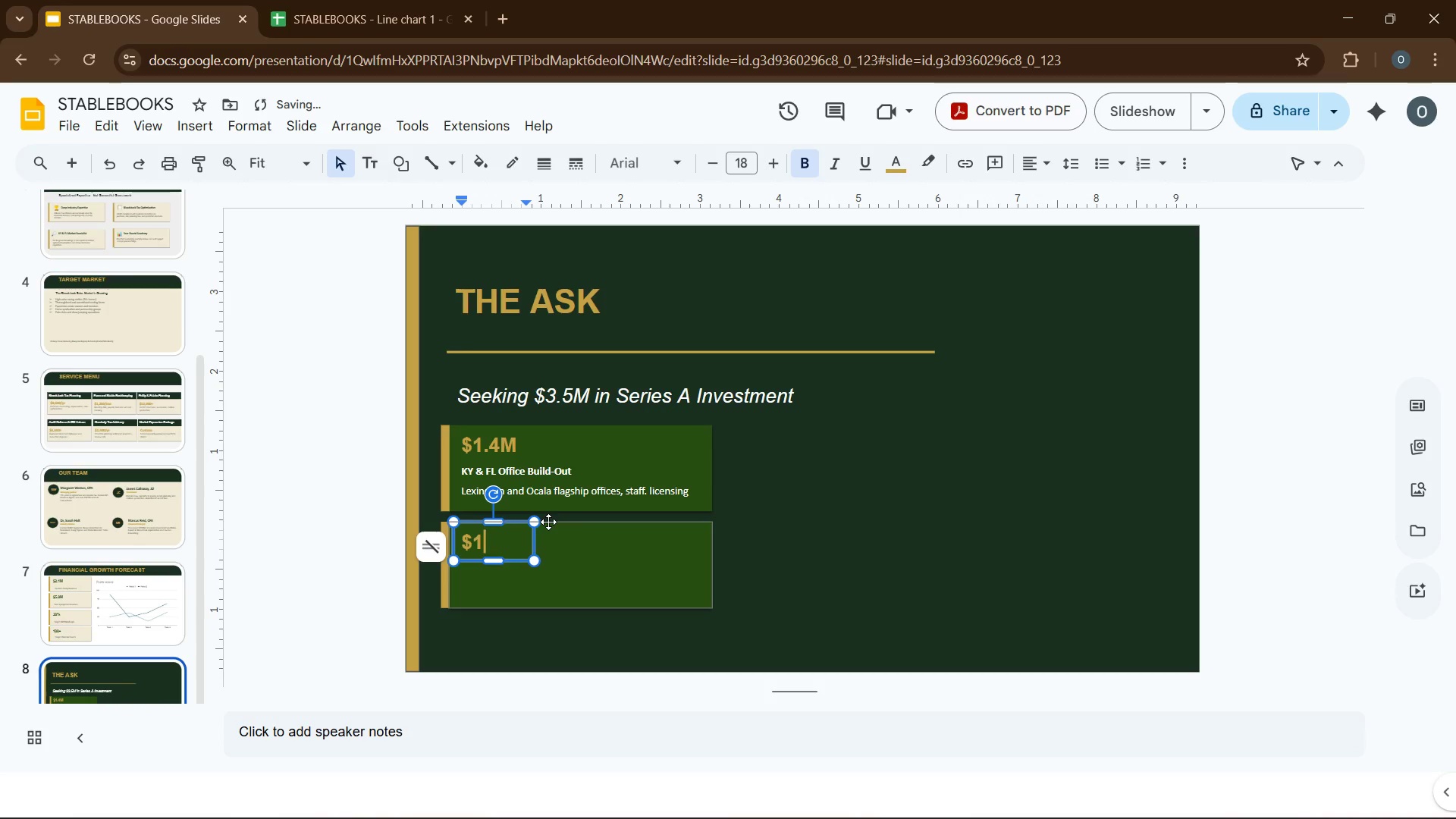 
key(Backspace)
 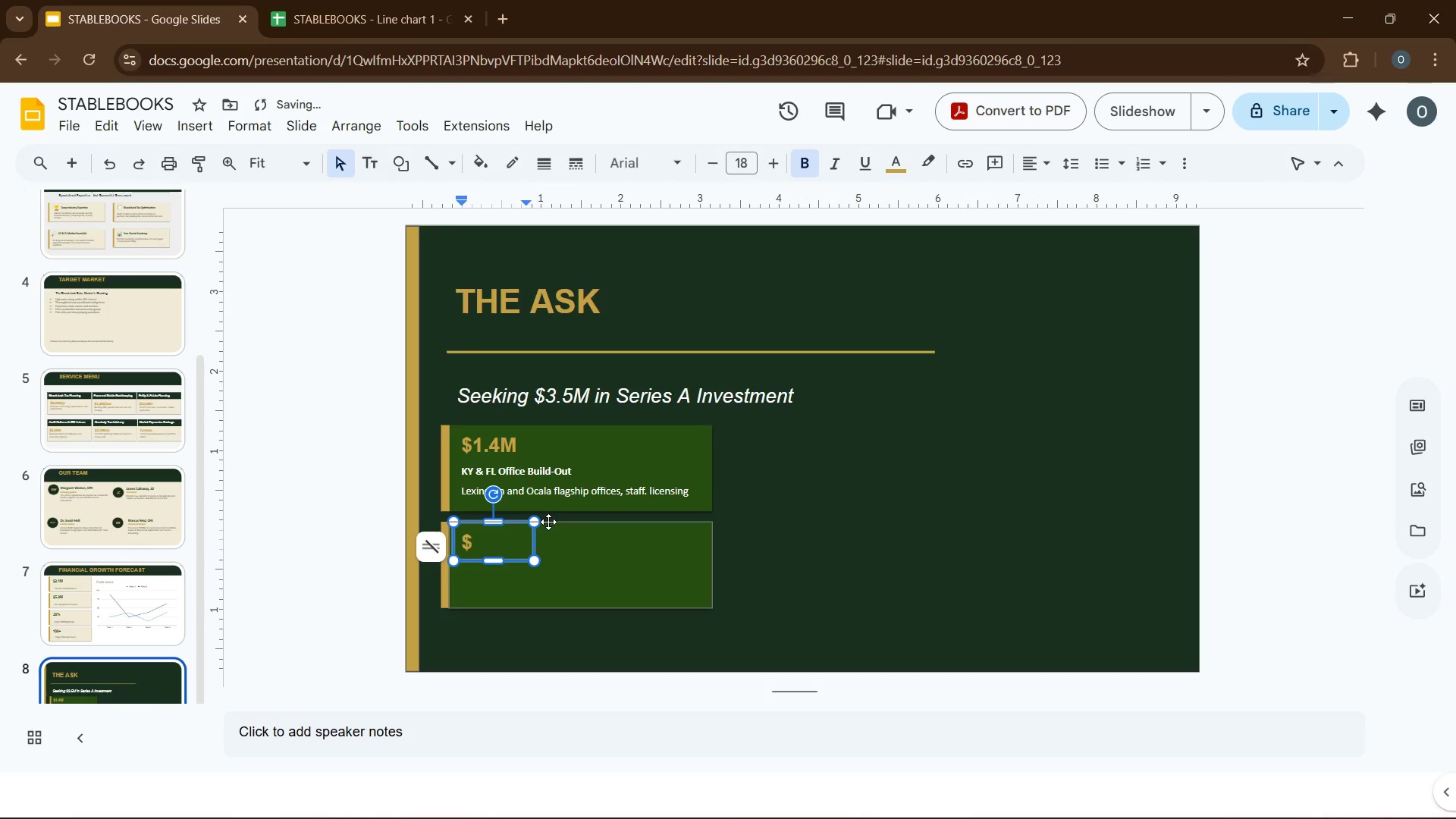 
key(Numpad7)
 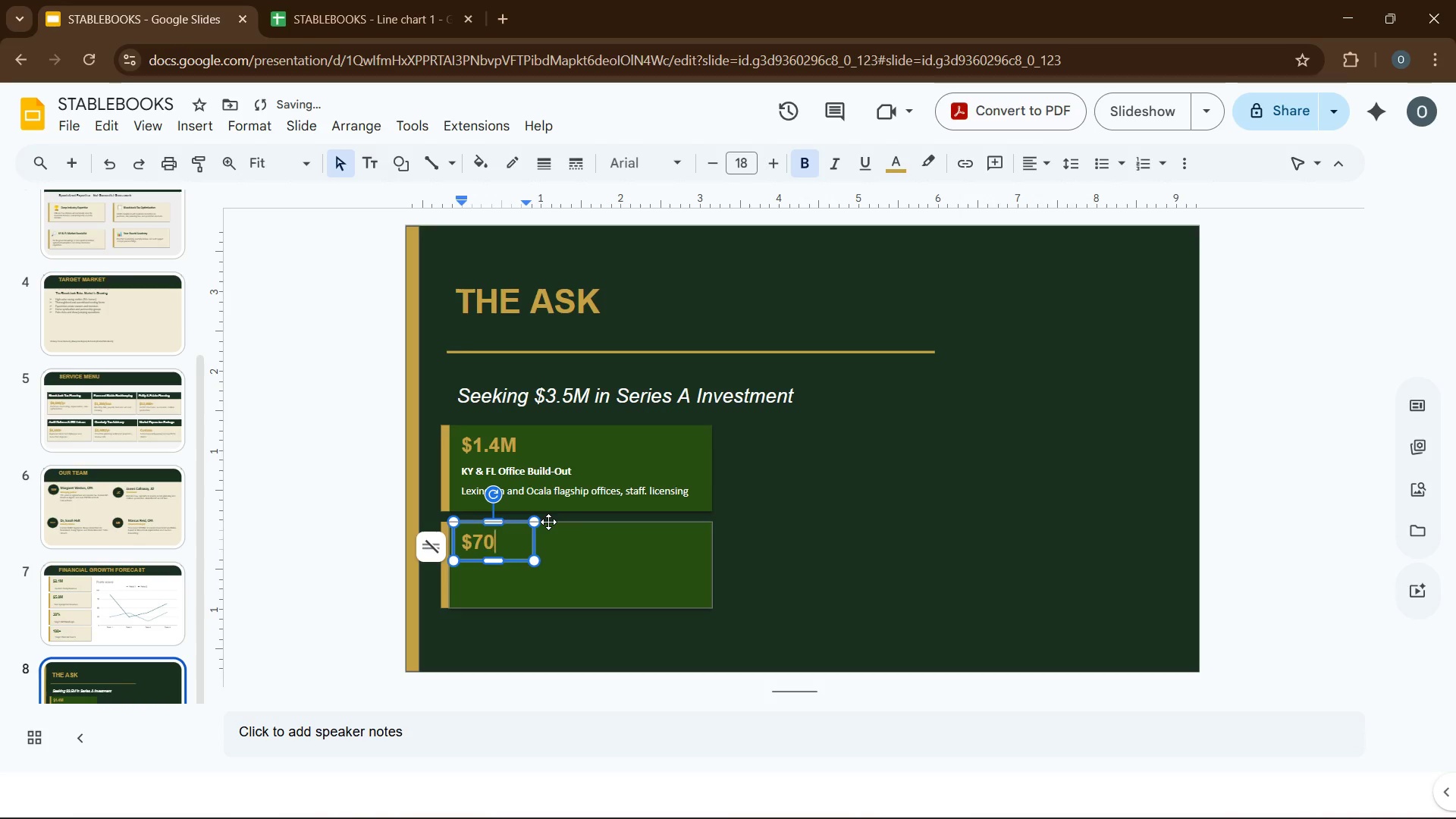 
key(Numpad0)
 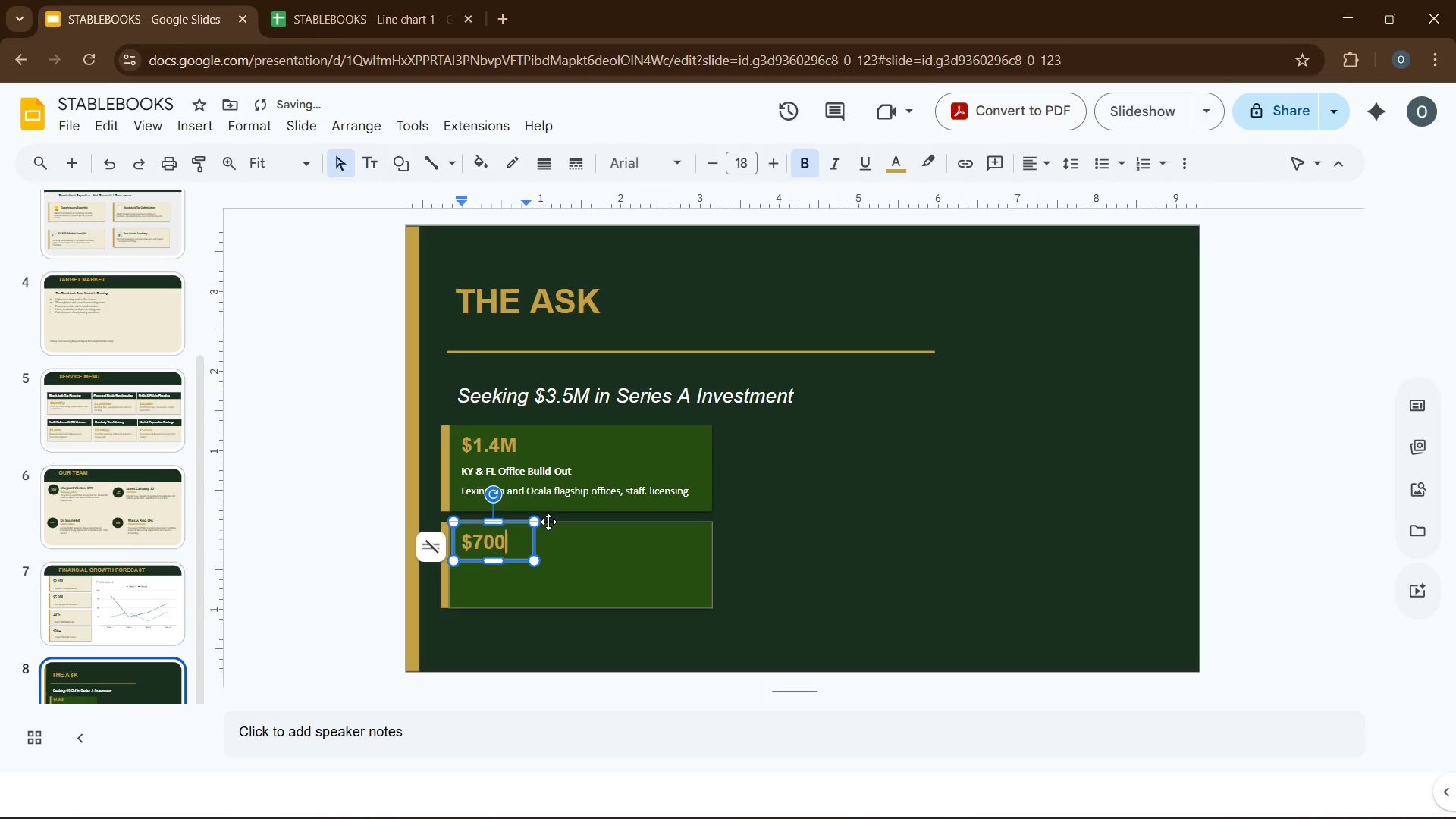 
key(Numpad0)
 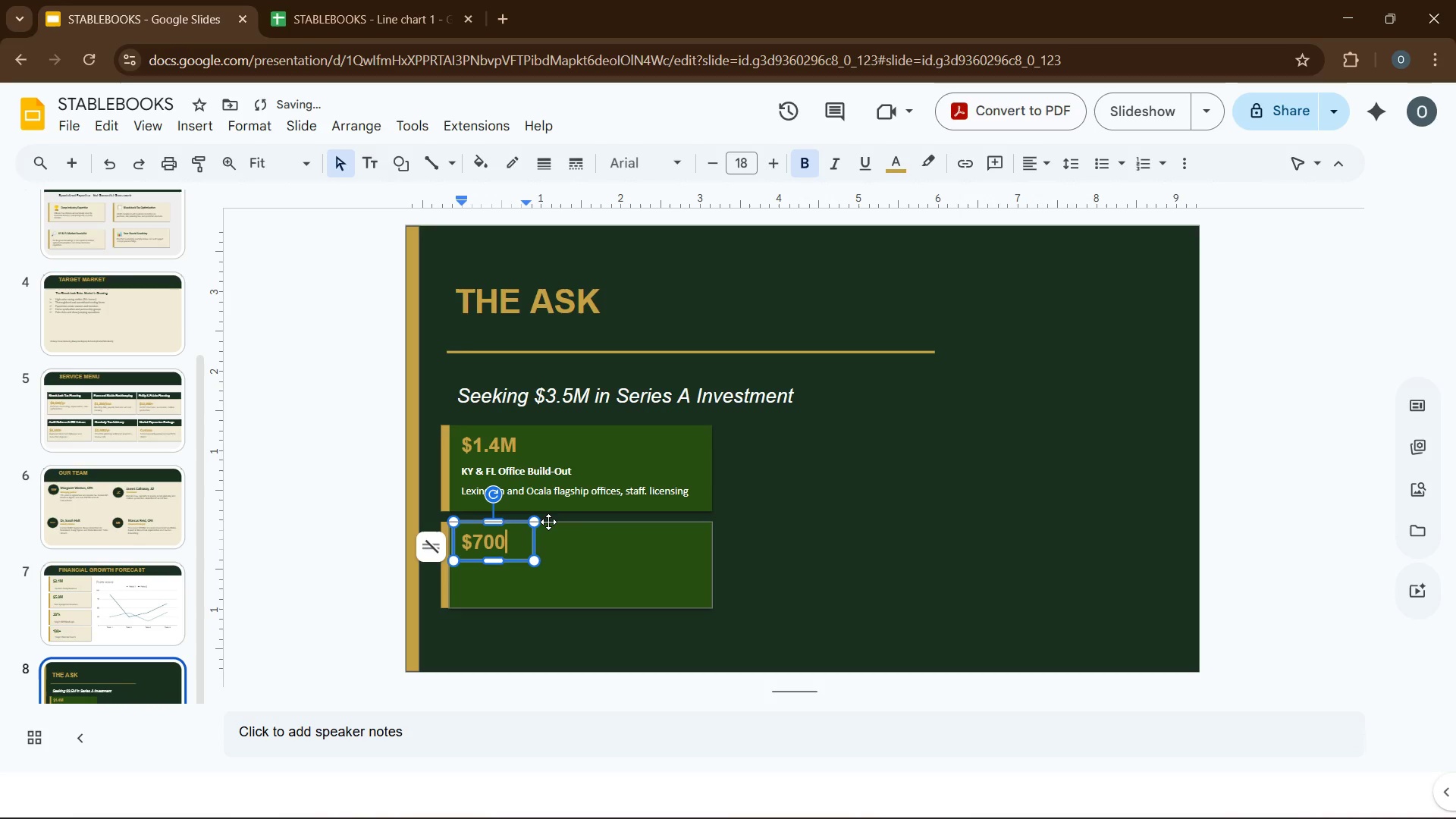 
key(K)
 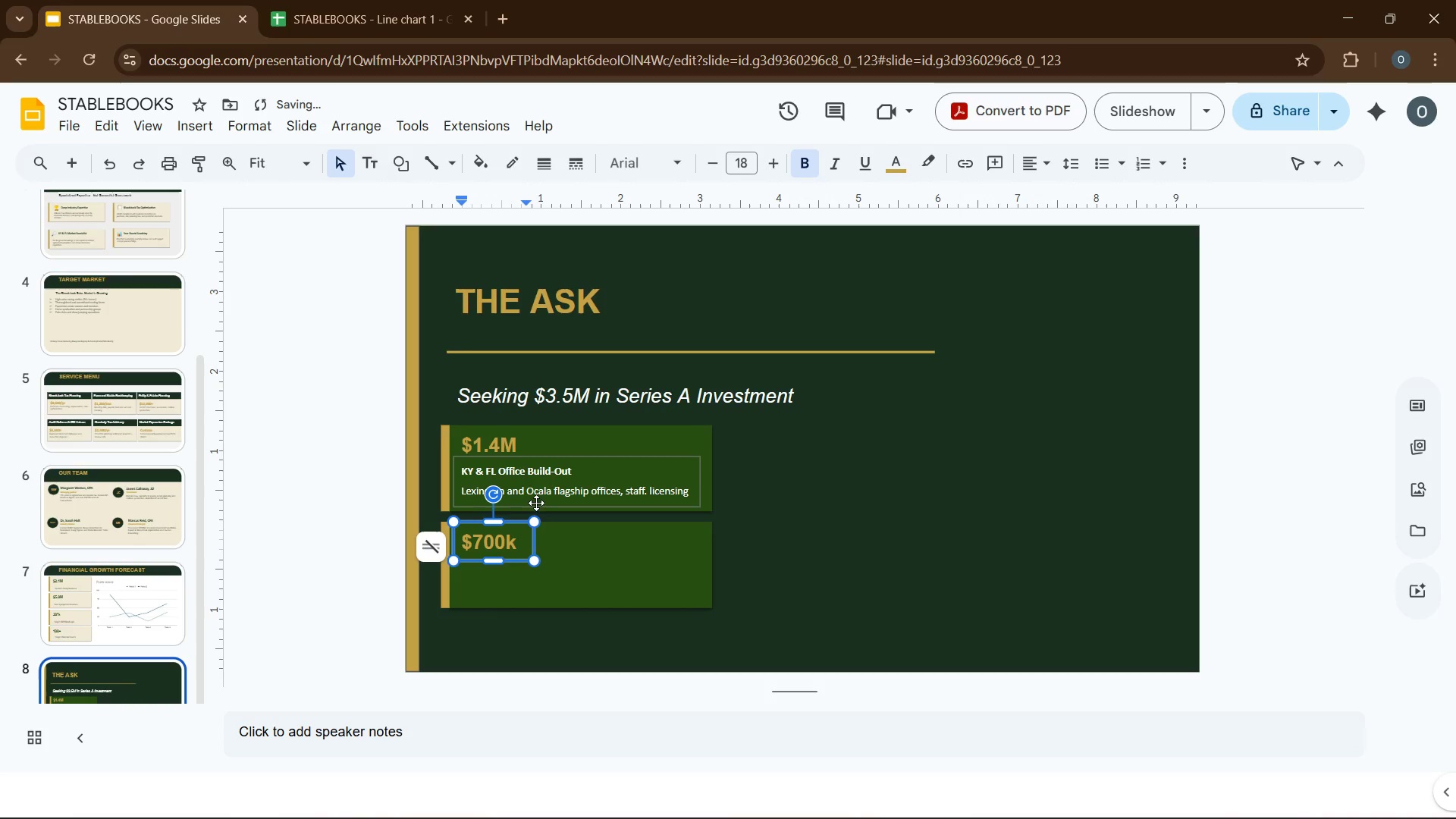 
left_click([541, 497])
 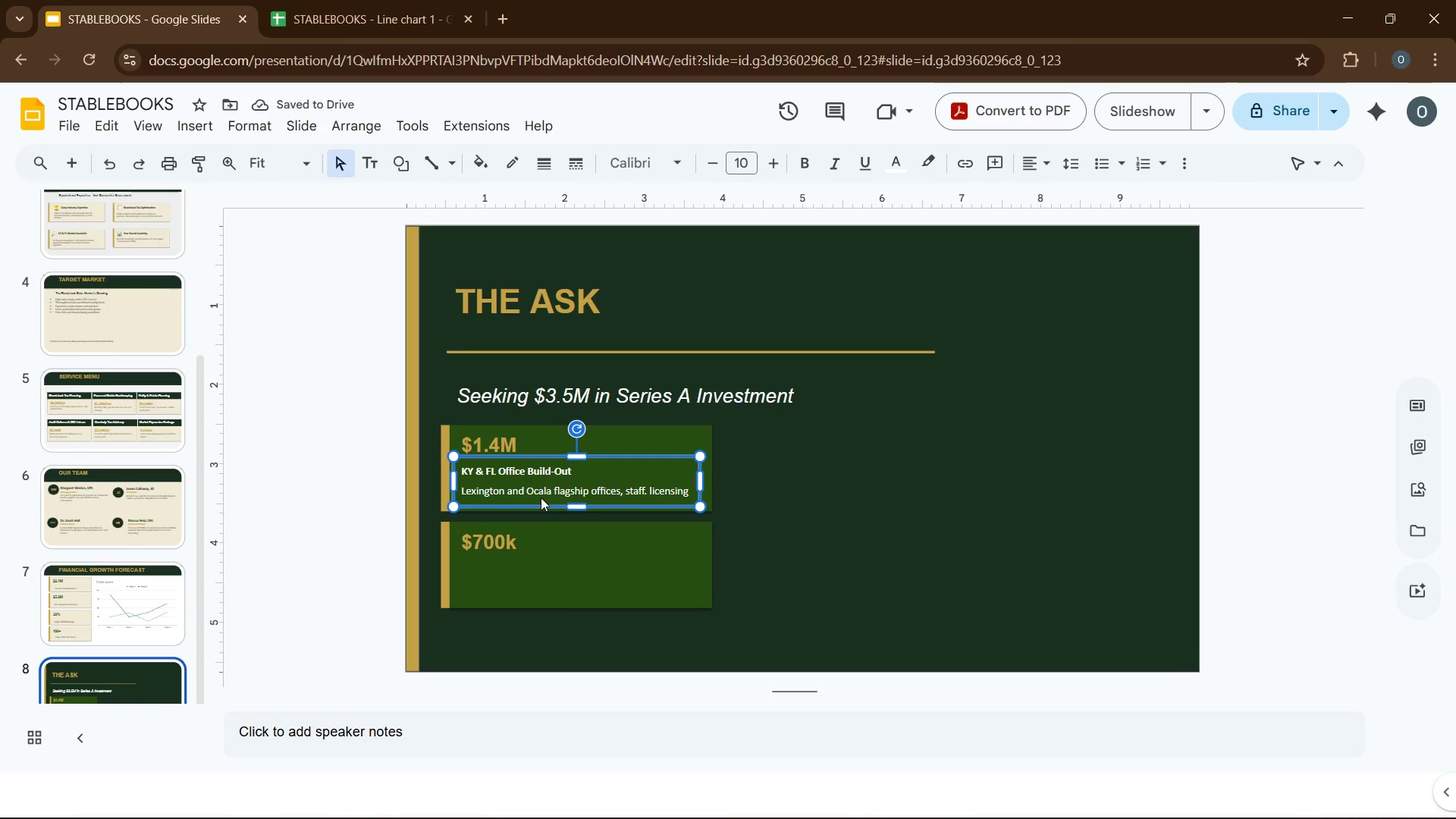 
key(Control+C)
 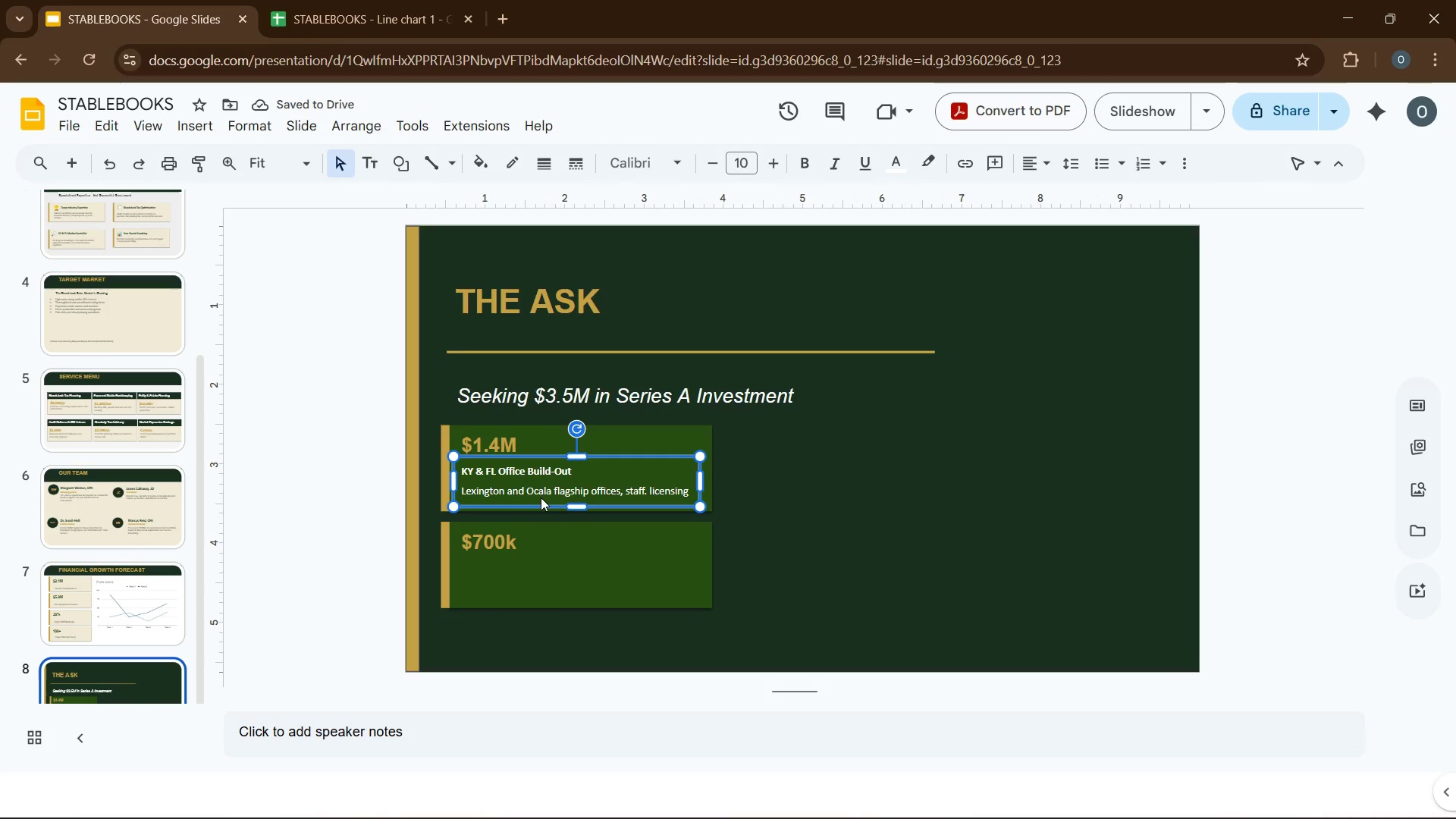 
hold_key(key=ControlLeft, duration=1.11)
 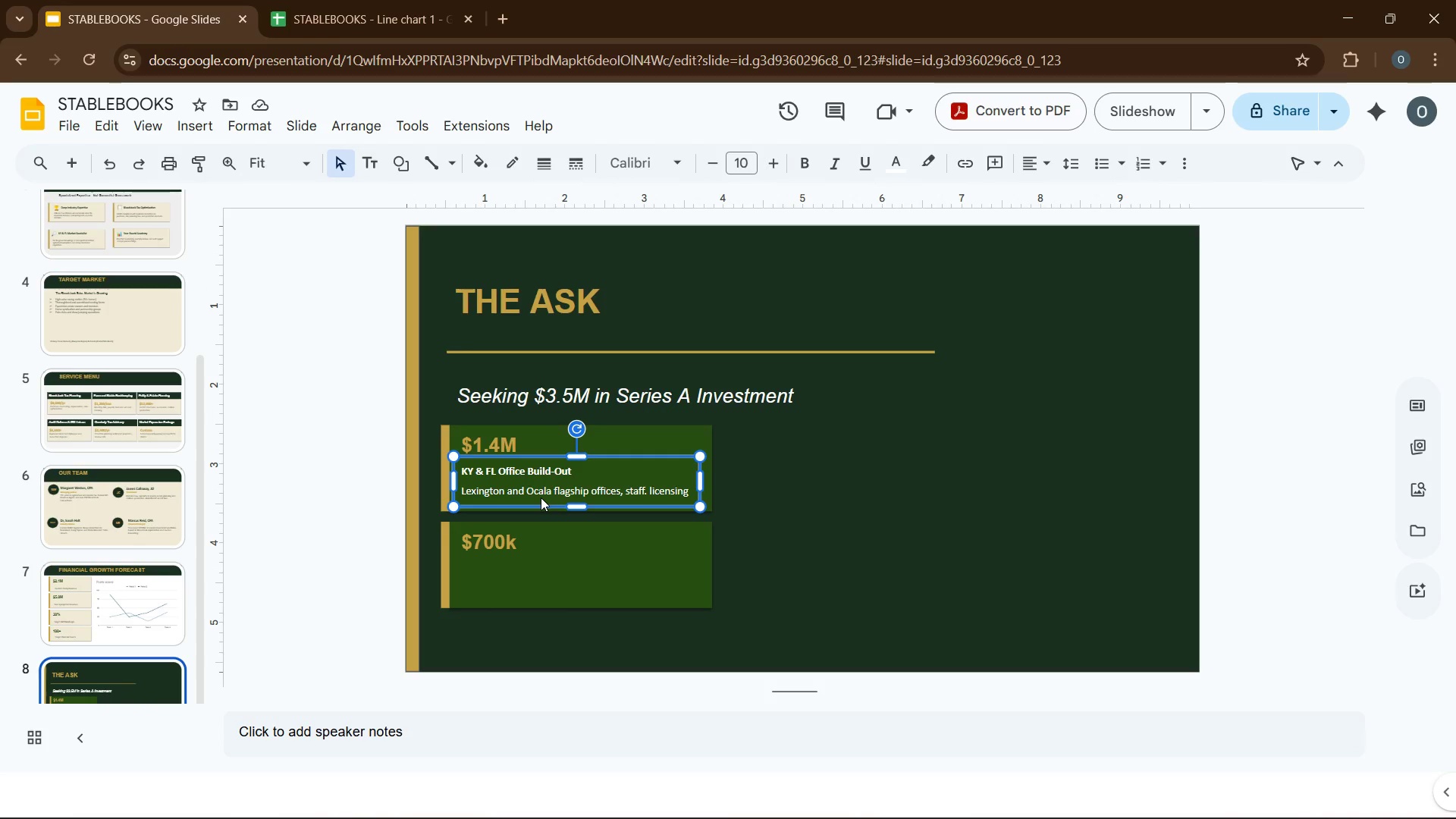 
key(Control+V)
 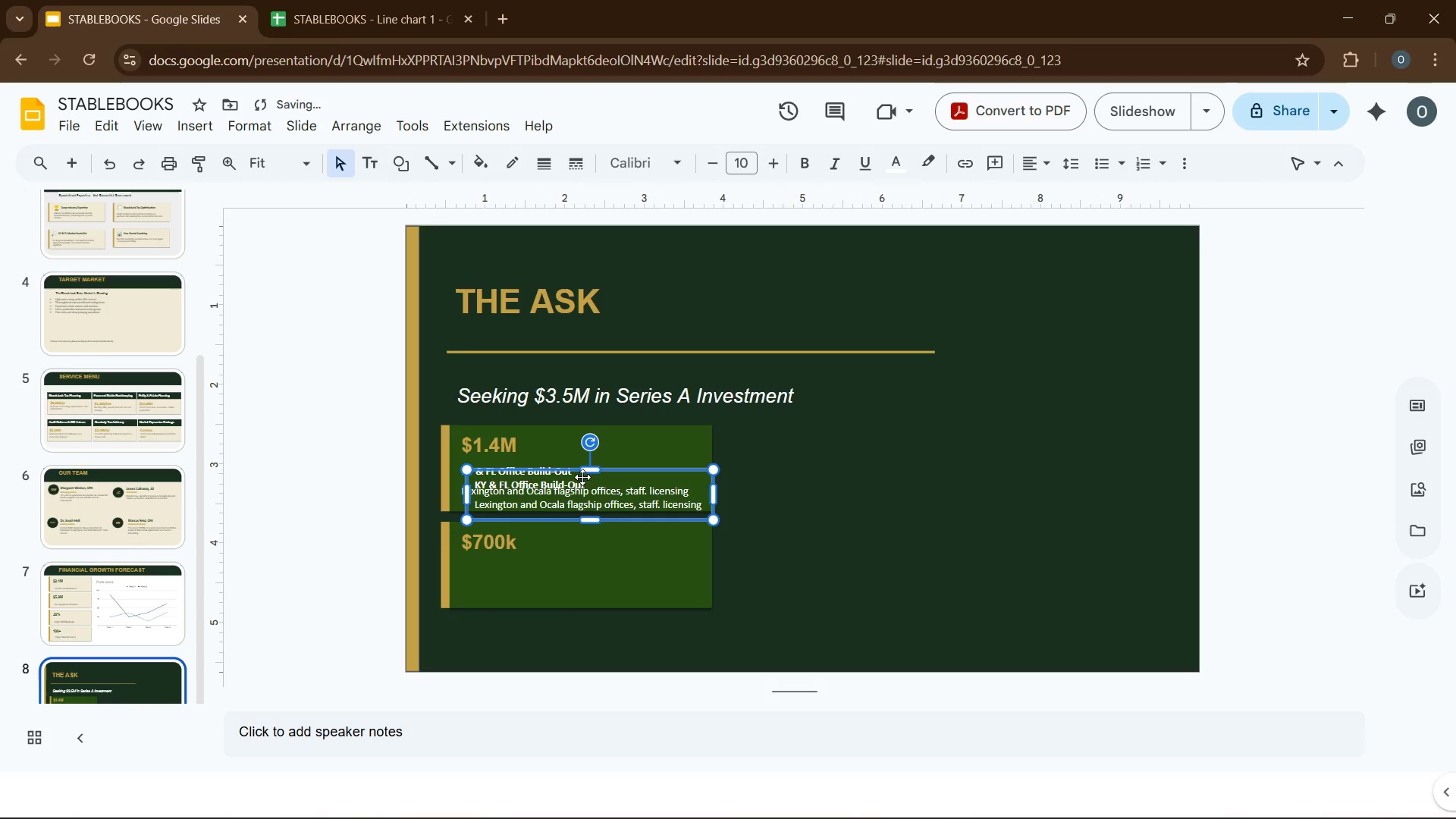 
double_click([583, 481])
 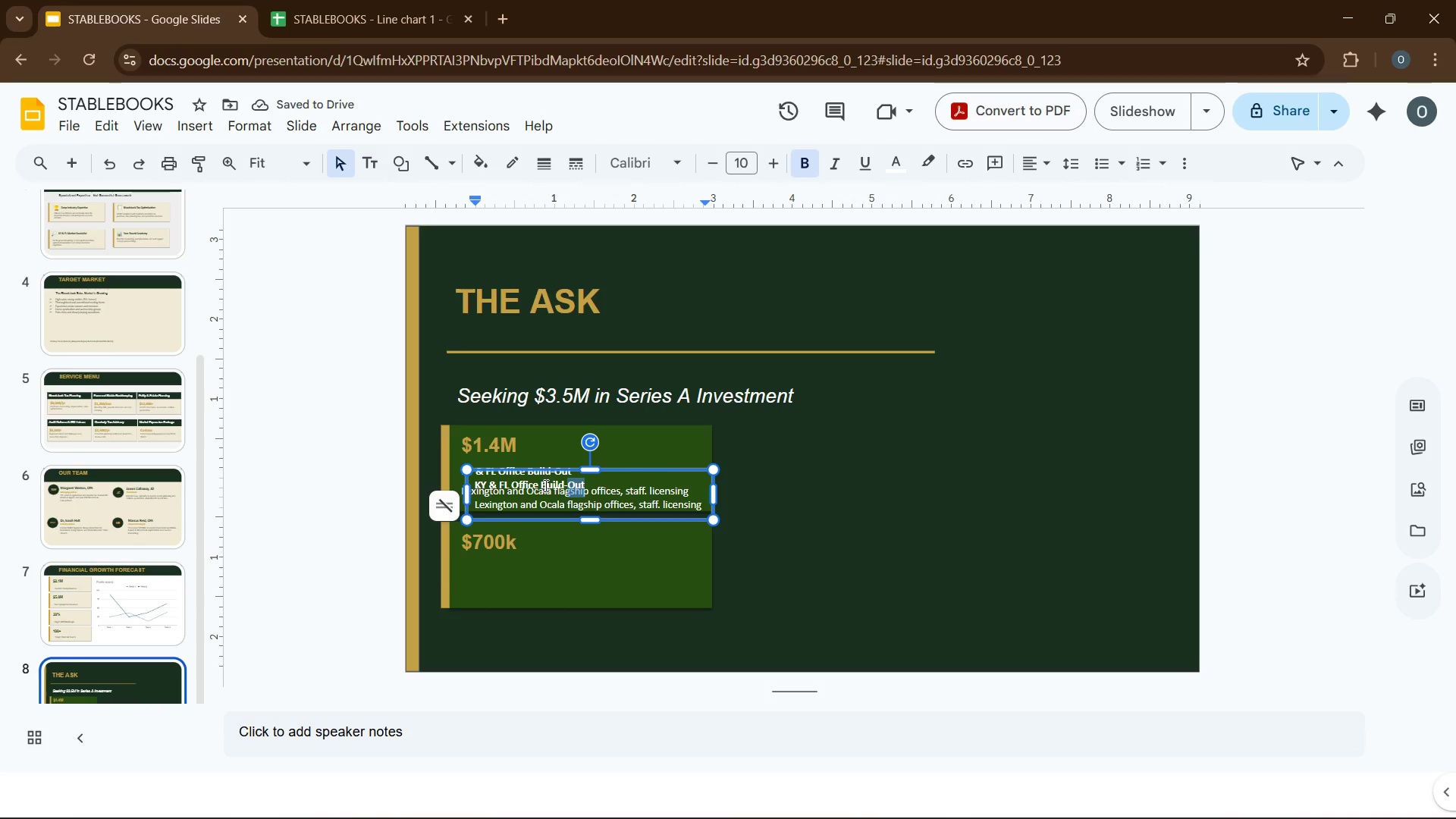 
left_click([548, 492])
 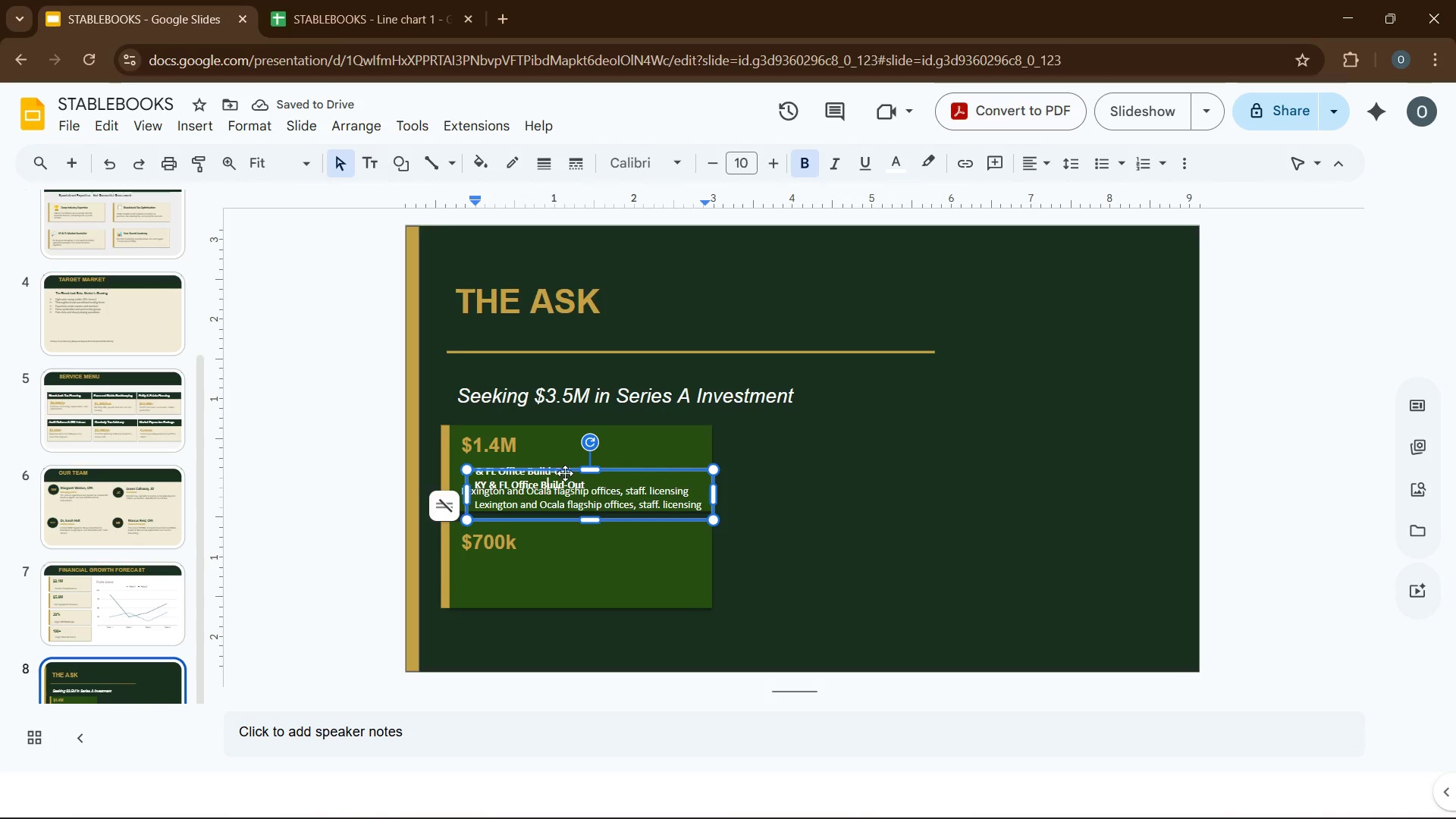 
left_click_drag(start_coordinate=[565, 473], to_coordinate=[552, 558])
 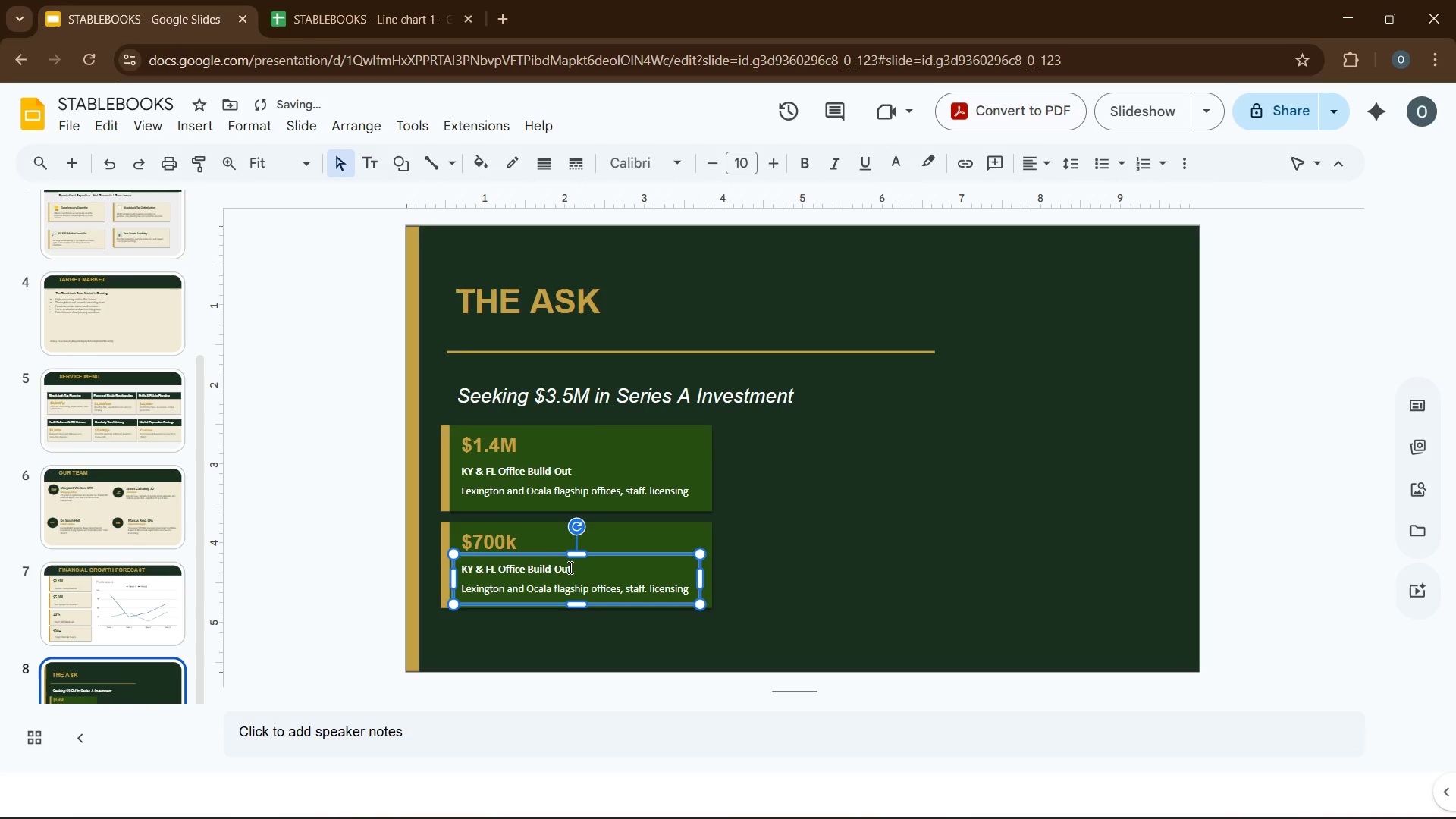 
left_click_drag(start_coordinate=[570, 568], to_coordinate=[446, 572])
 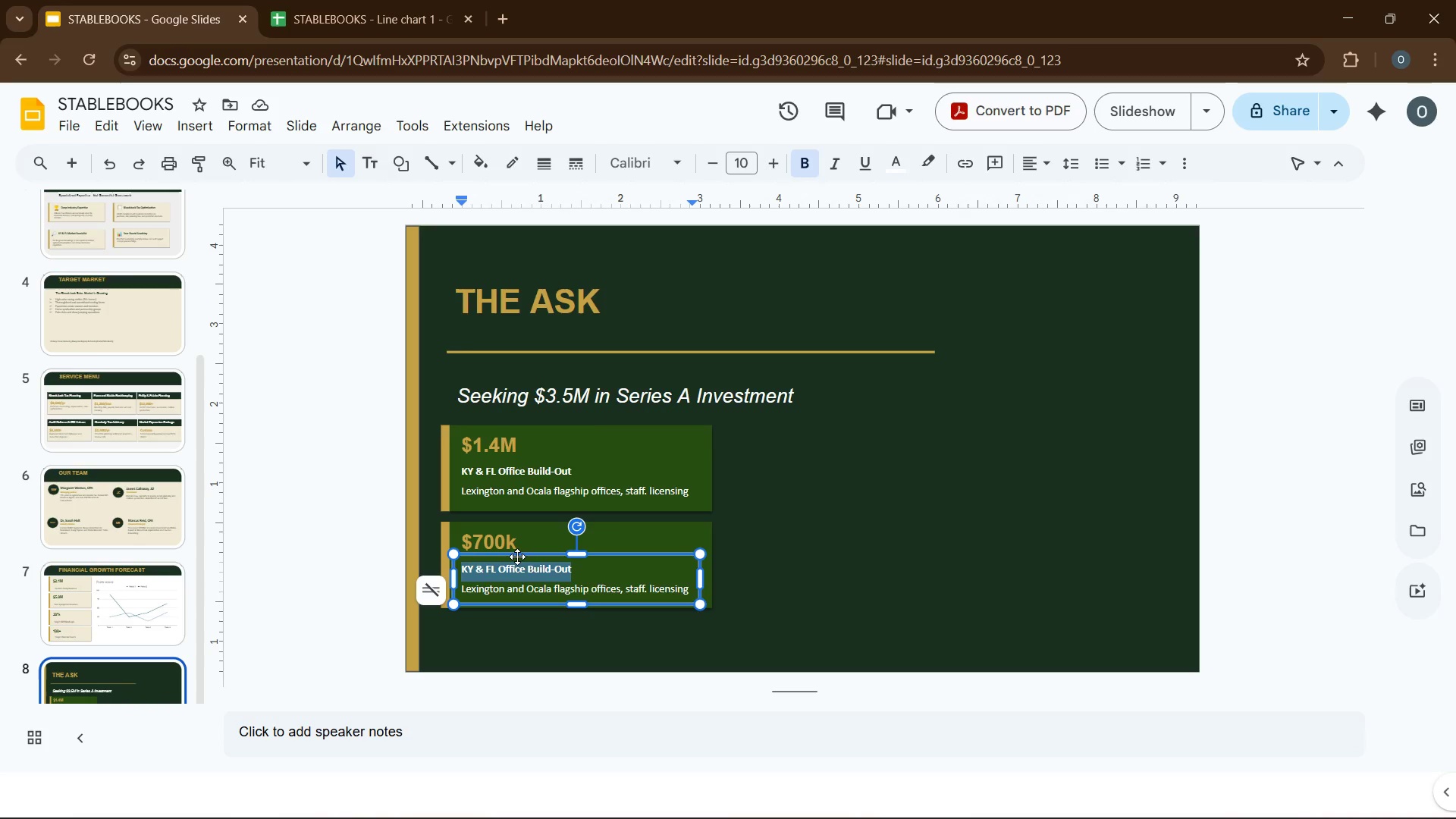 
wait(5.77)
 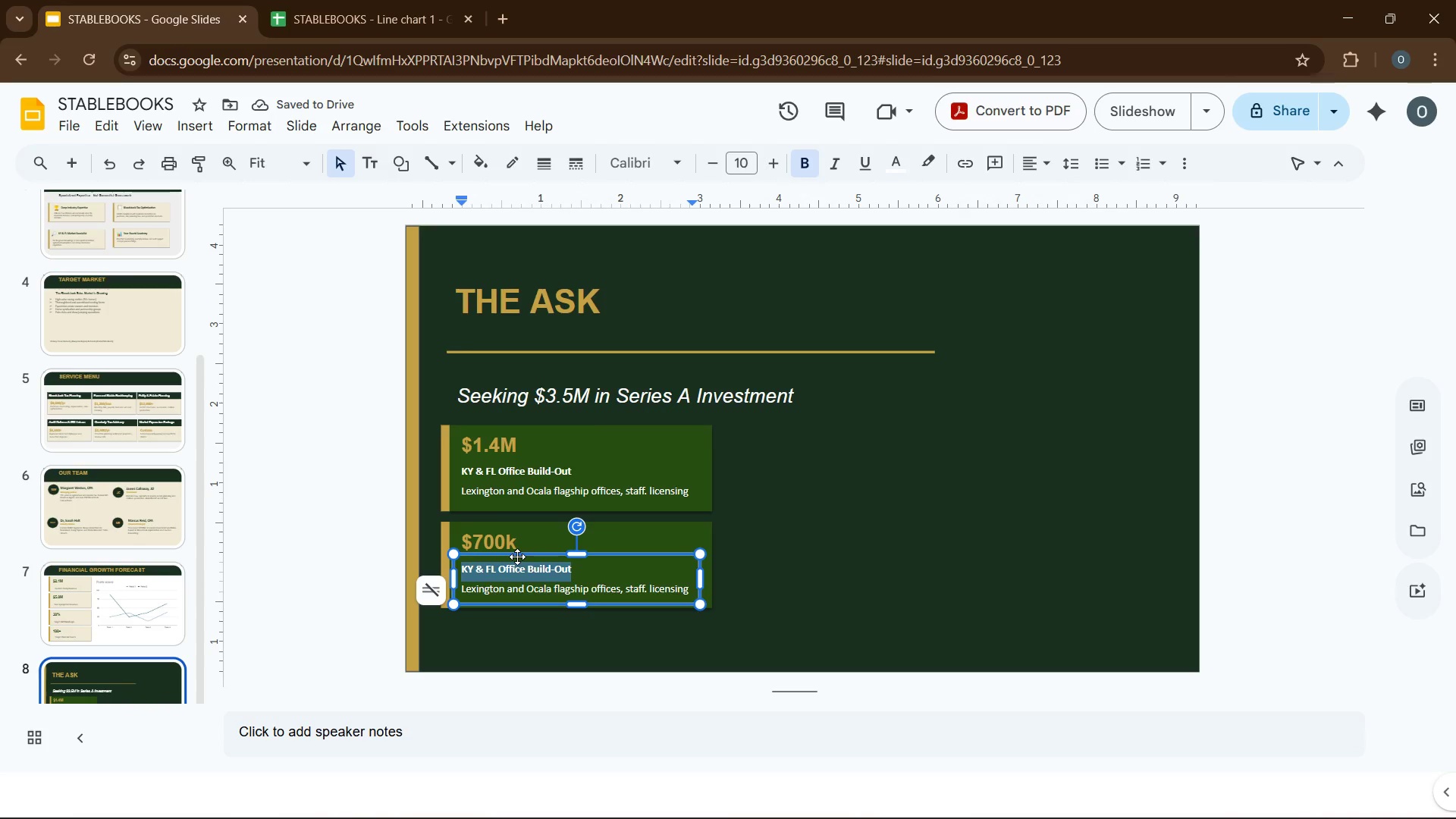 
type(Talent Acquisition)
 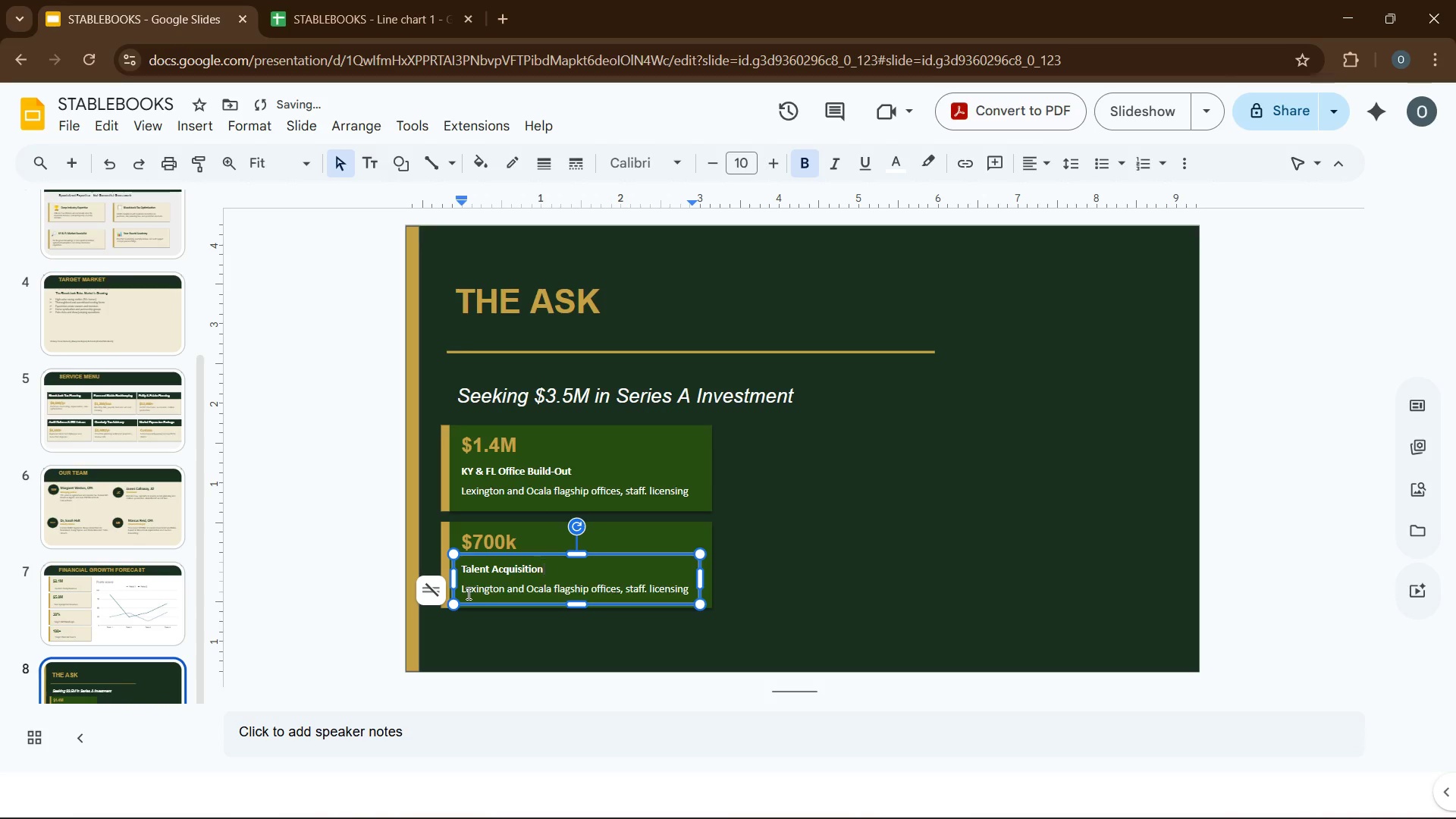 
left_click([465, 591])
 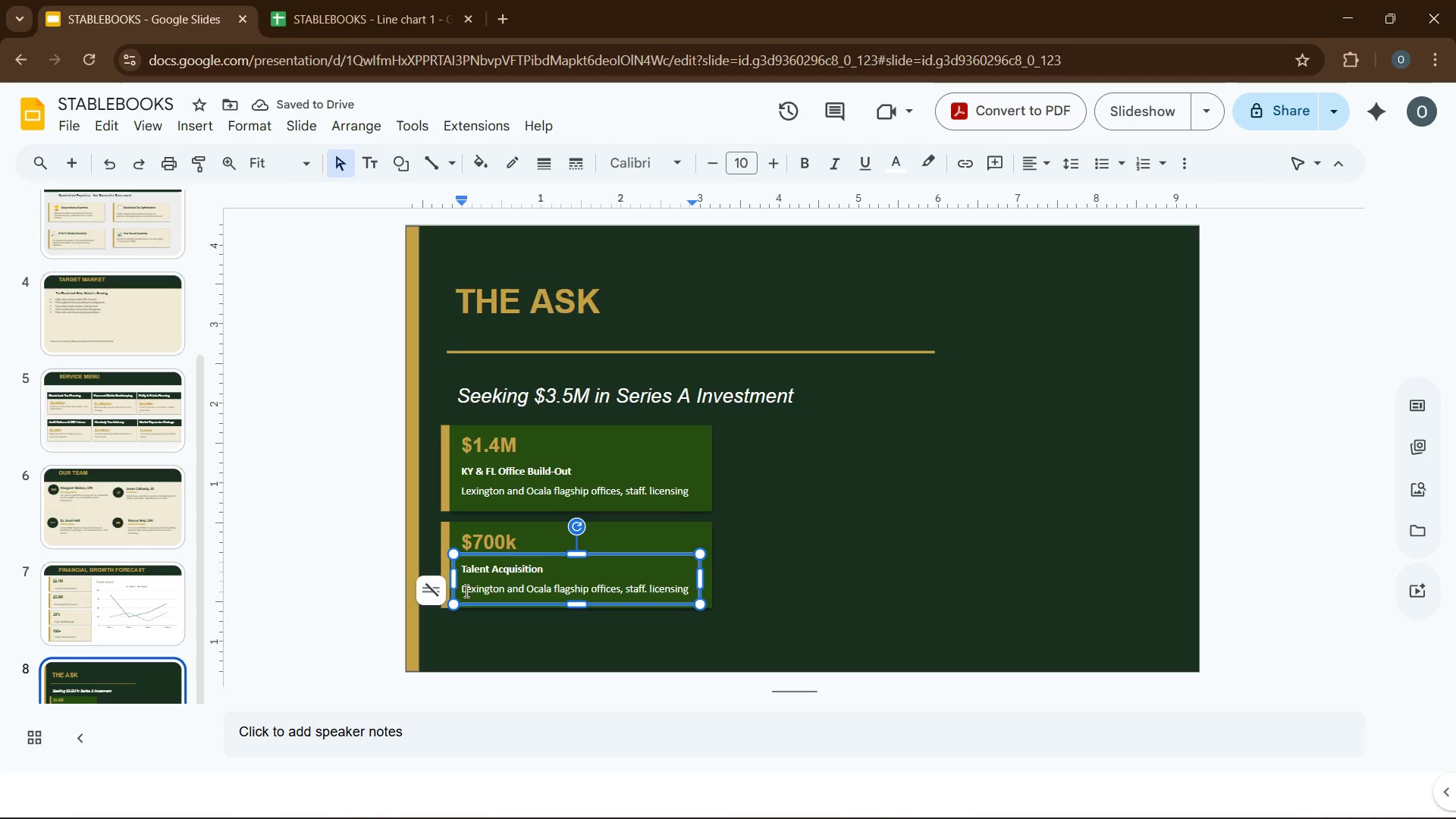 
key(Shift+ShiftRight)
 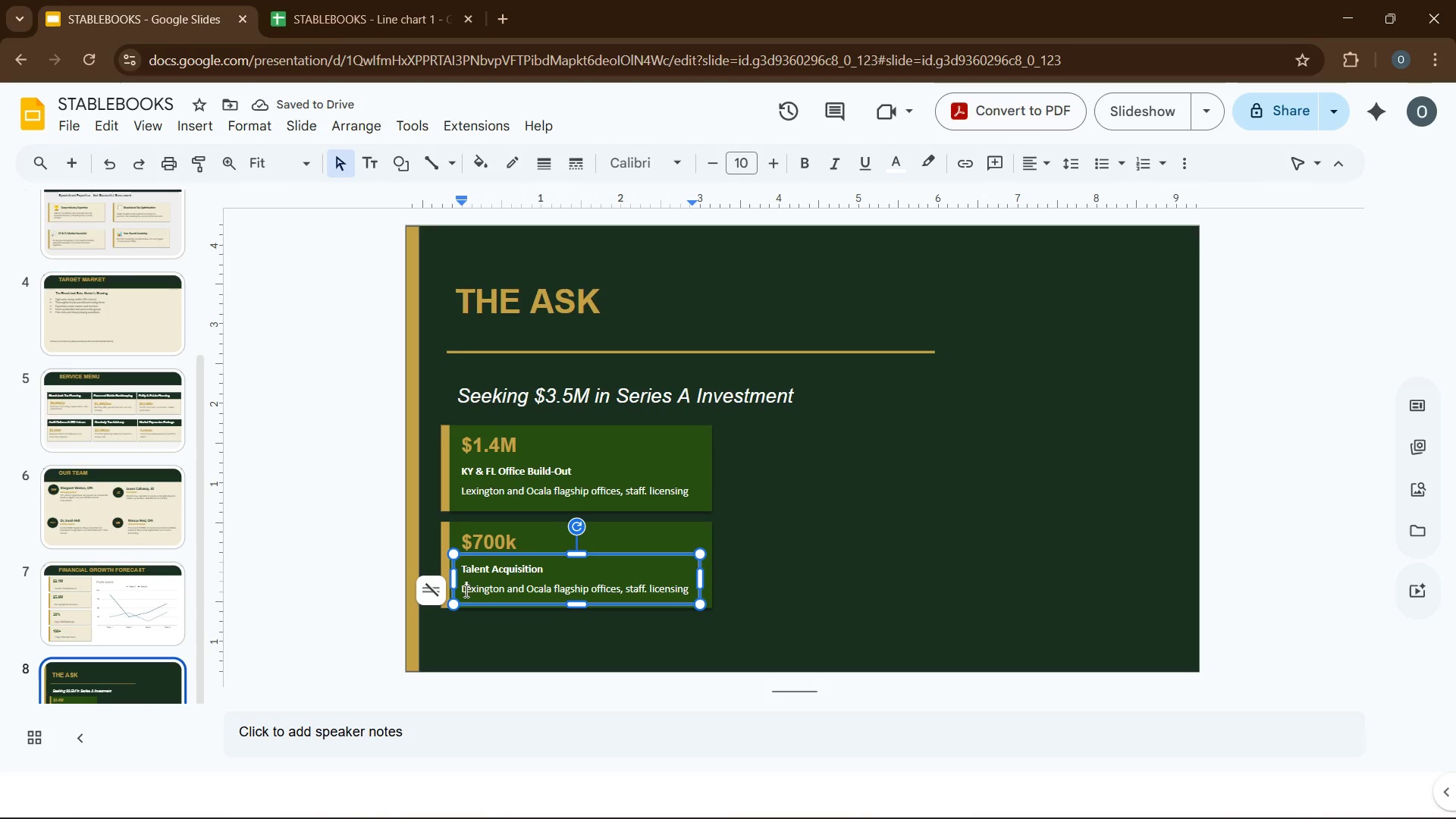 
key(ArrowLeft)
 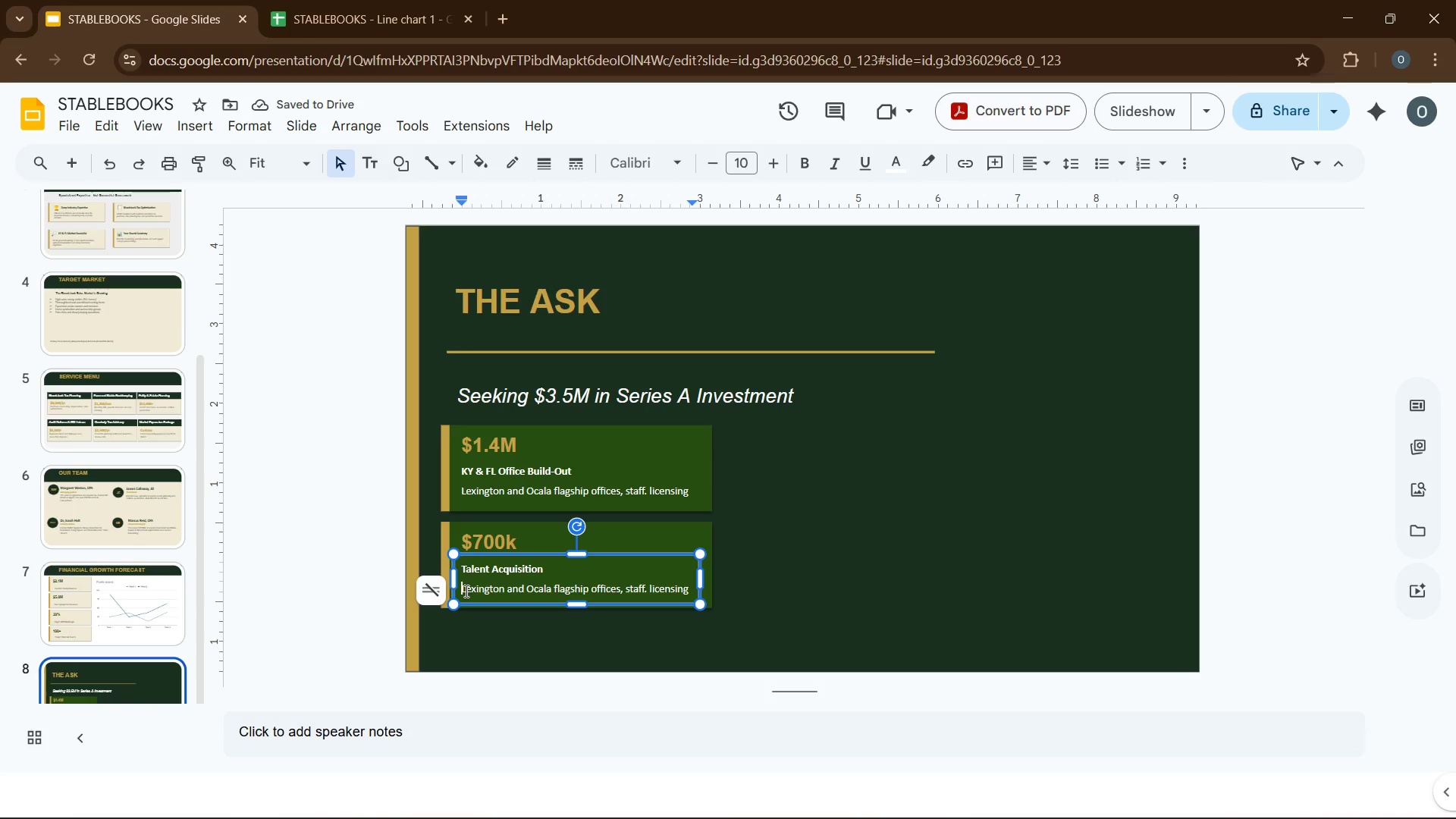 
hold_key(key=ShiftRight, duration=2.73)
 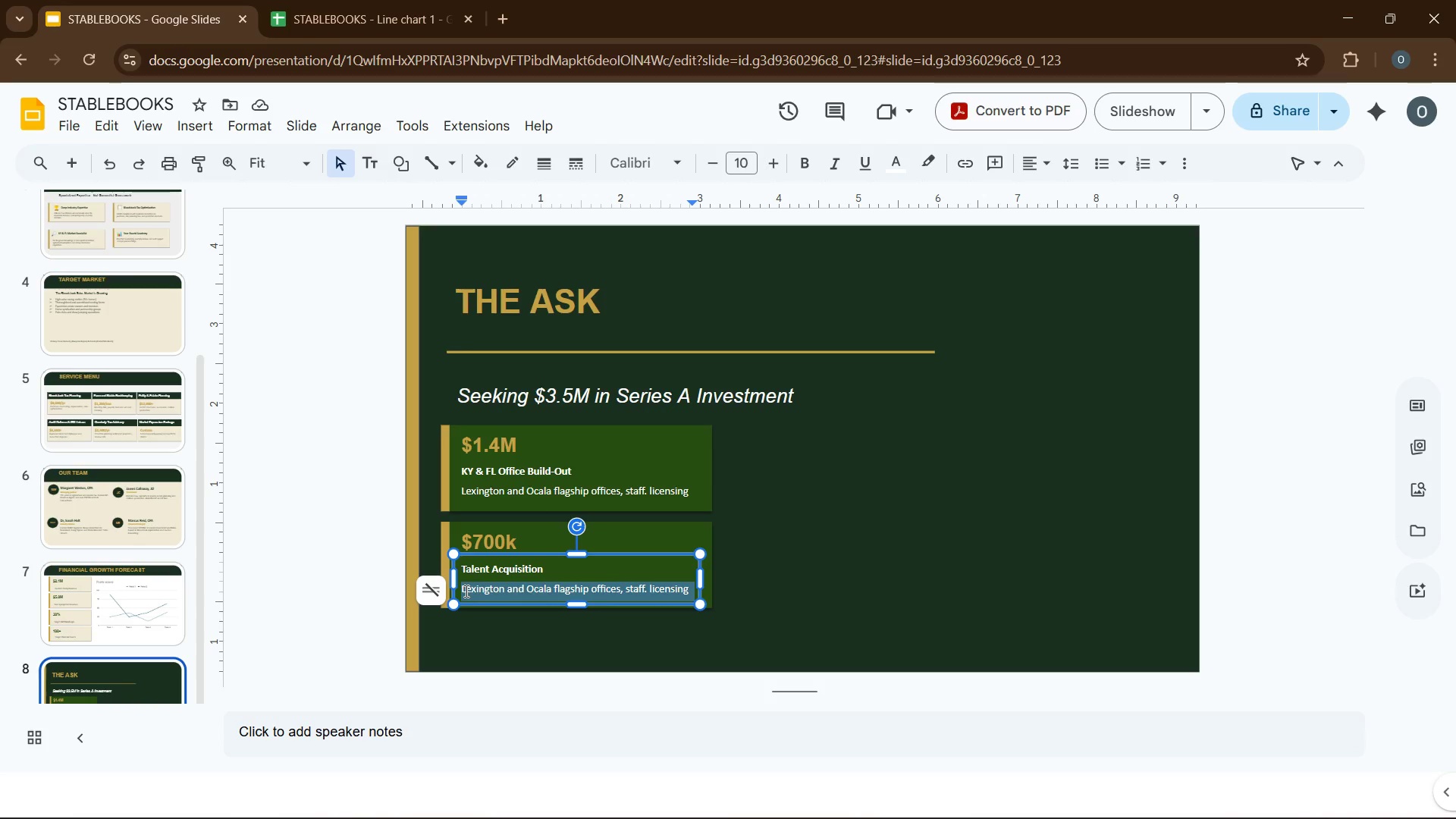 
hold_key(key=ArrowRight, duration=1.51)
 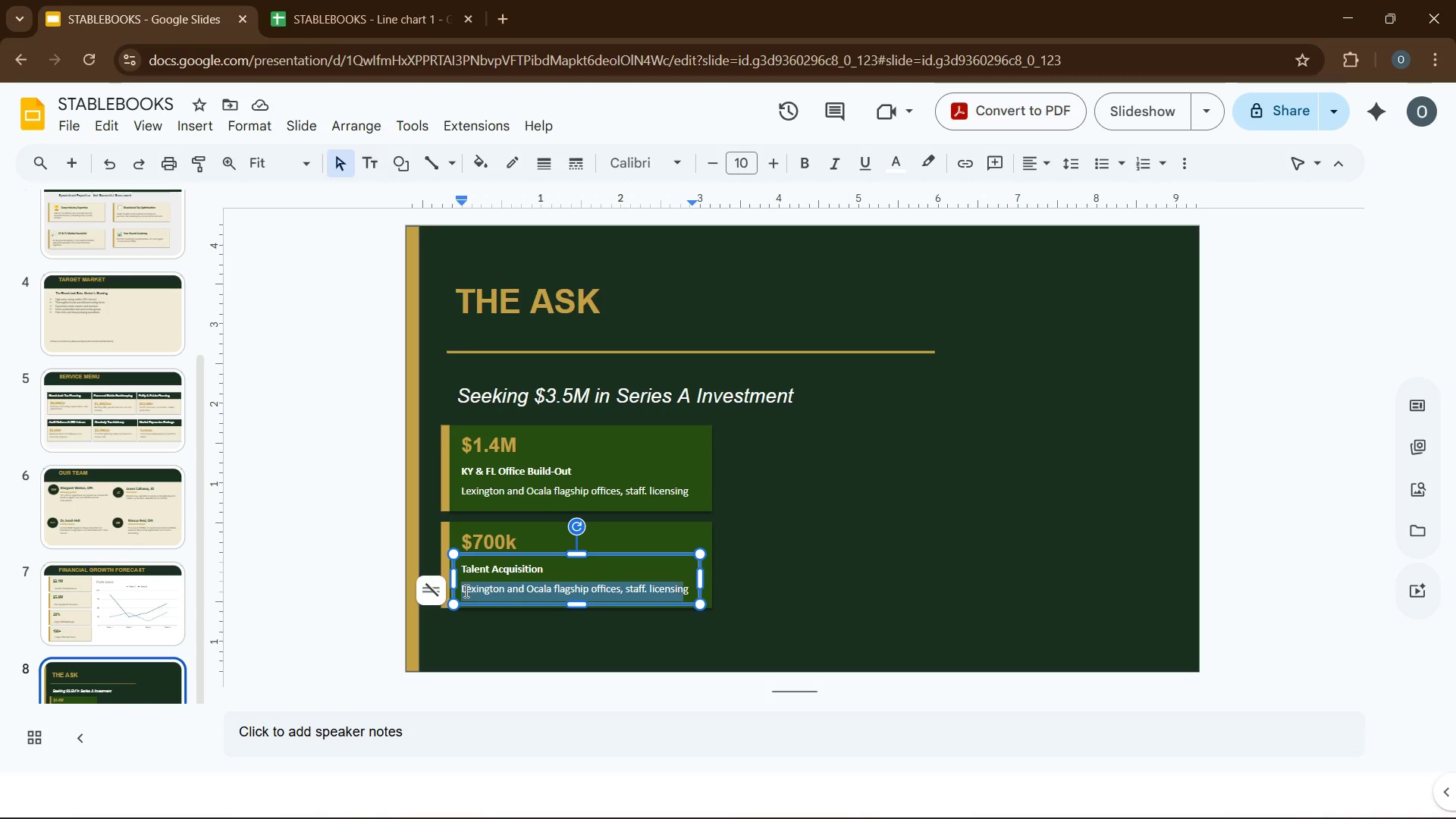 
hold_key(key=ArrowRight, duration=0.62)
 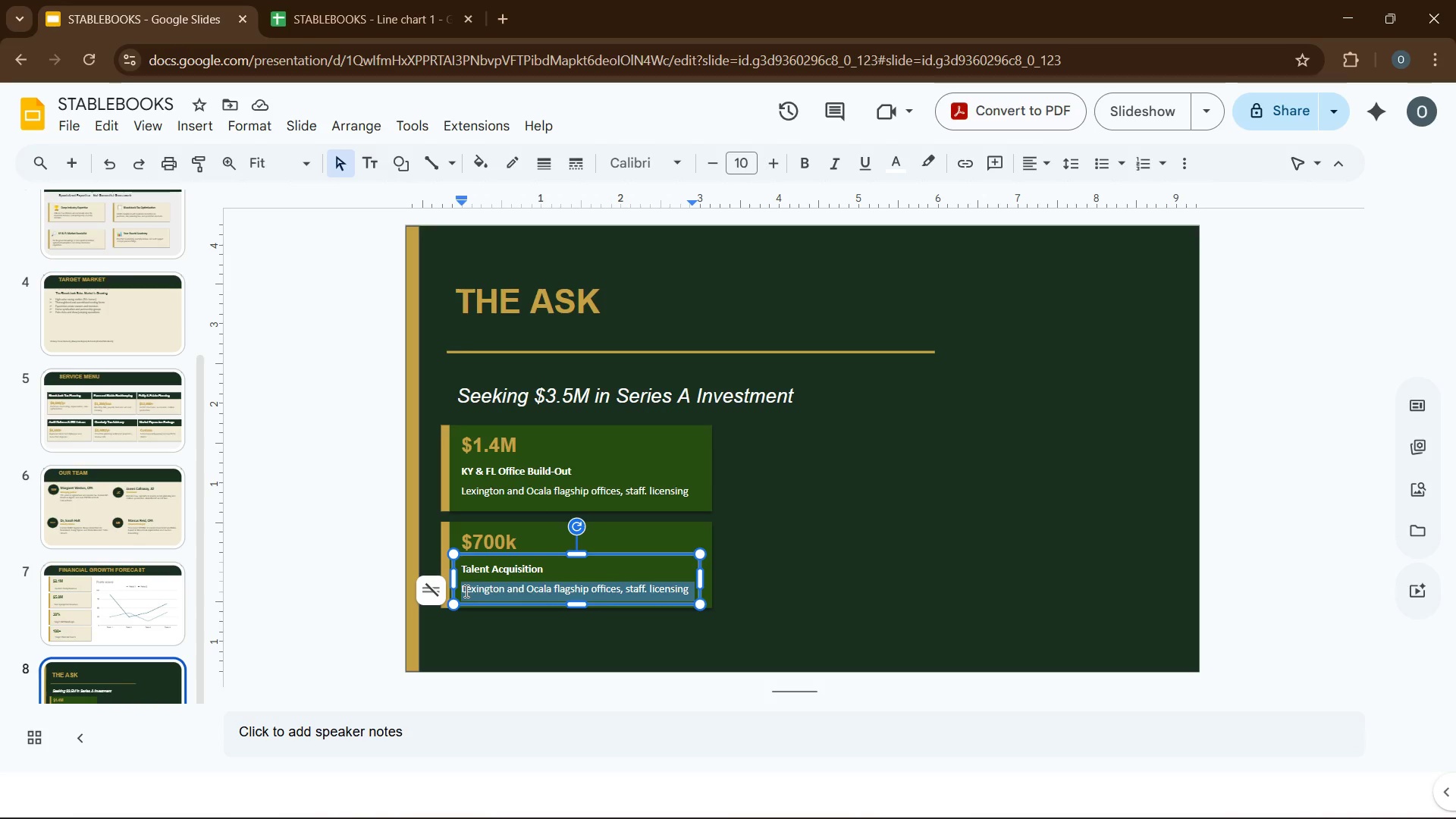 
type(3 senior CPAa + 2 junior associates with equine)
 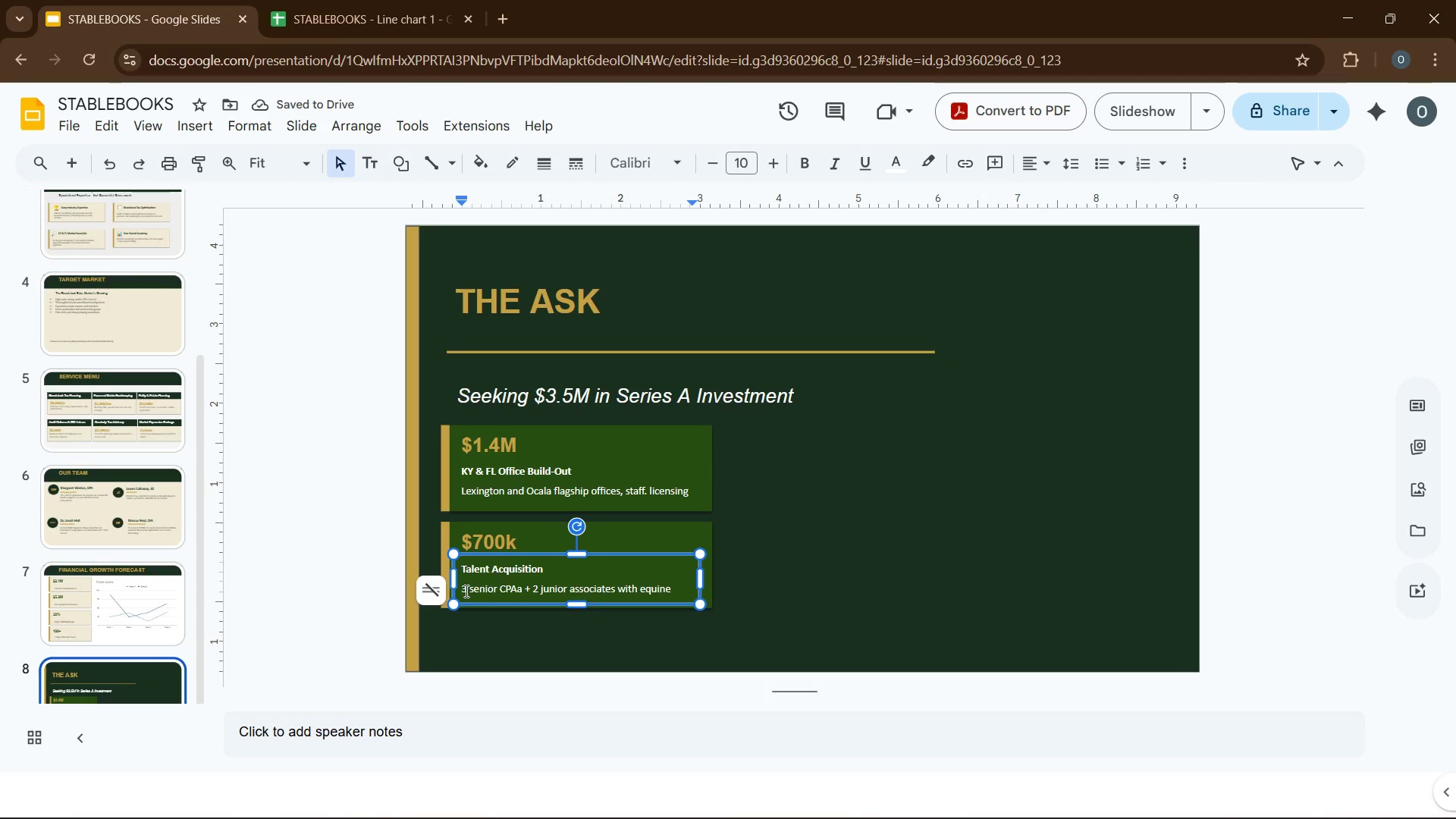 
type( background)
 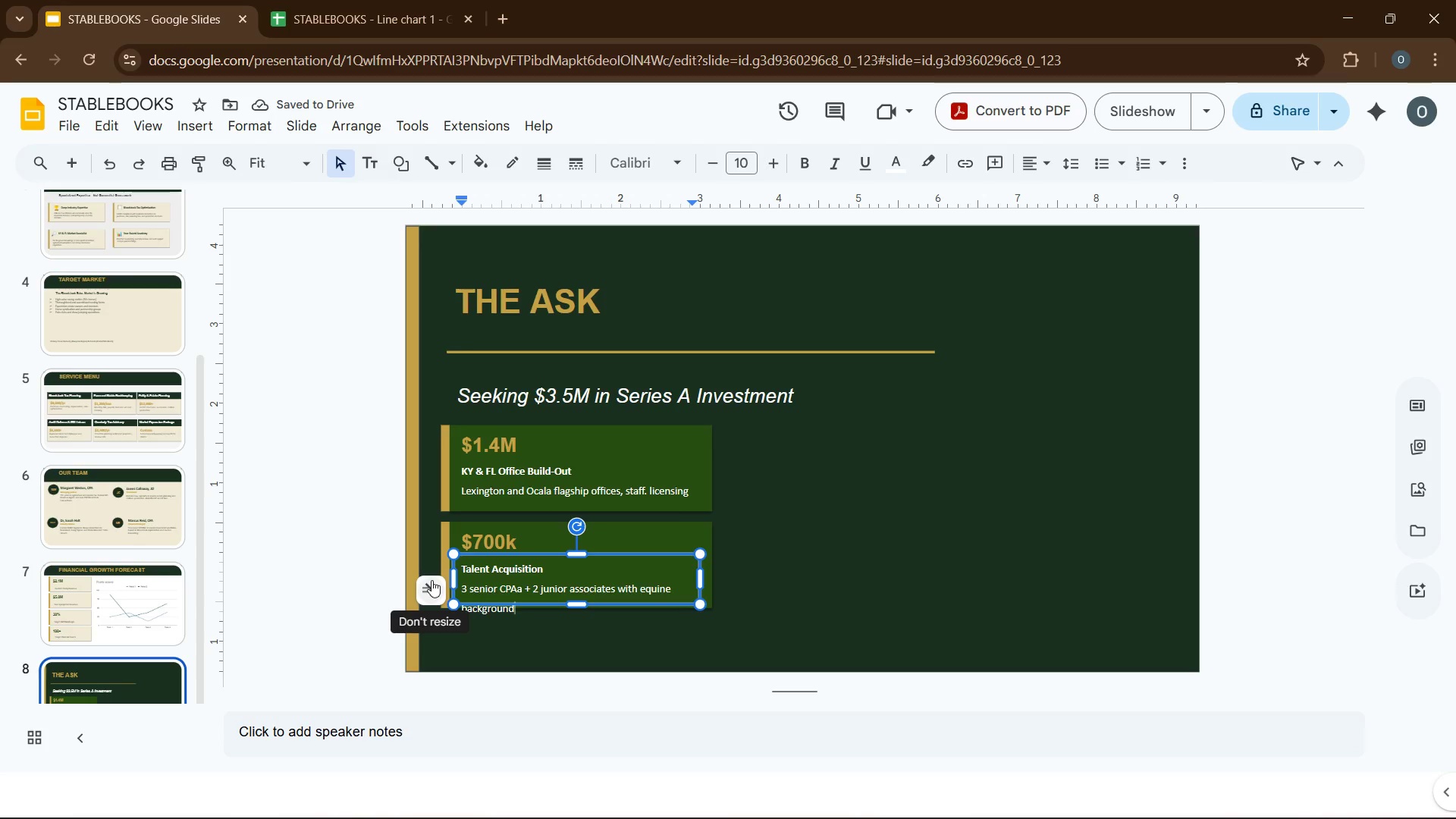 
key(S)
 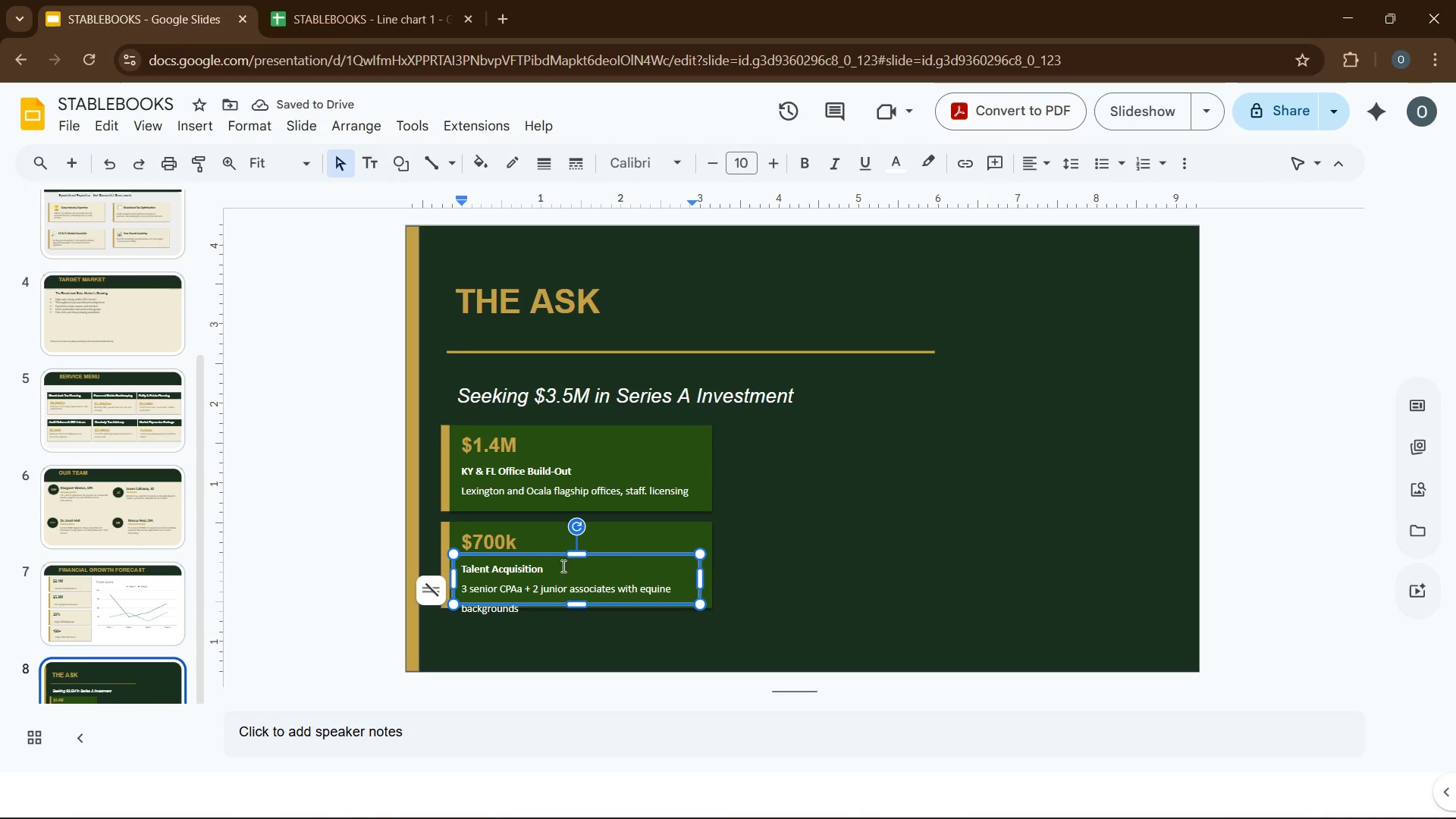 
double_click([657, 588])
 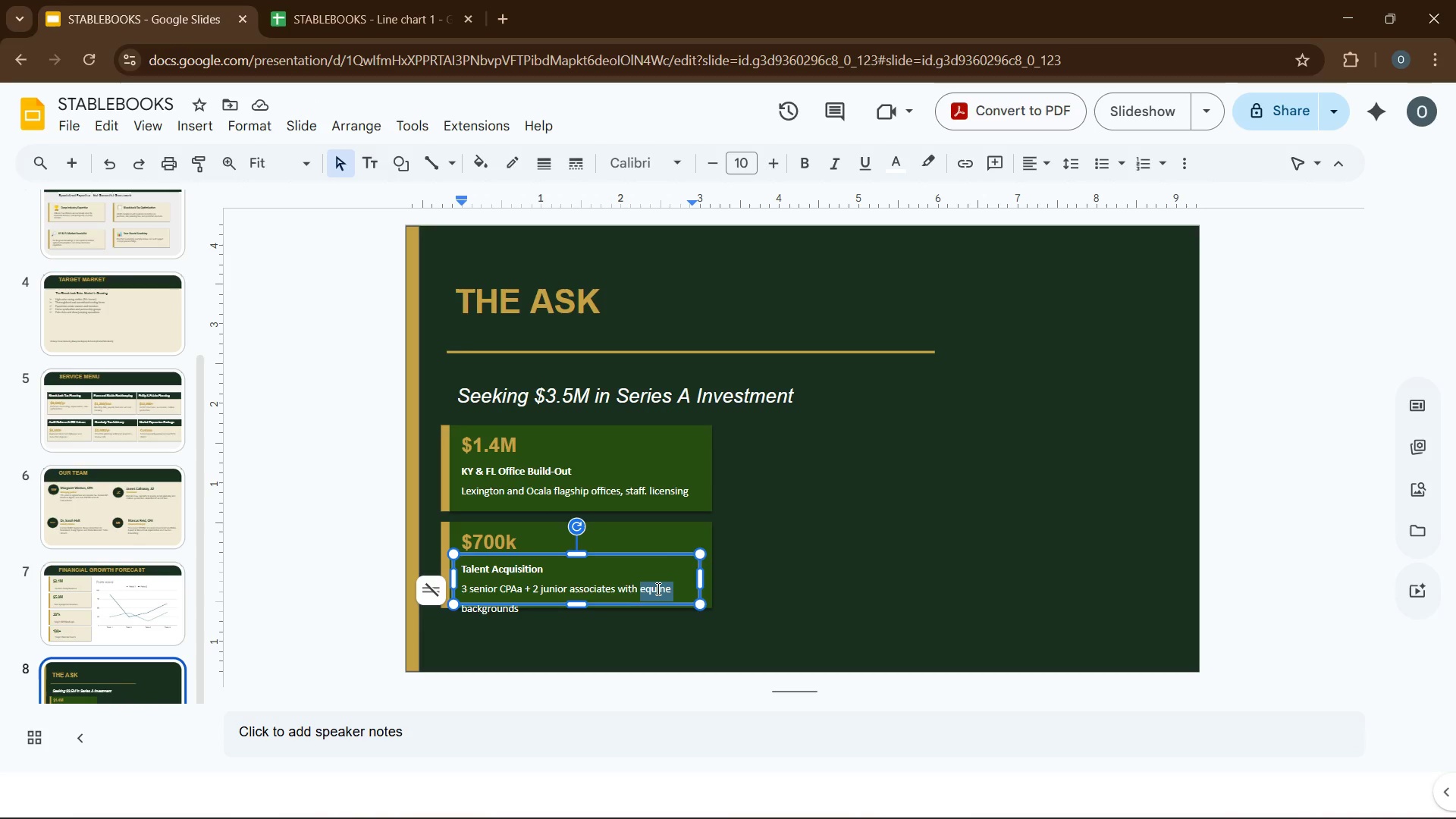 
key(Control+X)
 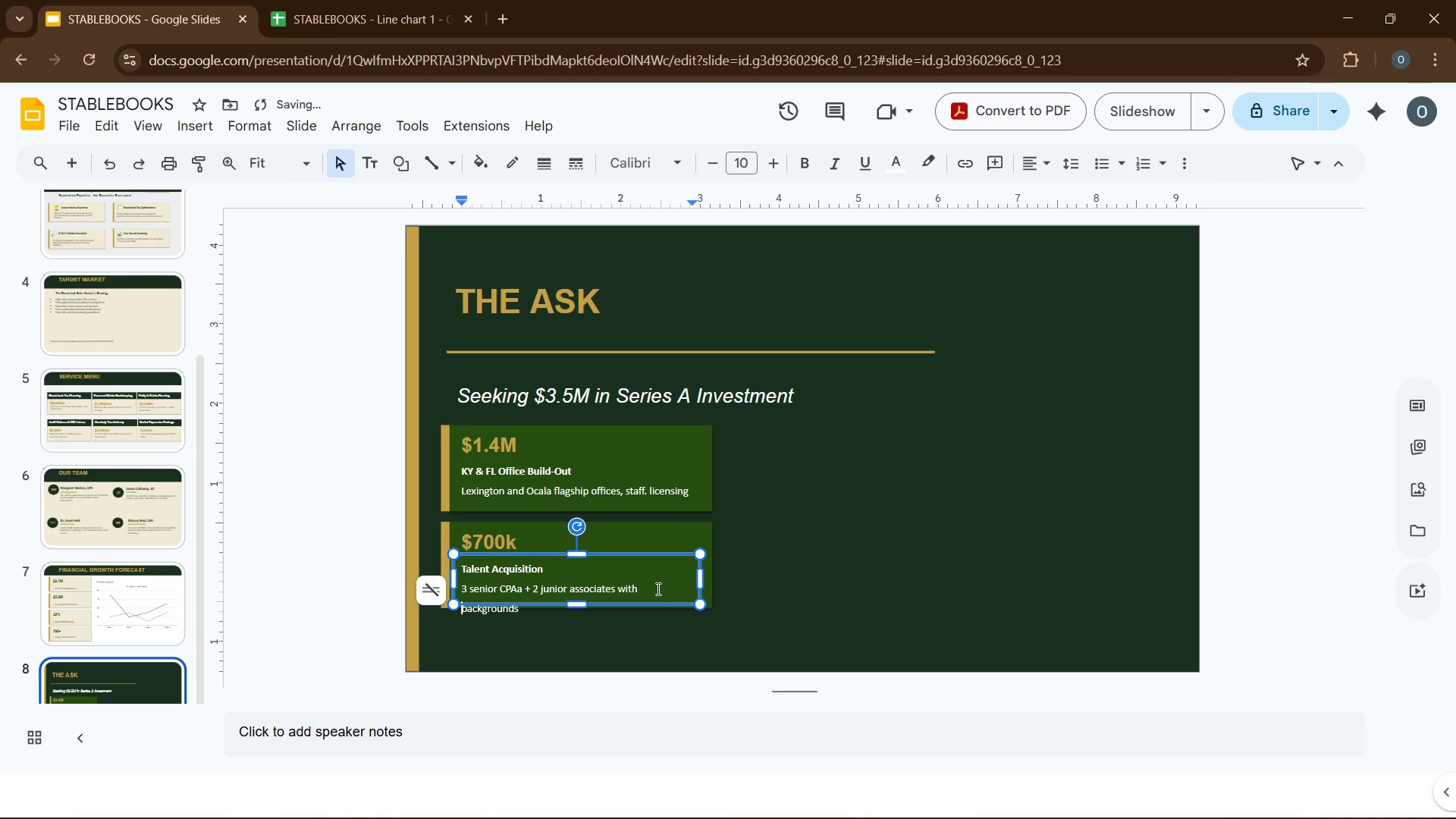 
key(Backspace)
 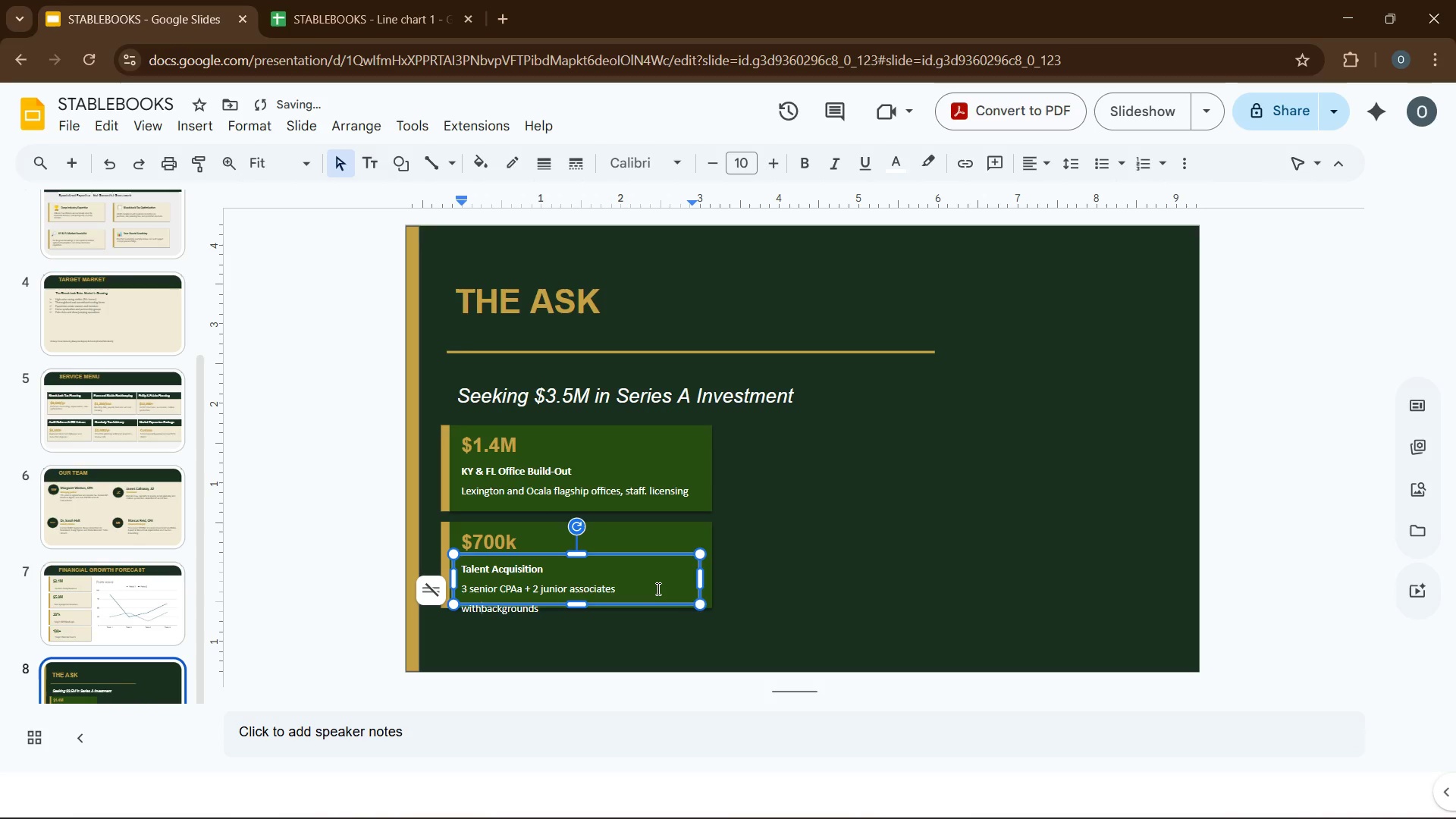 
key(Space)
 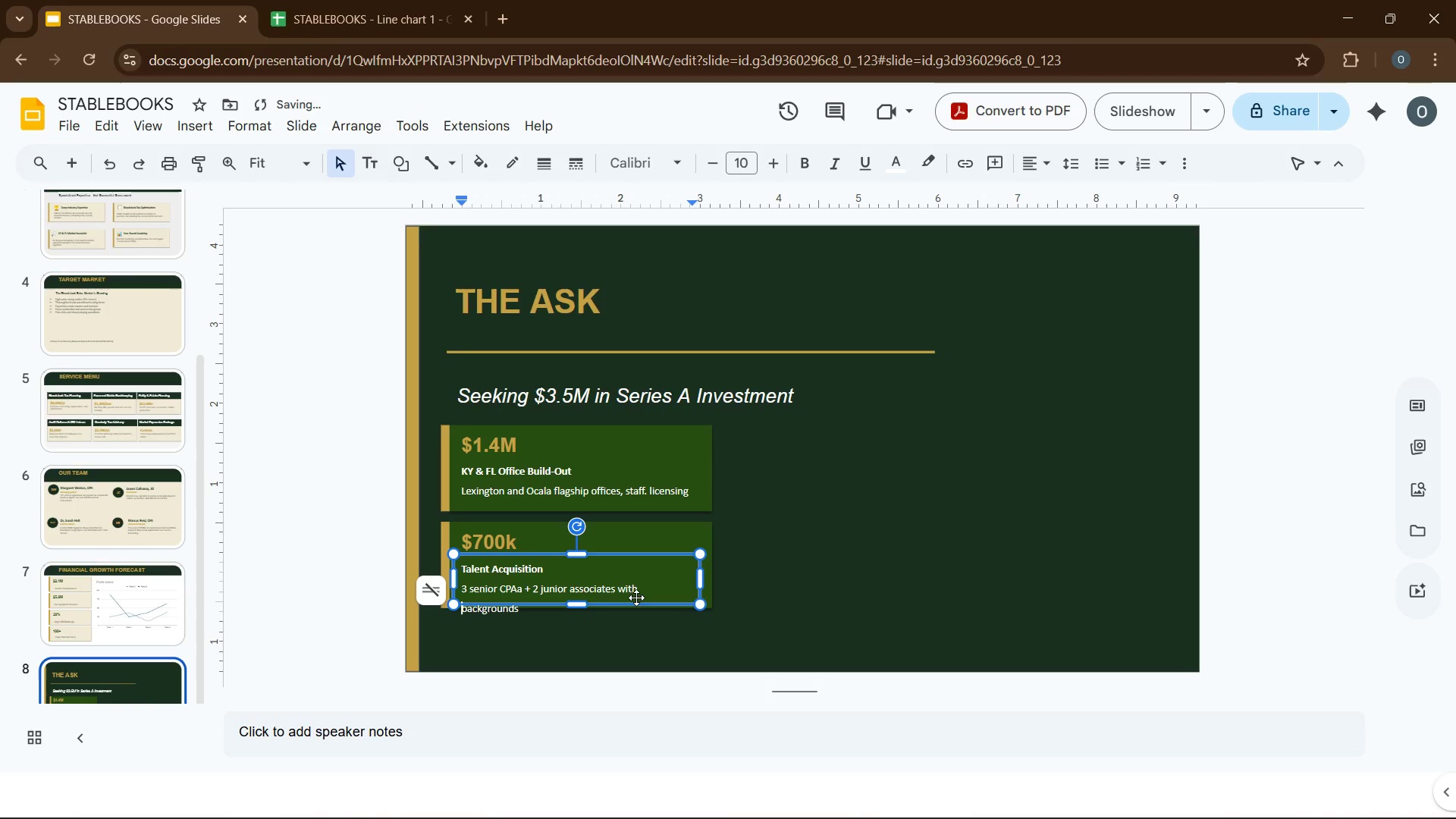 
type([End] in )
 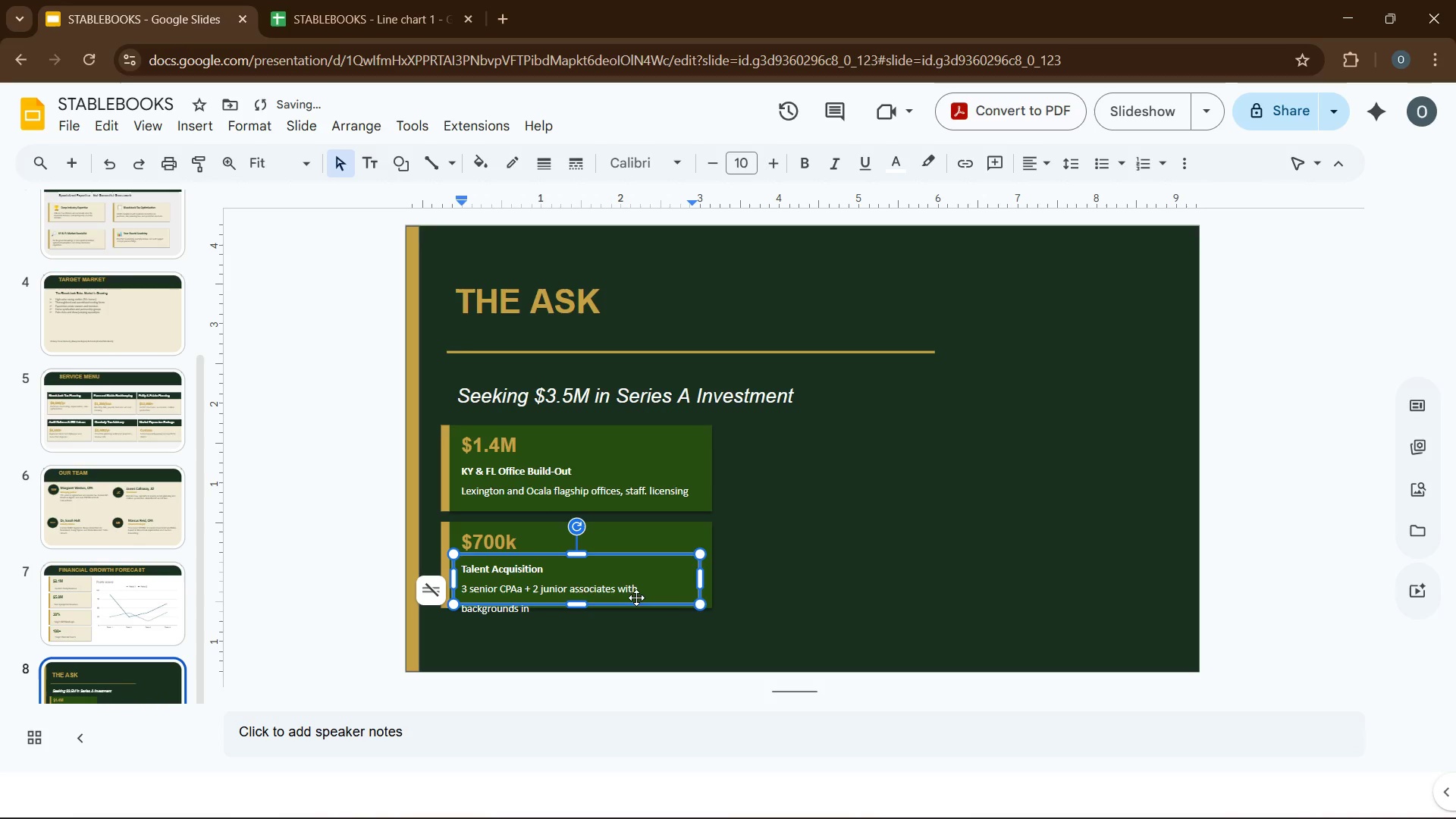 
key(Control+V)
 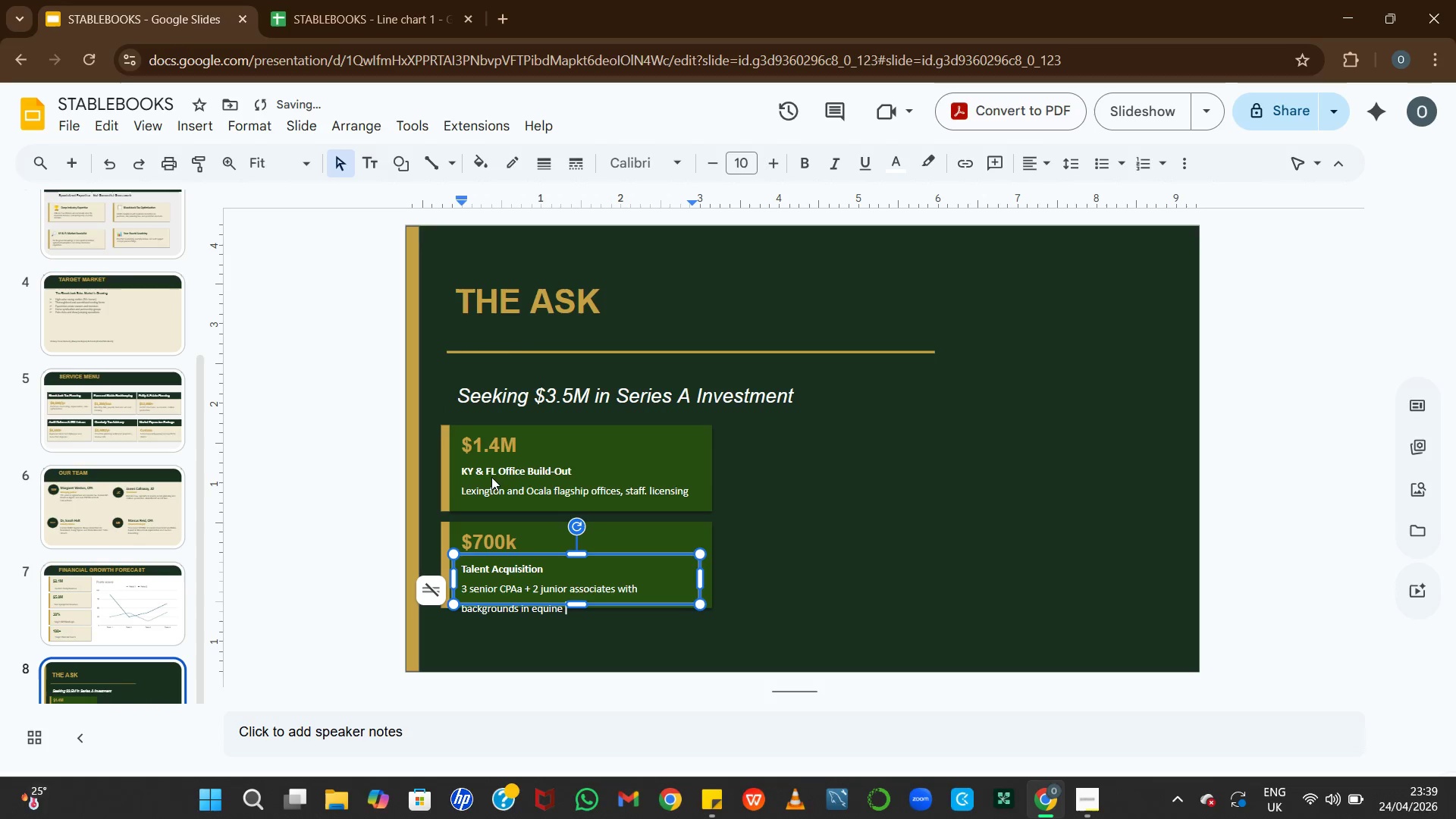 
left_click([870, 470])
 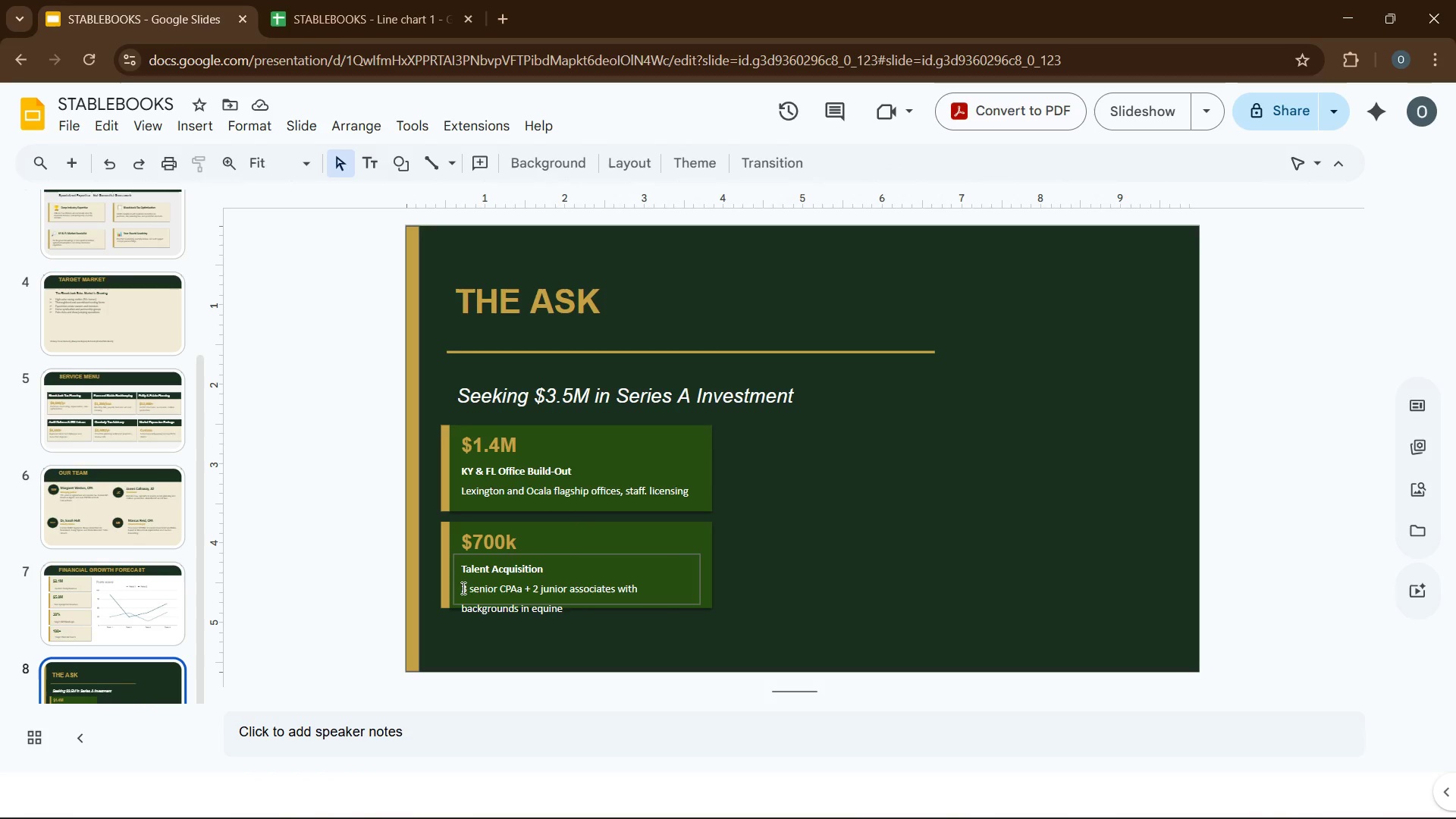 
left_click_drag(start_coordinate=[463, 588], to_coordinate=[563, 610])
 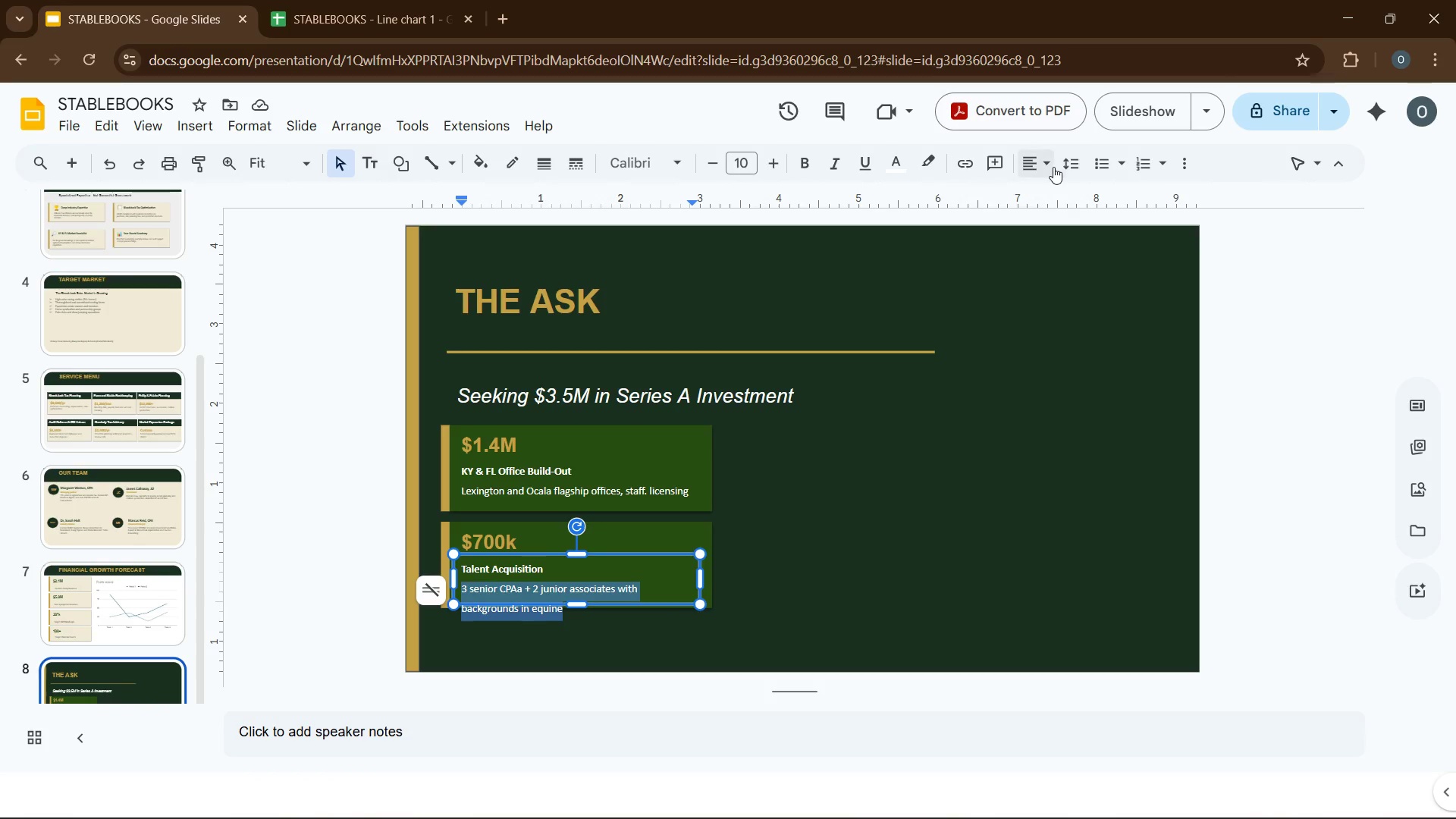 
left_click([1070, 165])
 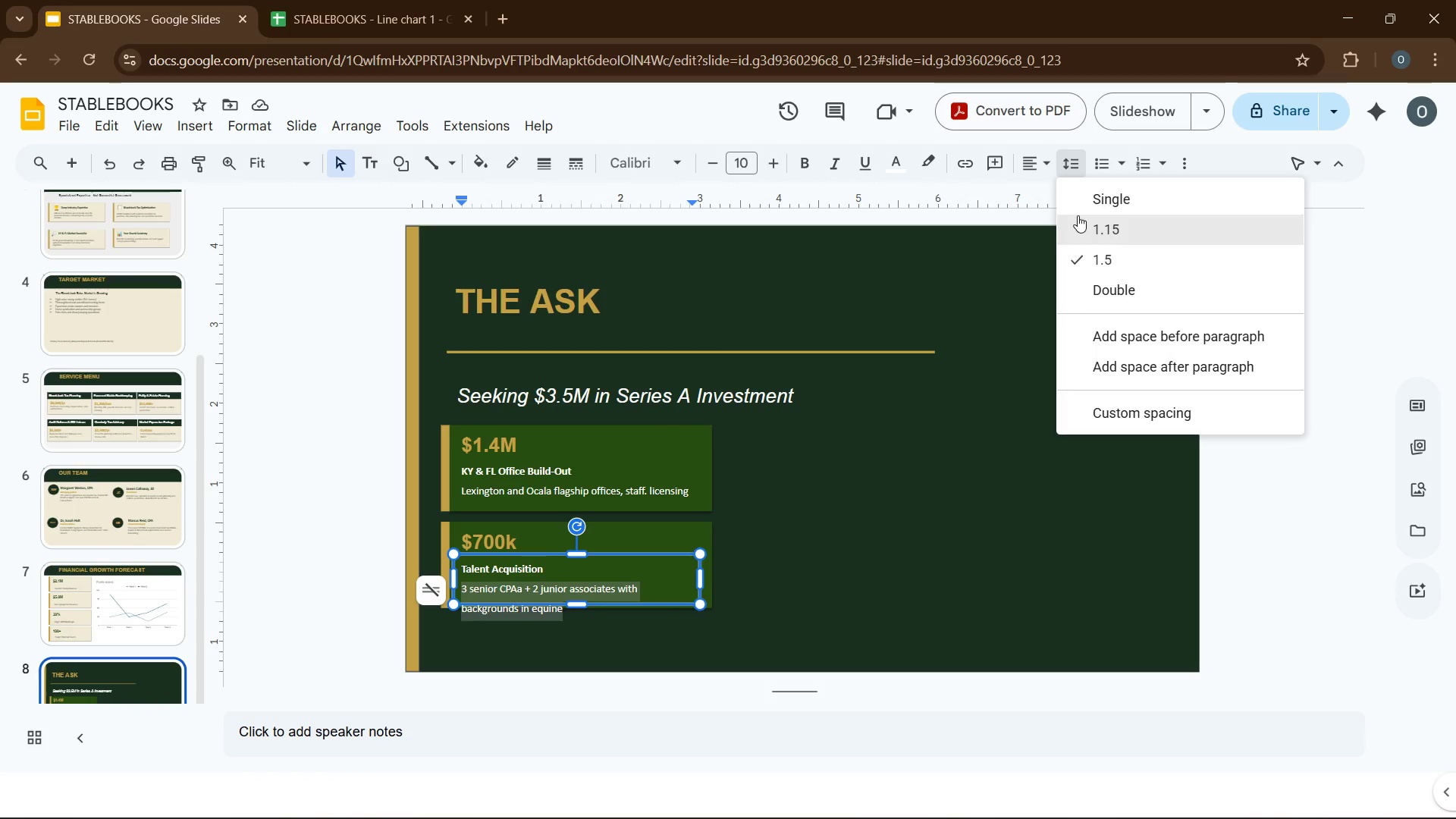 
left_click([1078, 198])
 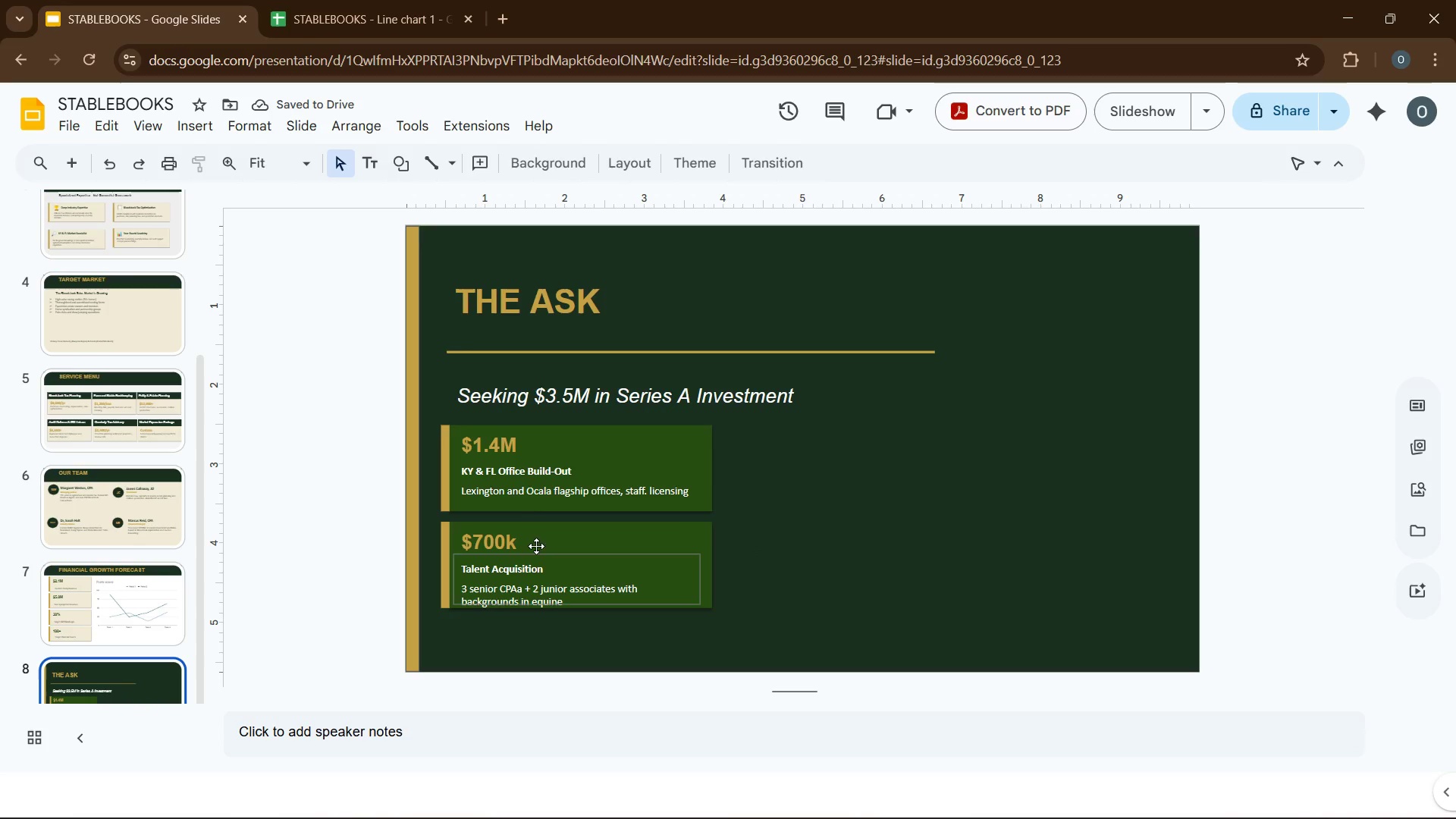 
wait(5.02)
 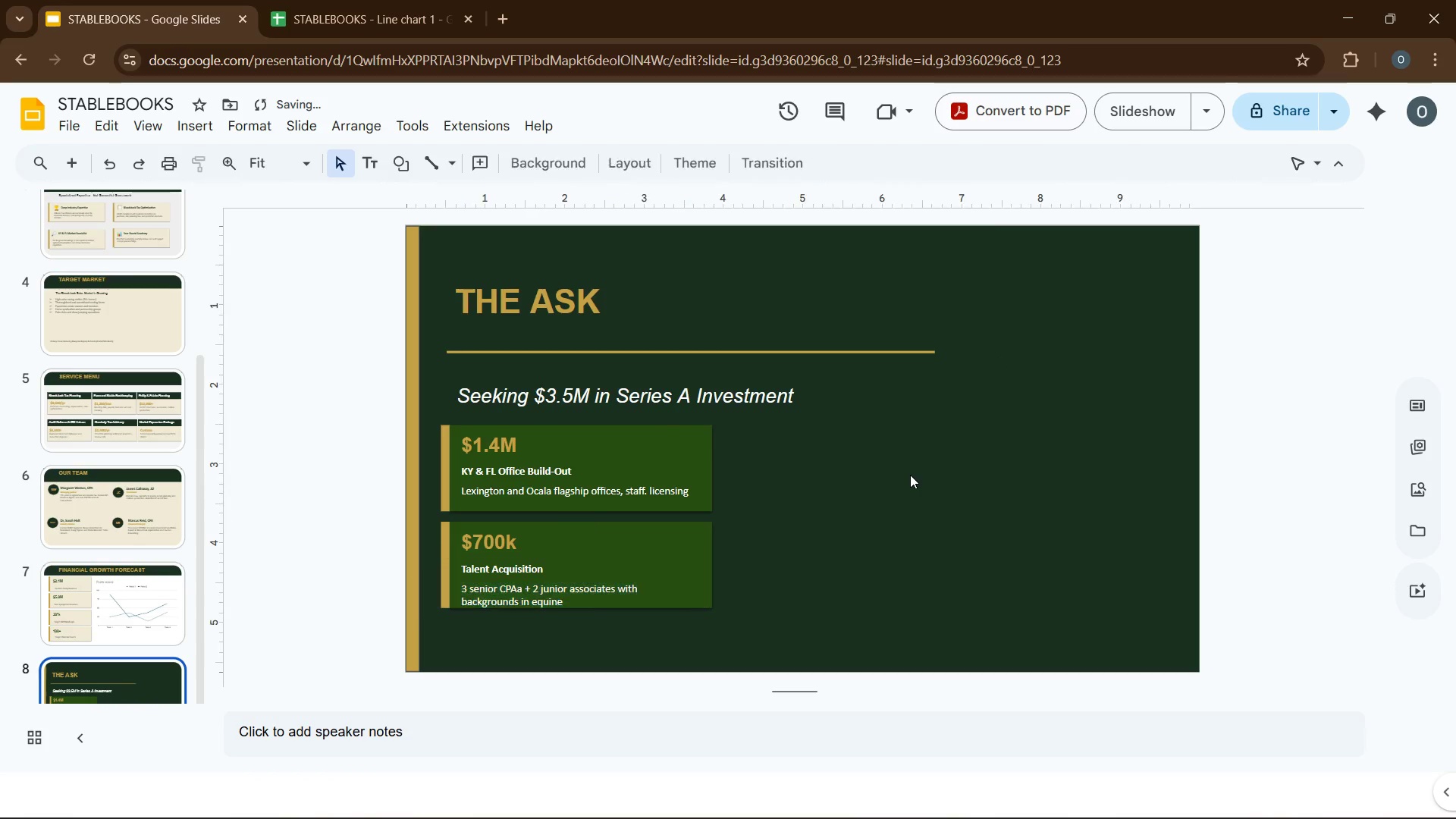 
left_click([538, 541])
 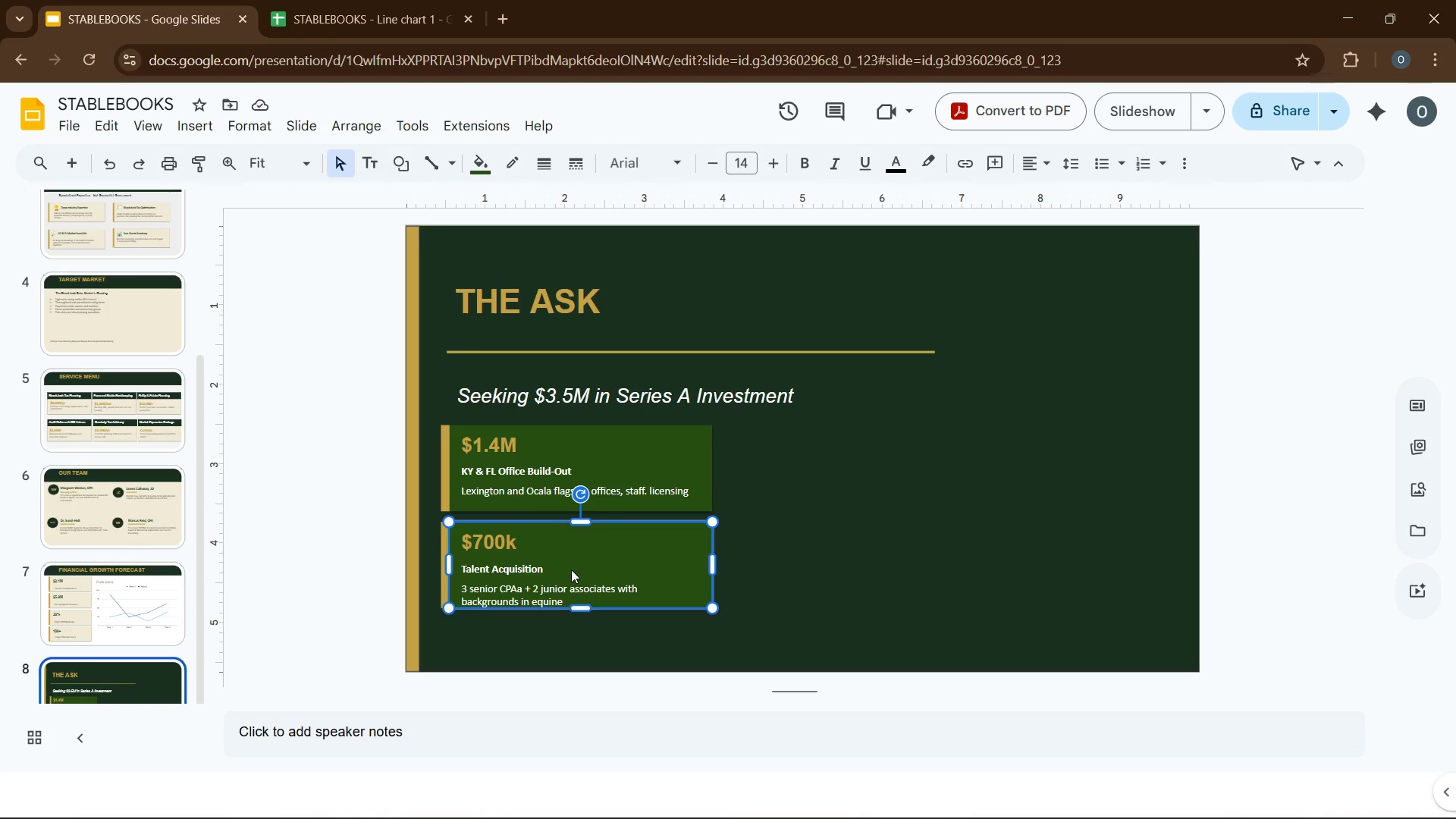 
left_click([571, 570])
 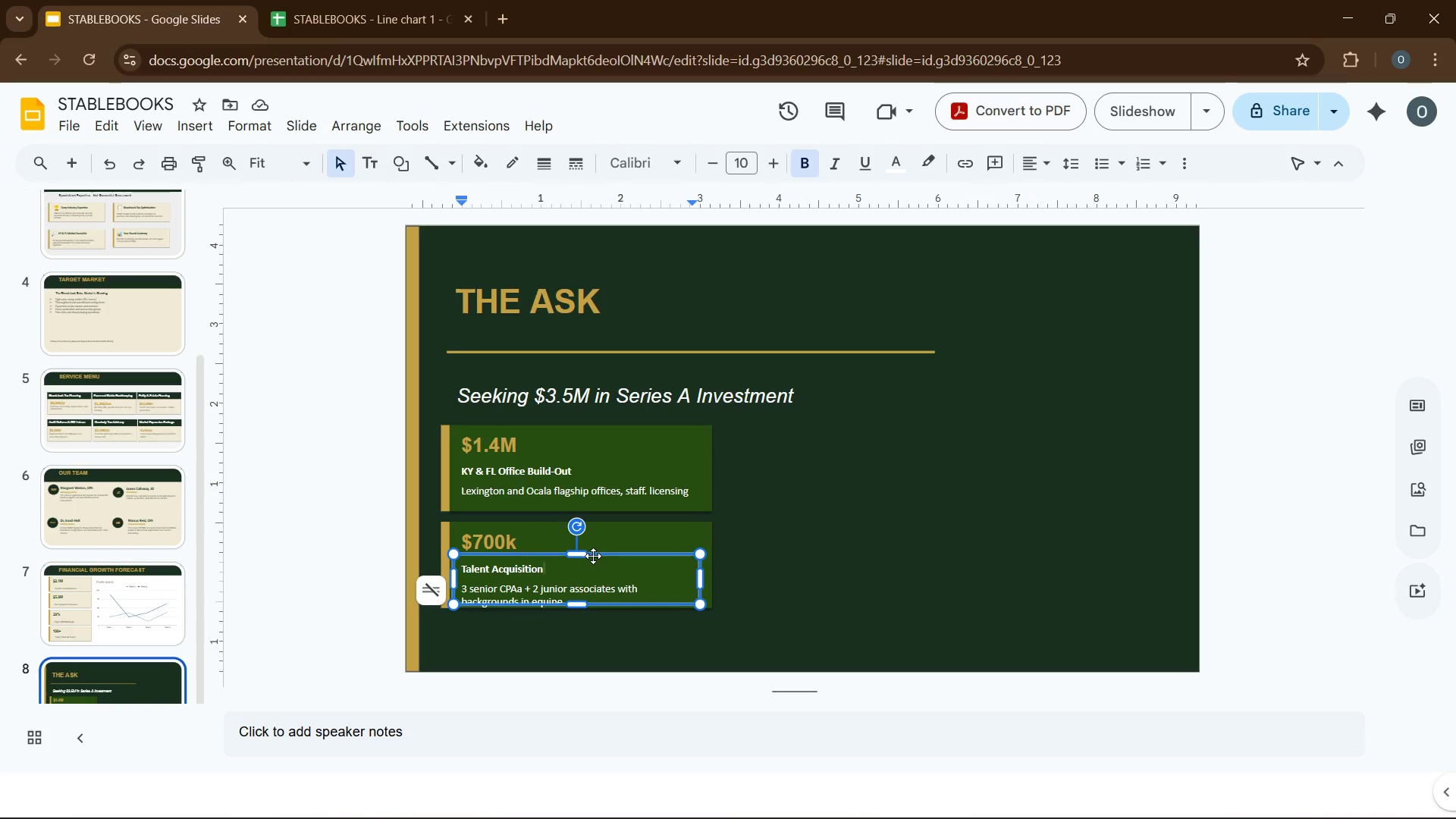 
left_click_drag(start_coordinate=[593, 556], to_coordinate=[592, 550])
 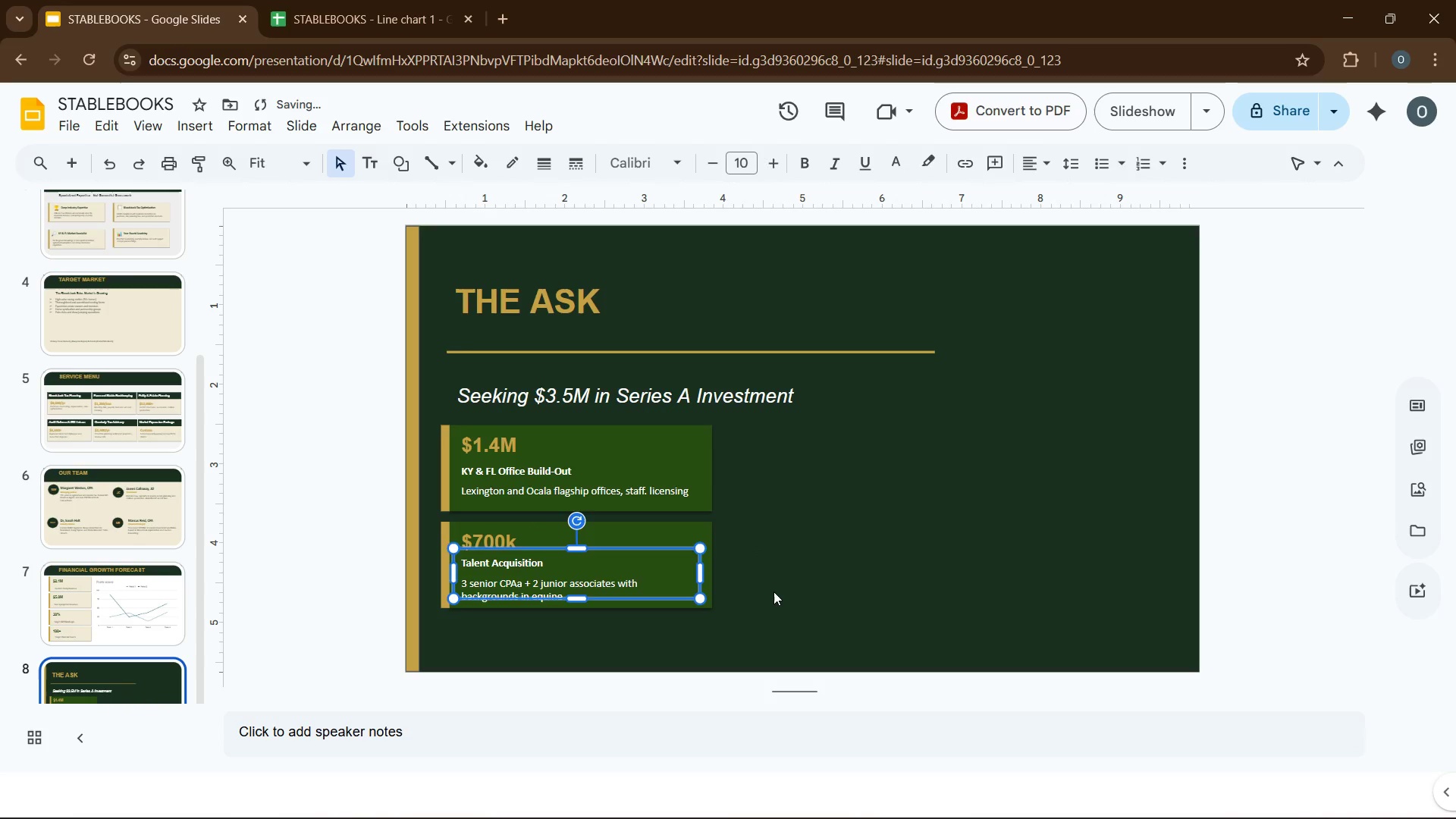 
left_click([774, 590])
 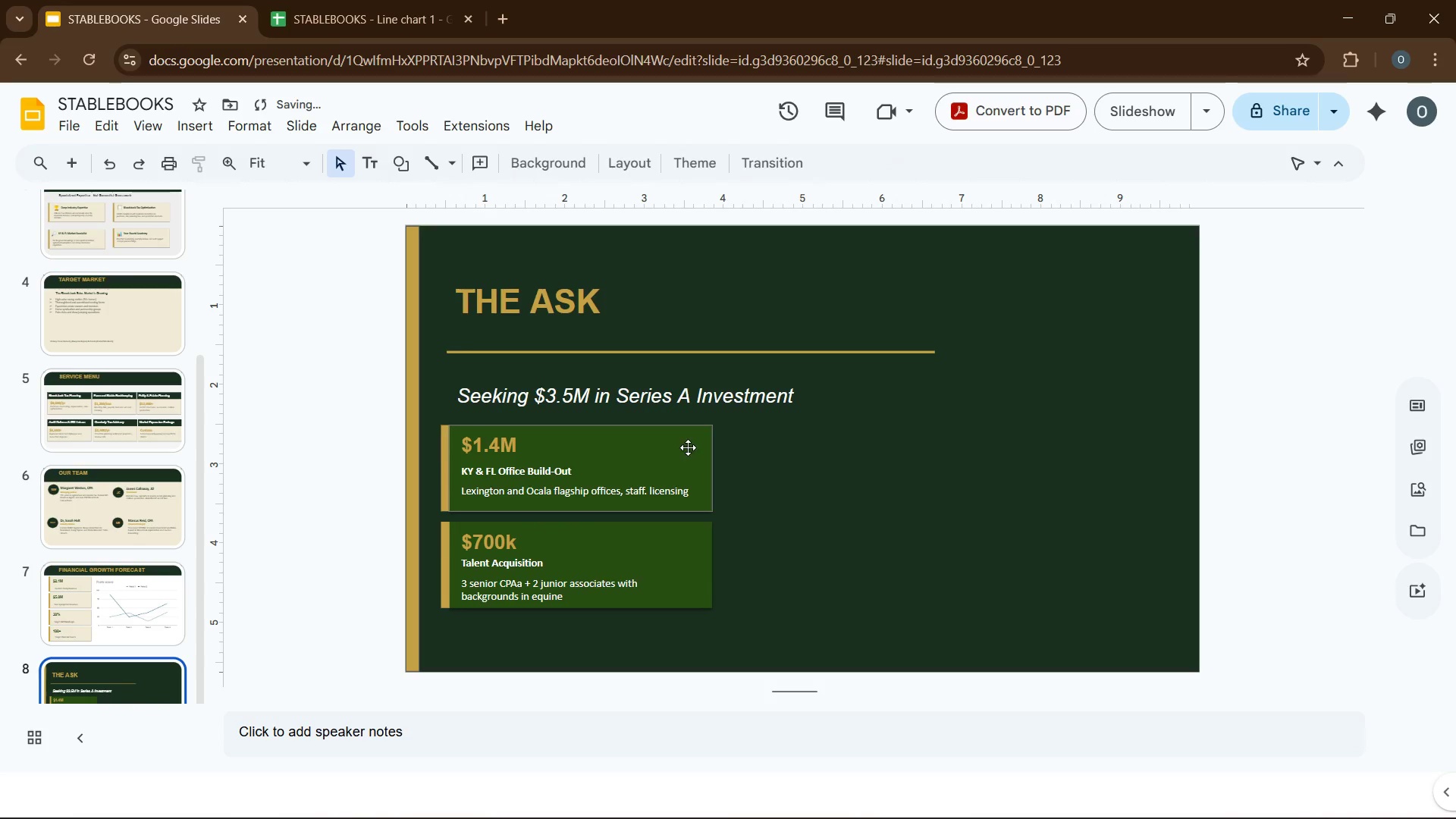 
right_click([689, 445])
 